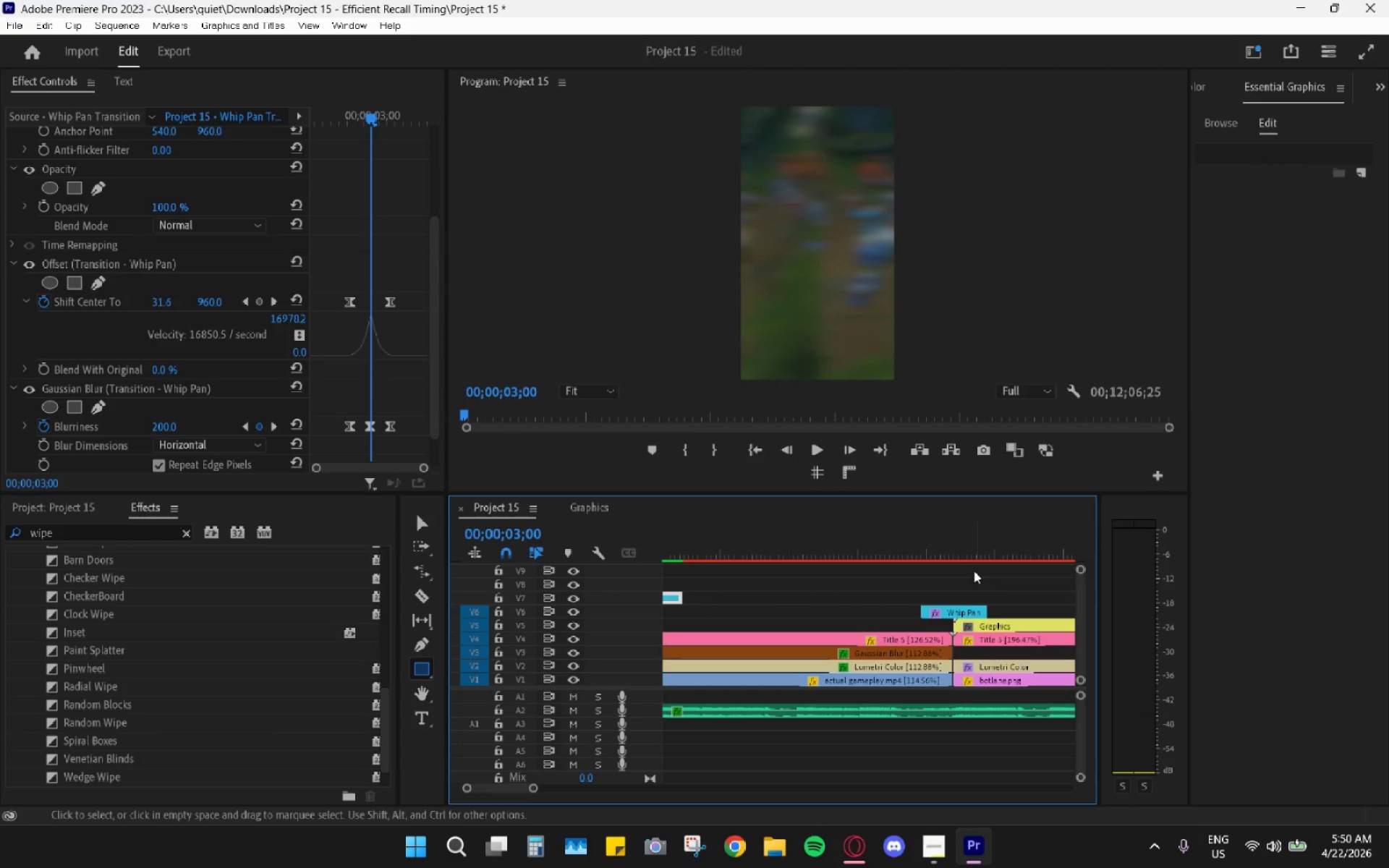 
left_click_drag(start_coordinate=[954, 557], to_coordinate=[961, 558])
 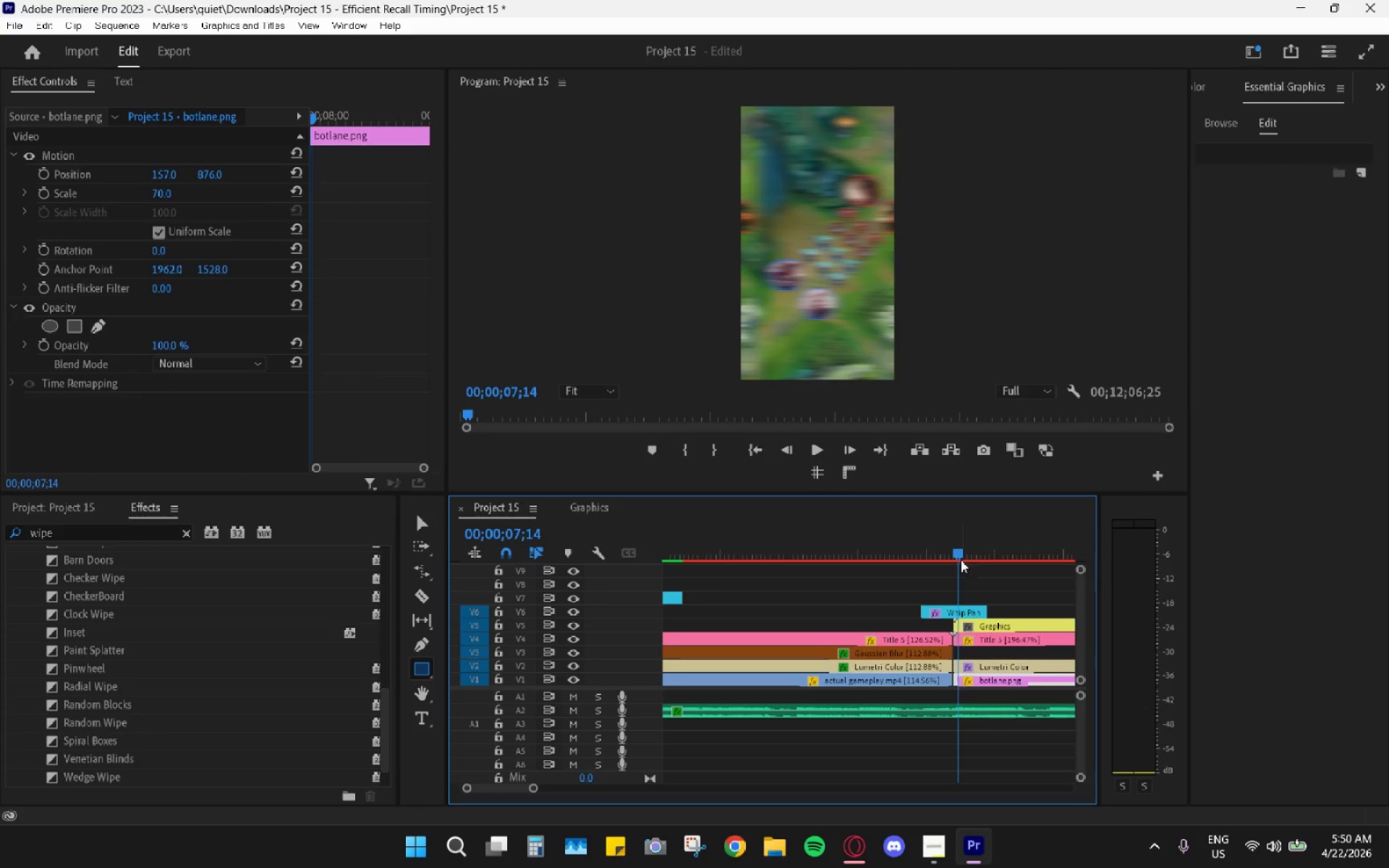 
hold_key(key=AltLeft, duration=0.67)
scroll: coordinate [961, 586], scroll_direction: up, amount: 10.0
 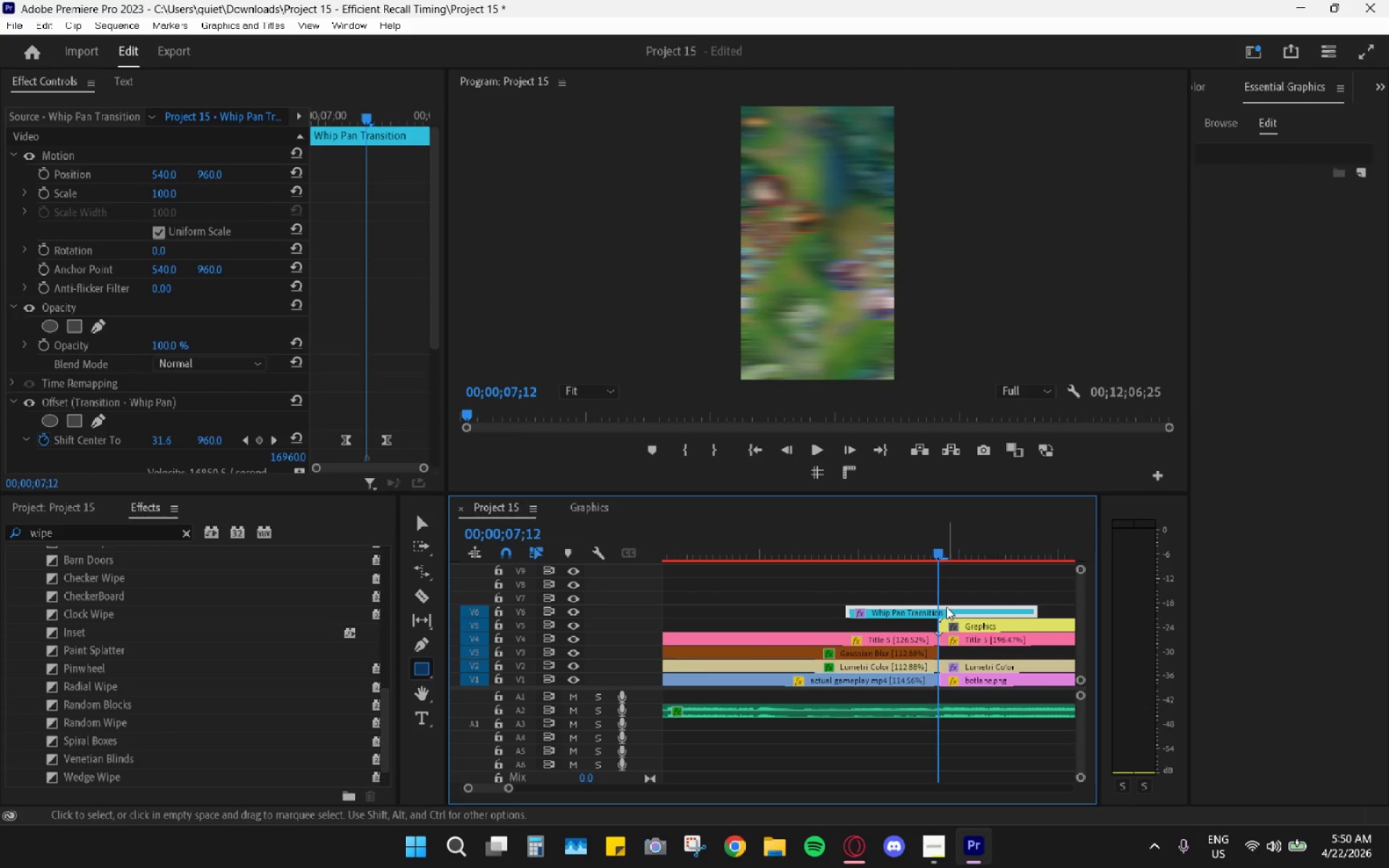 
scroll: coordinate [412, 388], scroll_direction: down, amount: 8.0
 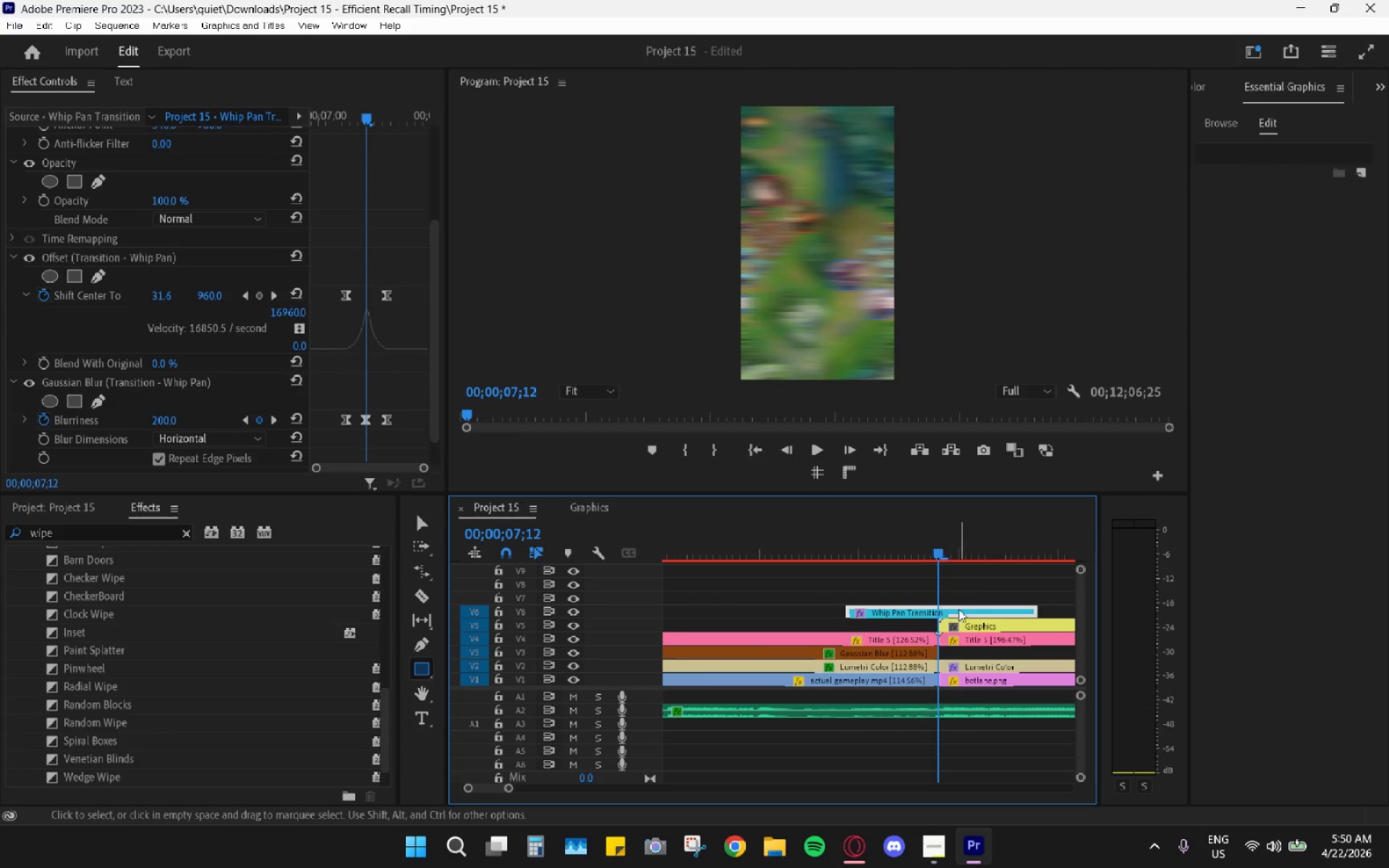 
left_click_drag(start_coordinate=[958, 603], to_coordinate=[961, 592])
 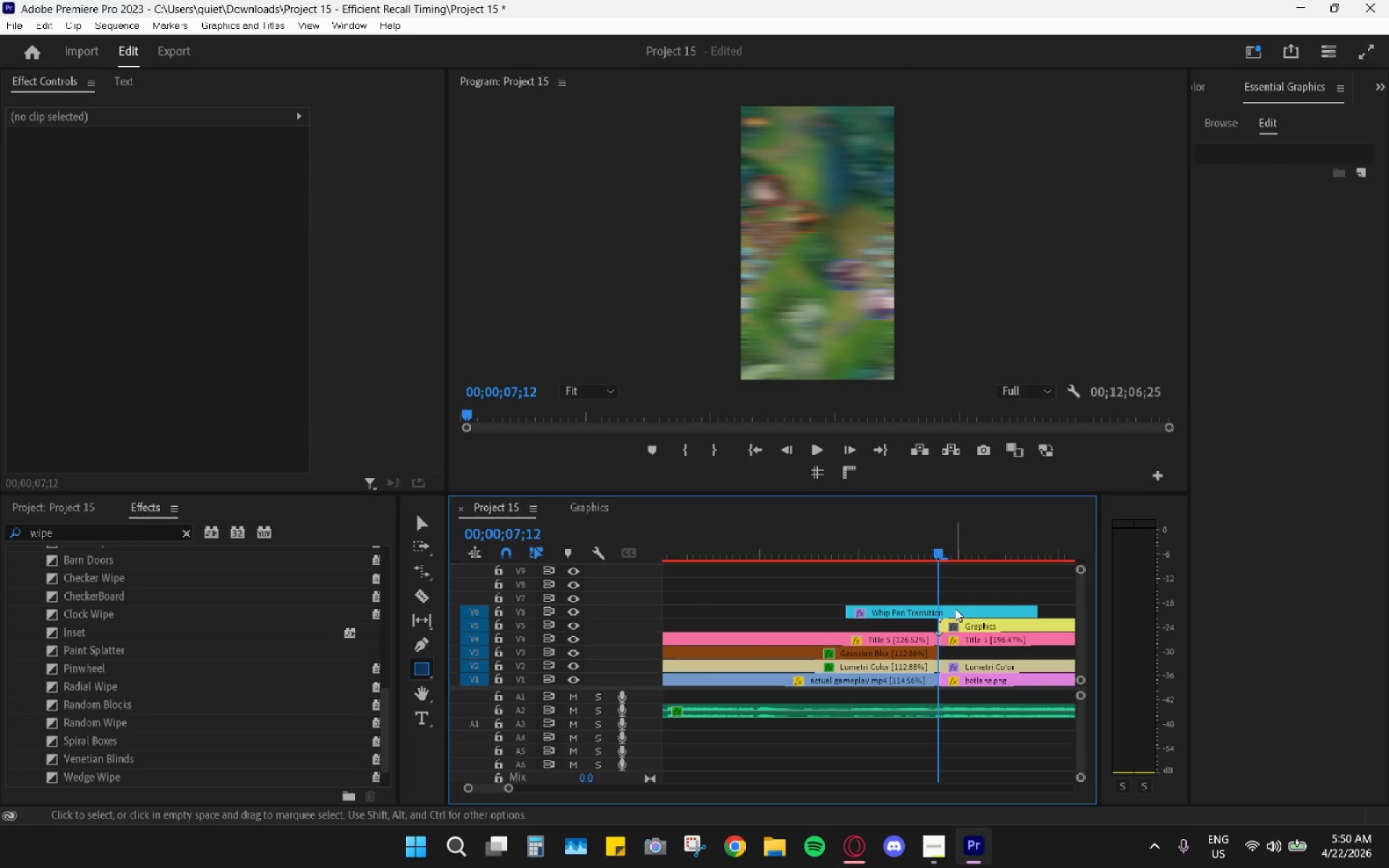 
left_click_drag(start_coordinate=[955, 608], to_coordinate=[958, 595])
 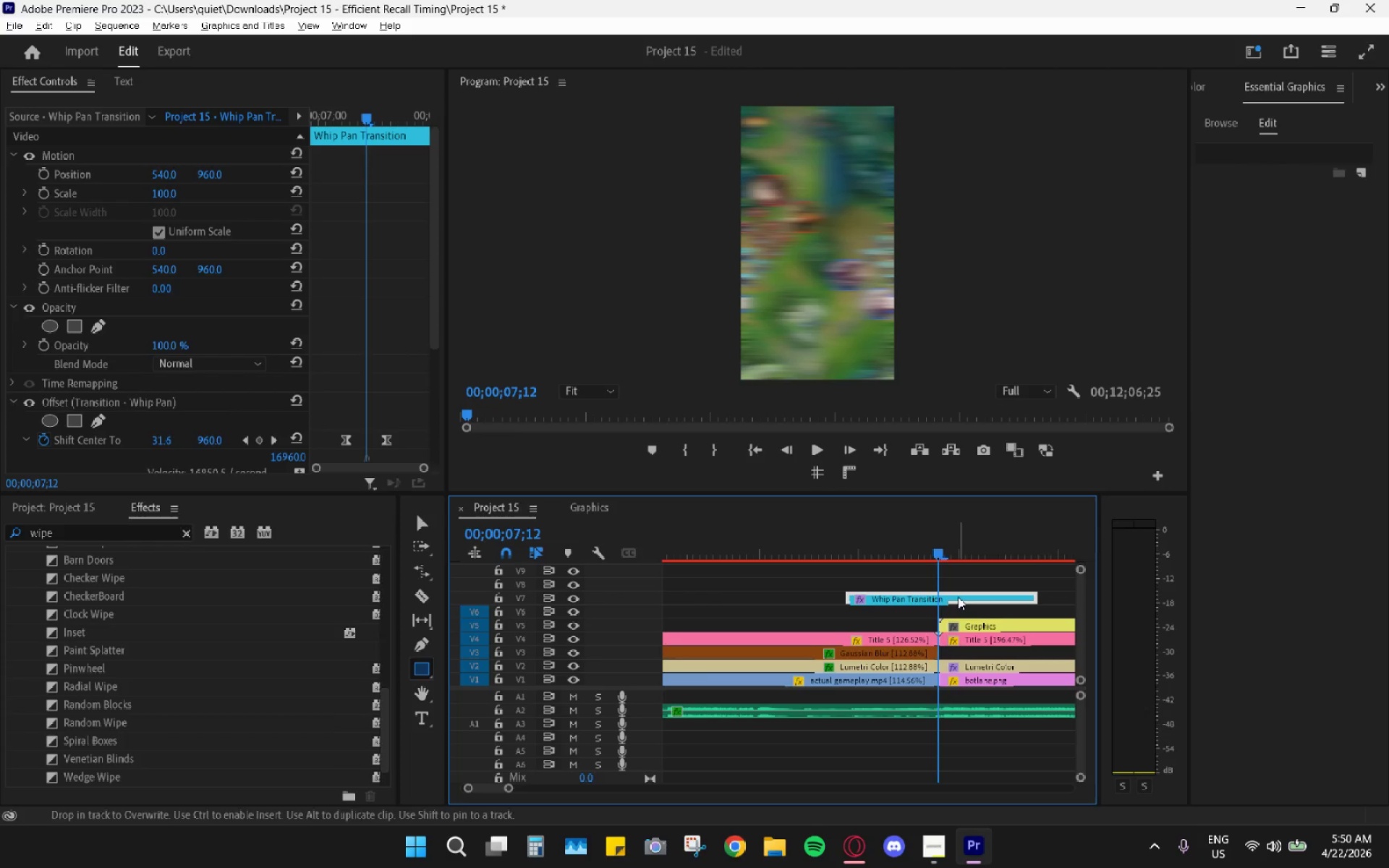 
hold_key(key=AltLeft, duration=1.2)
scroll: coordinate [959, 595], scroll_direction: down, amount: 21.0
 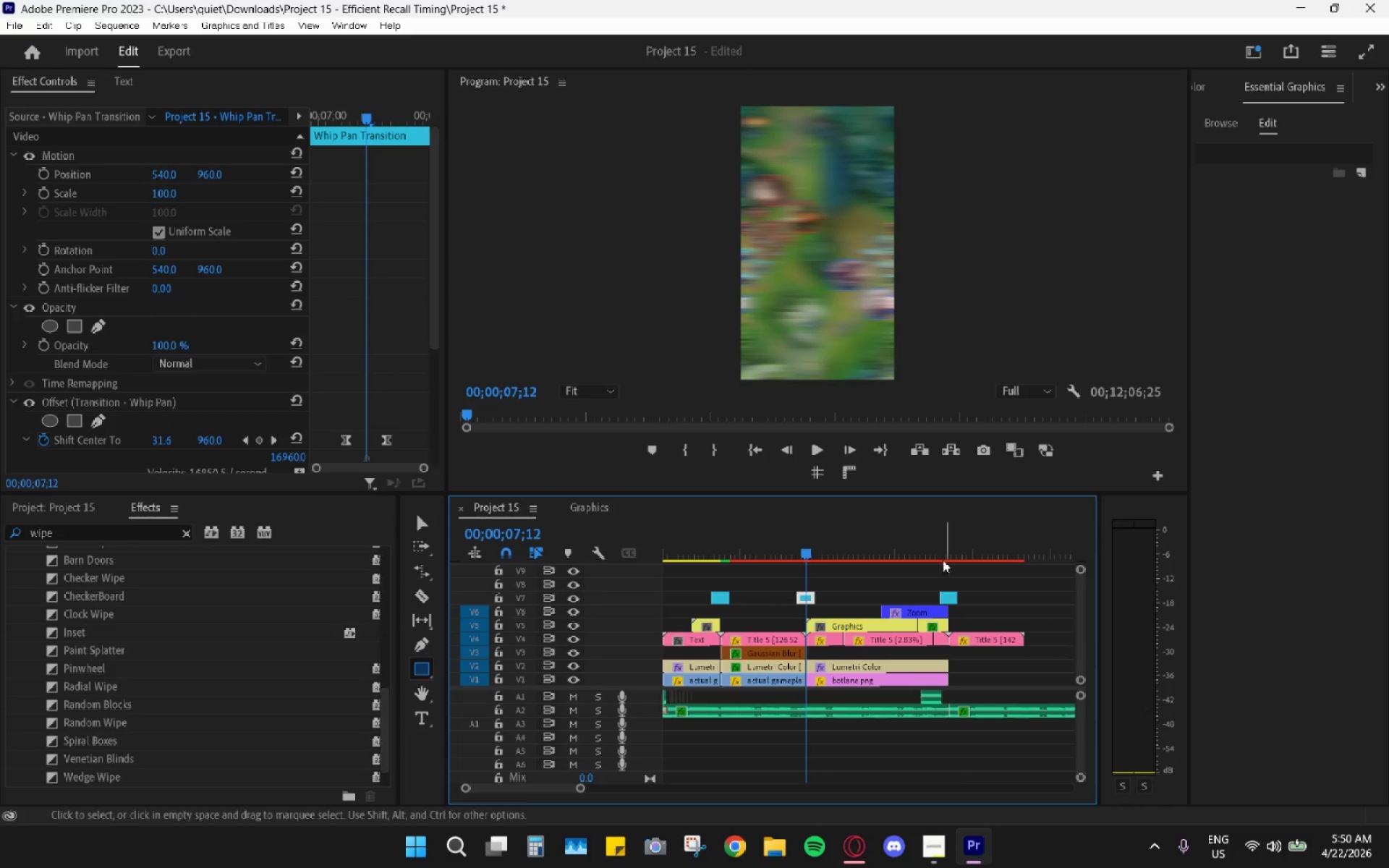 
left_click_drag(start_coordinate=[925, 547], to_coordinate=[948, 555])
 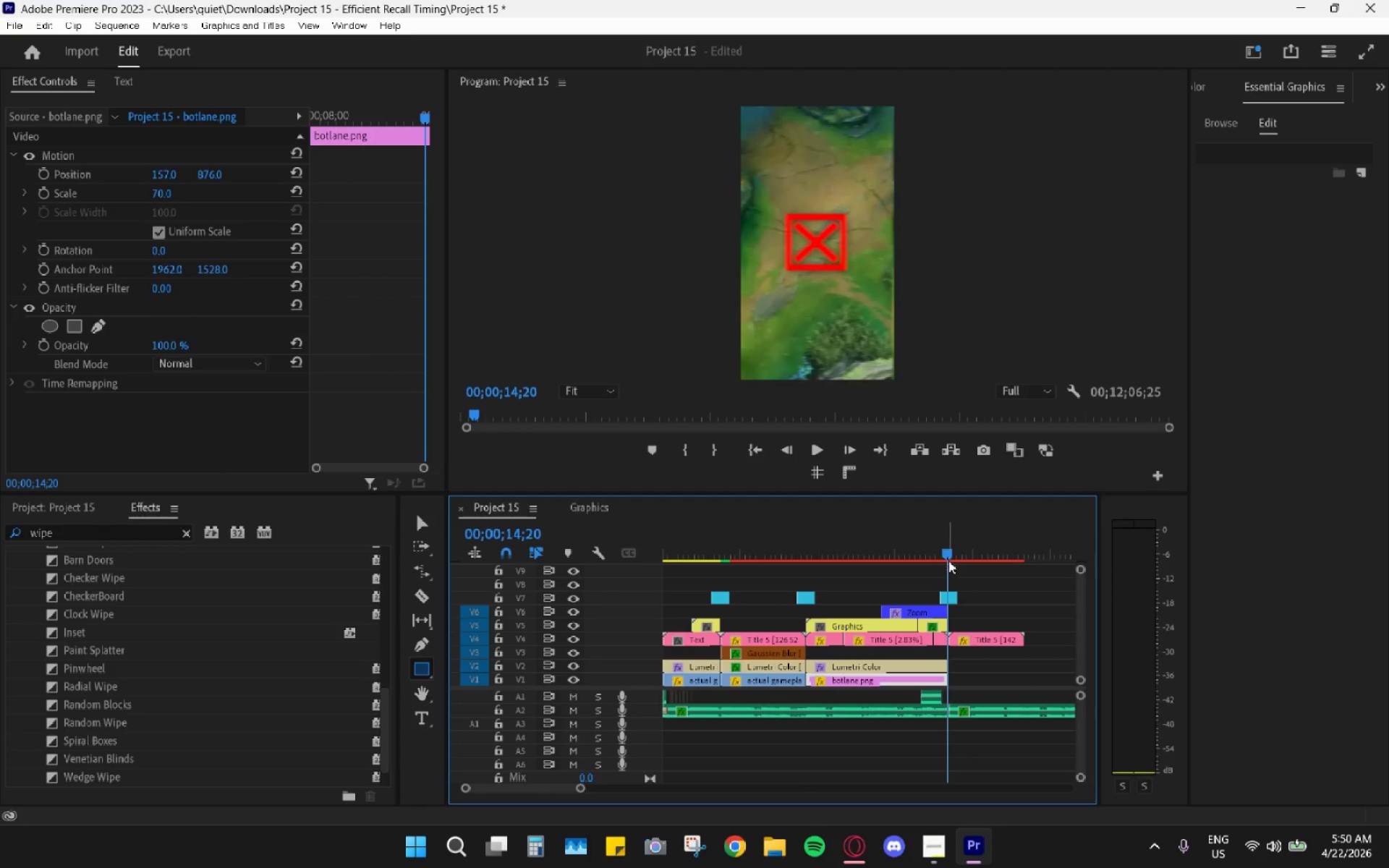 
hold_key(key=AltLeft, duration=1.56)
scroll: coordinate [955, 639], scroll_direction: up, amount: 17.0
 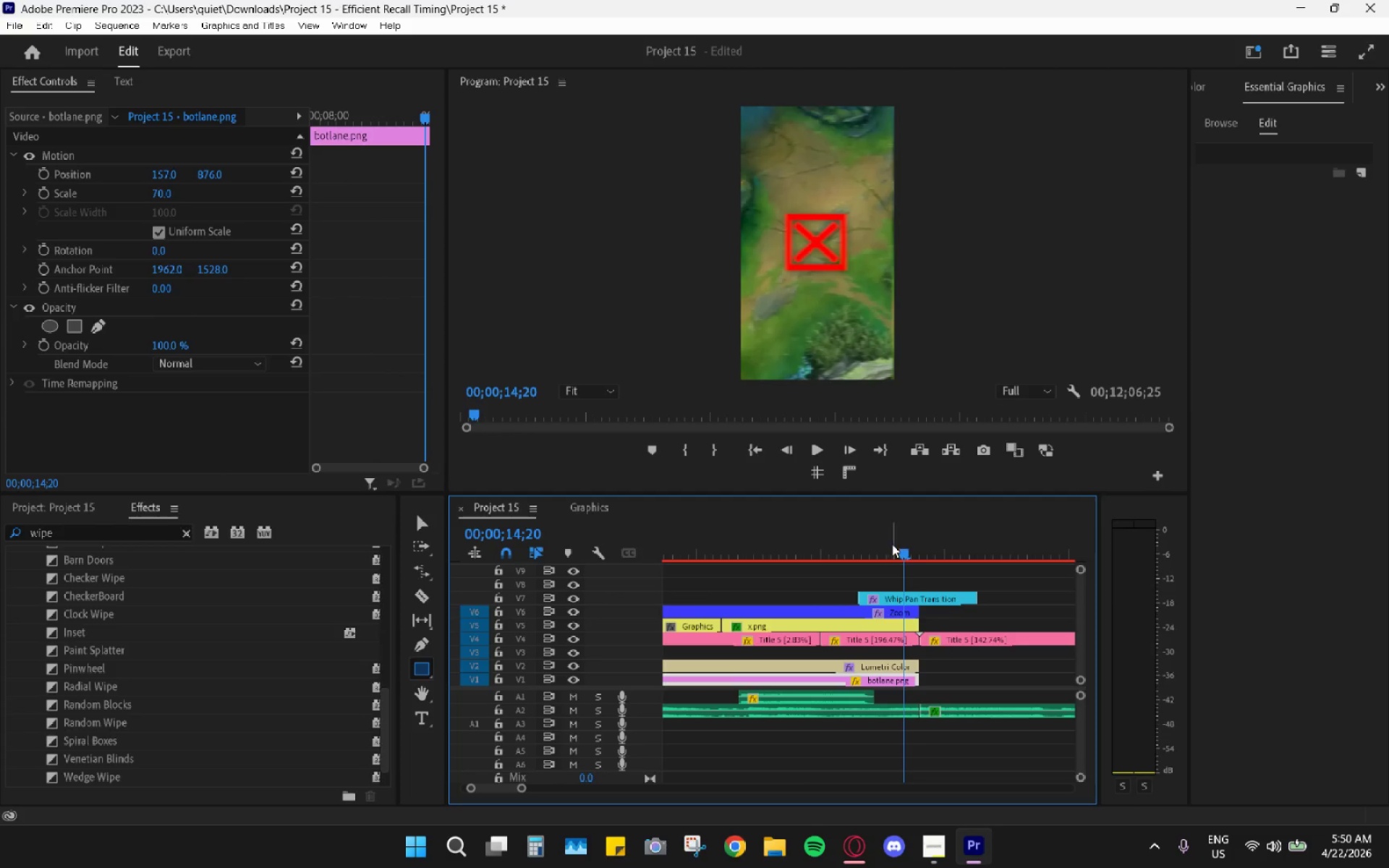 
left_click_drag(start_coordinate=[908, 545], to_coordinate=[919, 547])
 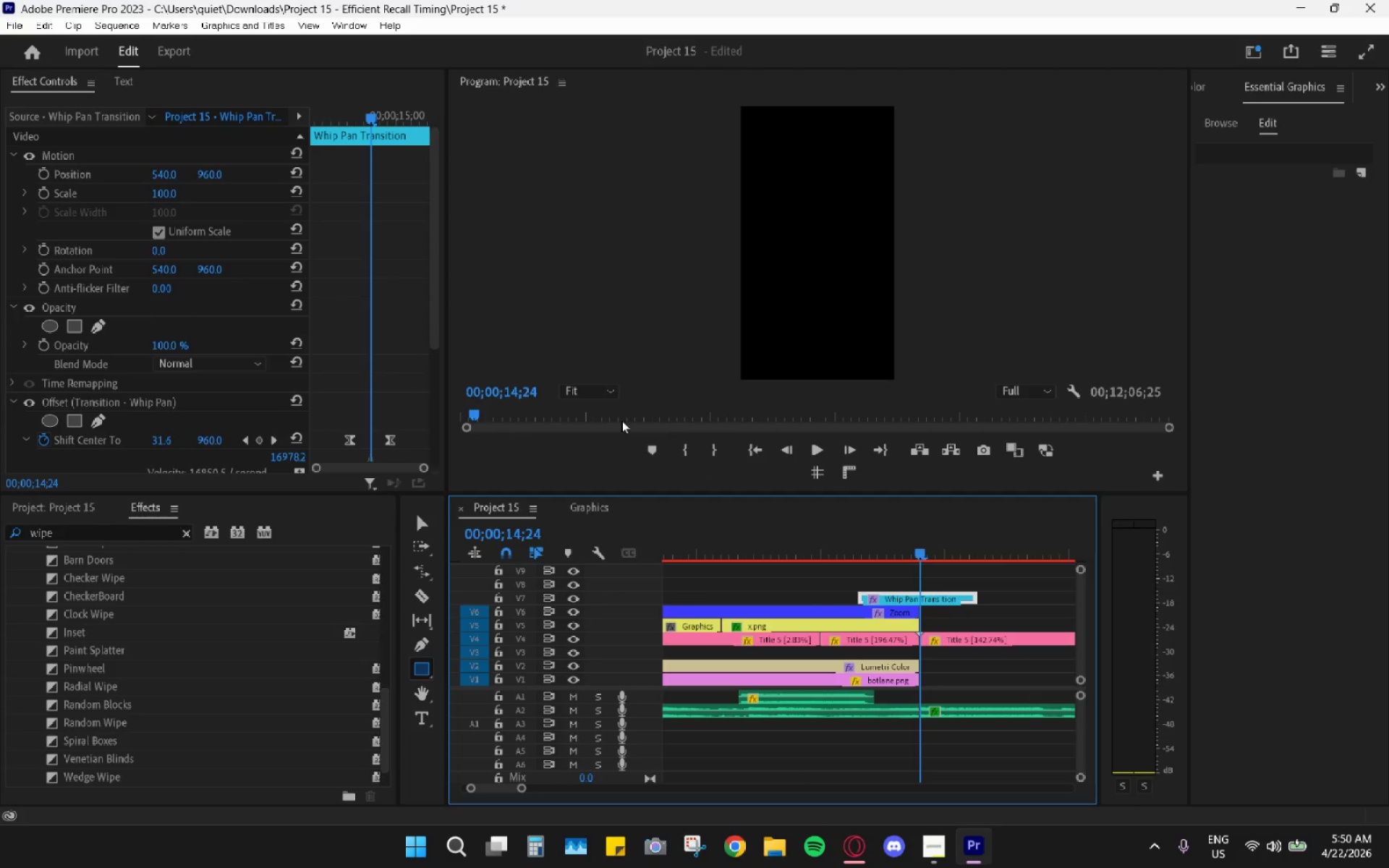 
scroll: coordinate [397, 411], scroll_direction: down, amount: 9.0
 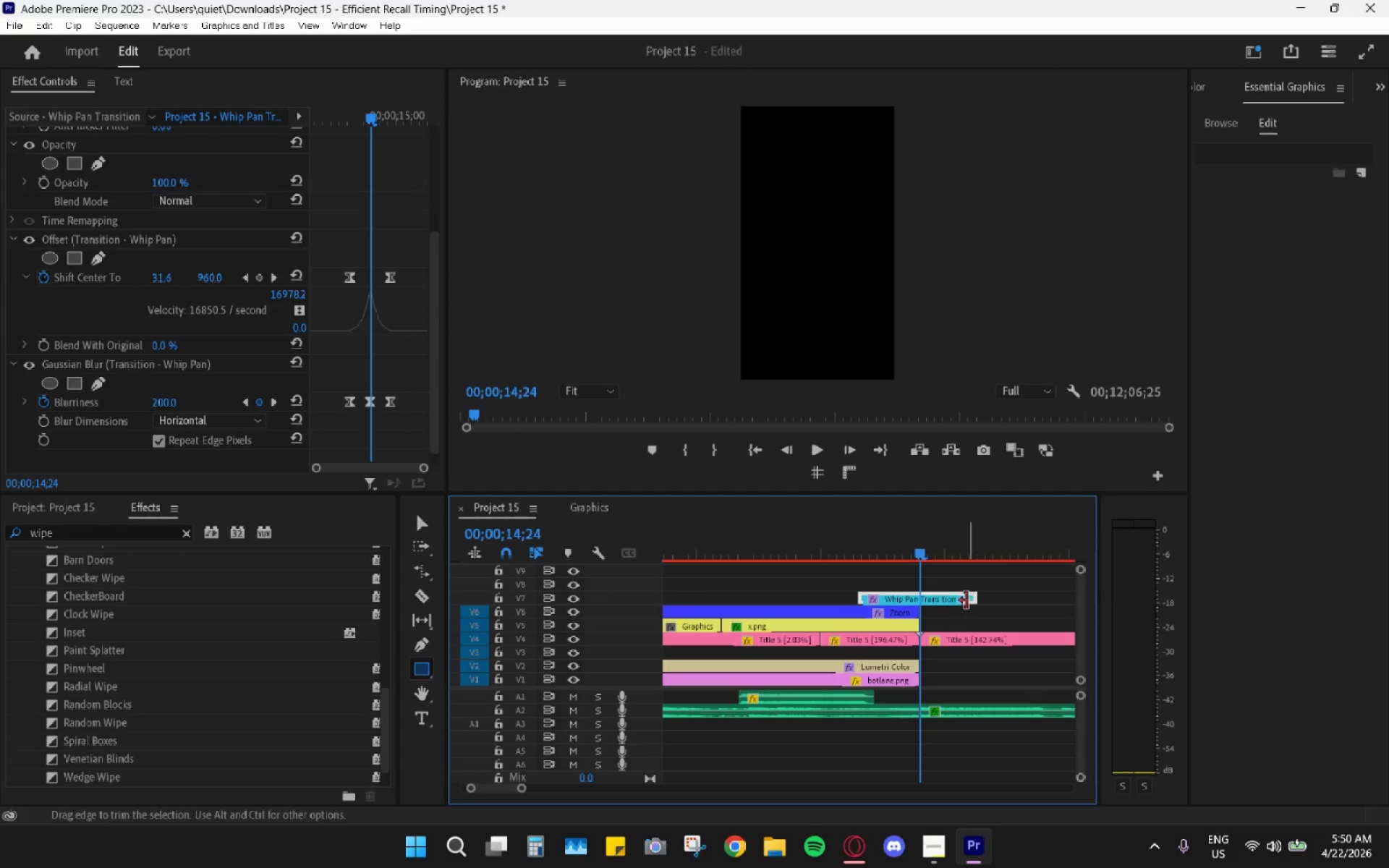 
left_click_drag(start_coordinate=[959, 596], to_coordinate=[956, 583])
 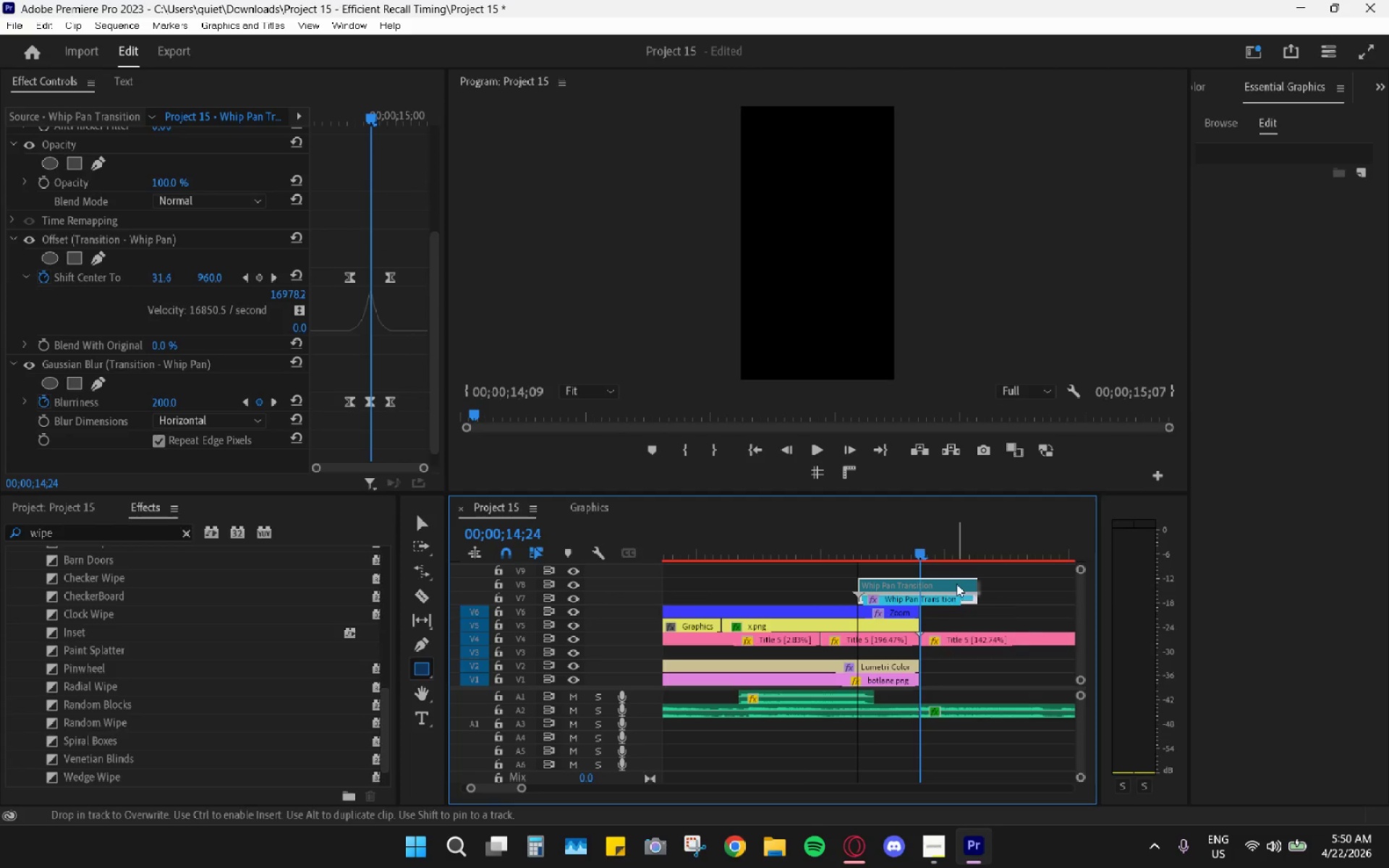 
hold_key(key=AltLeft, duration=1.51)
scroll: coordinate [957, 583], scroll_direction: down, amount: 19.0
 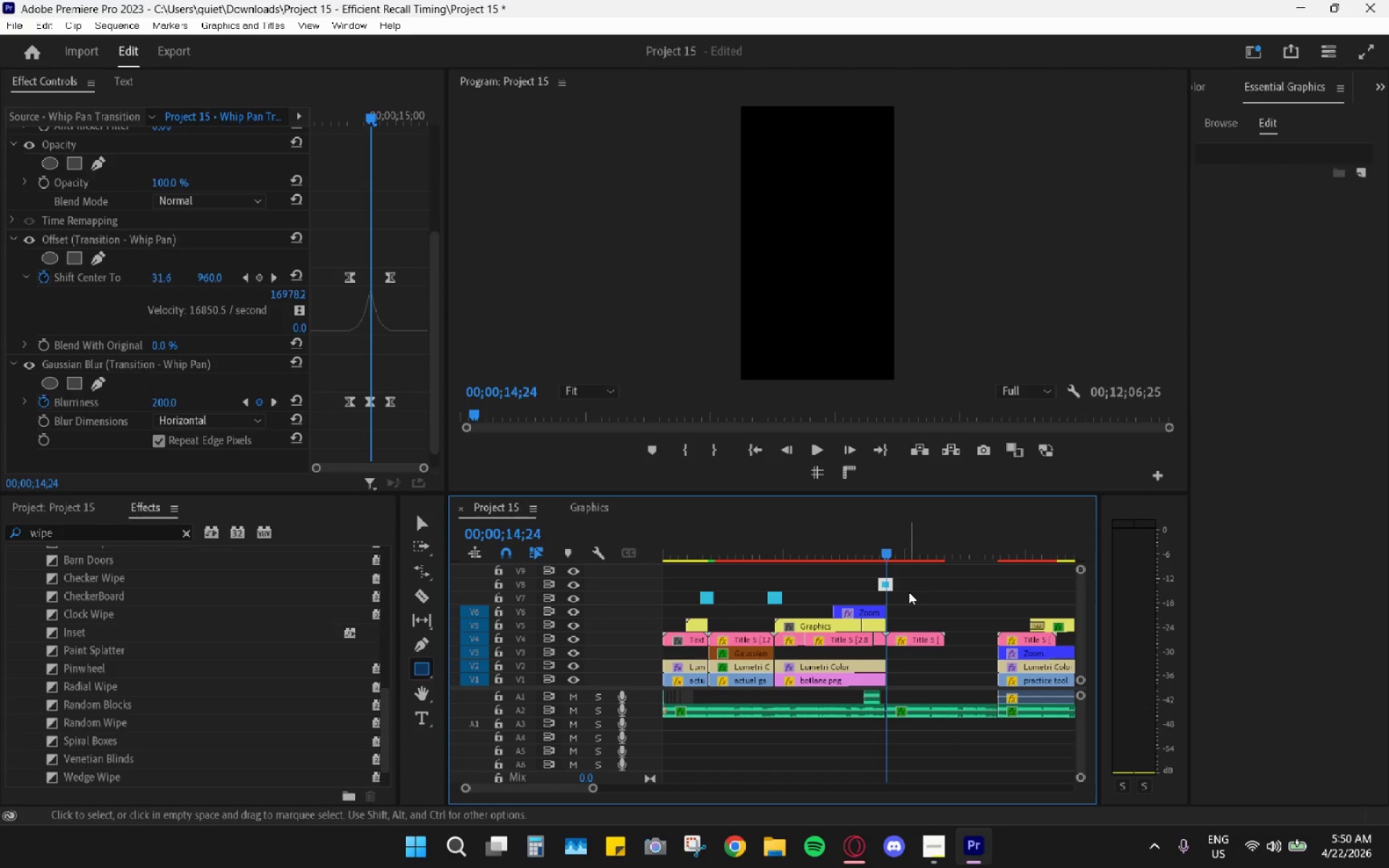 
key(Control+ControlLeft)
 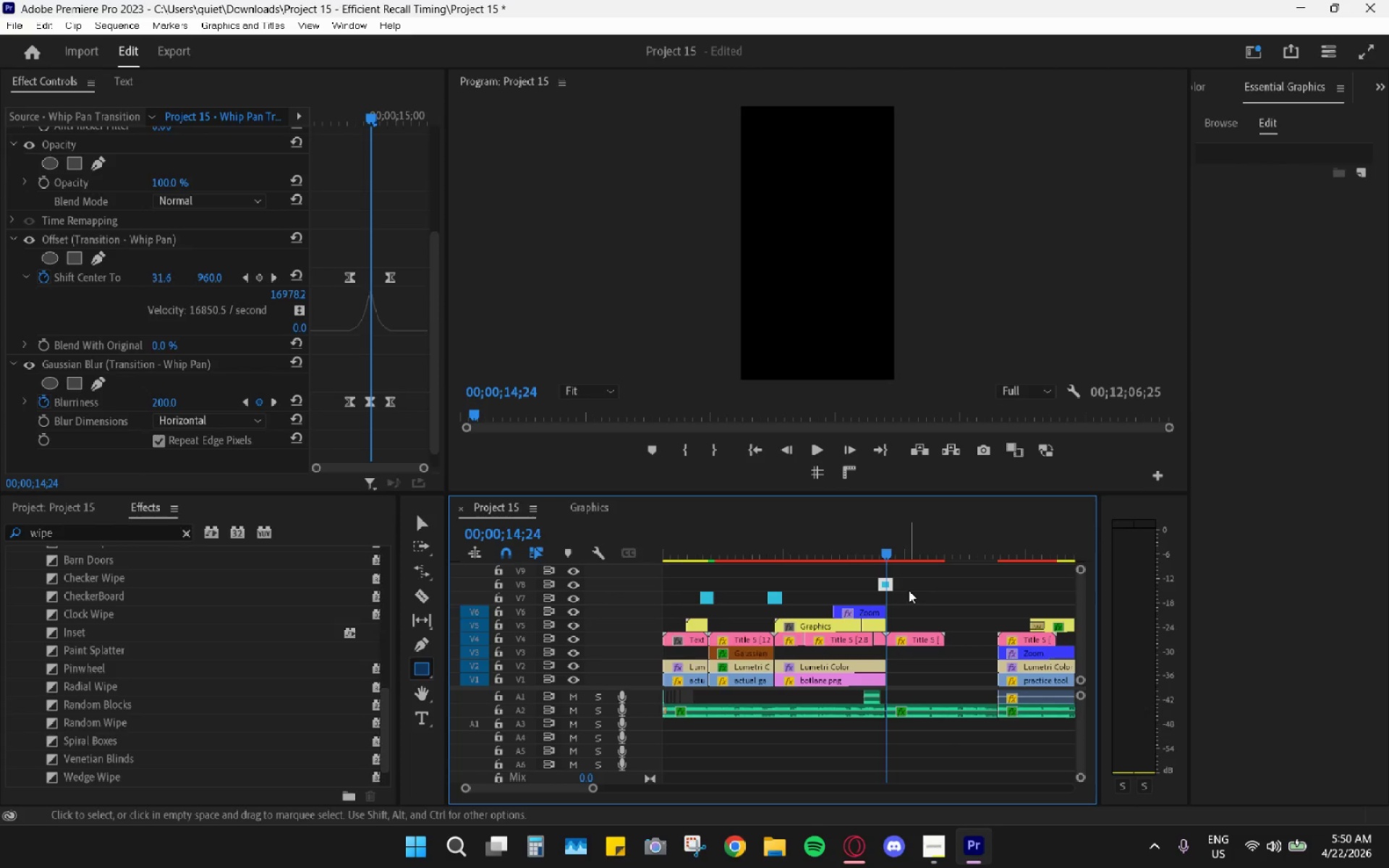 
key(Control+Z)
 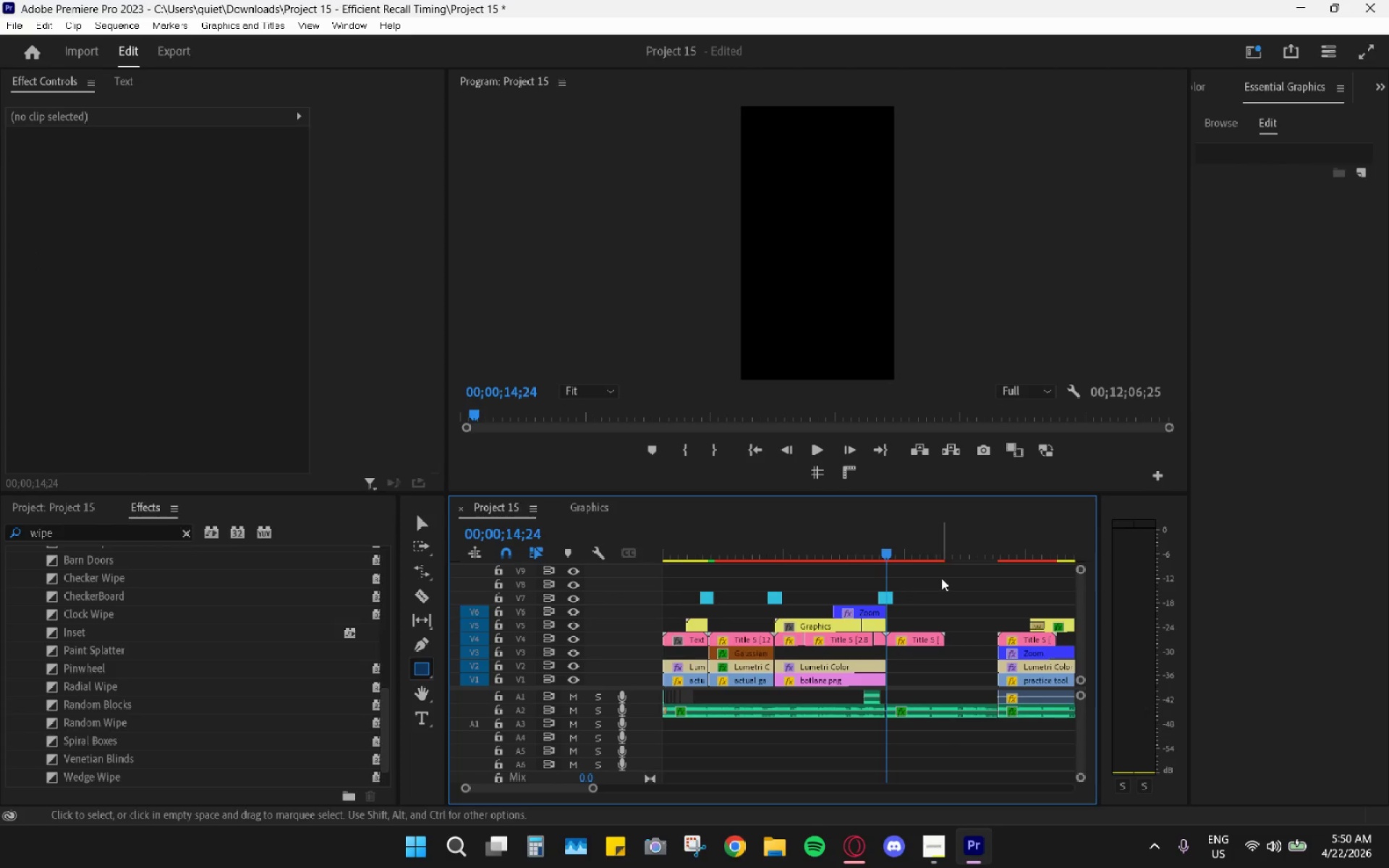 
hold_key(key=AltLeft, duration=0.48)
scroll: coordinate [943, 575], scroll_direction: down, amount: 4.0
 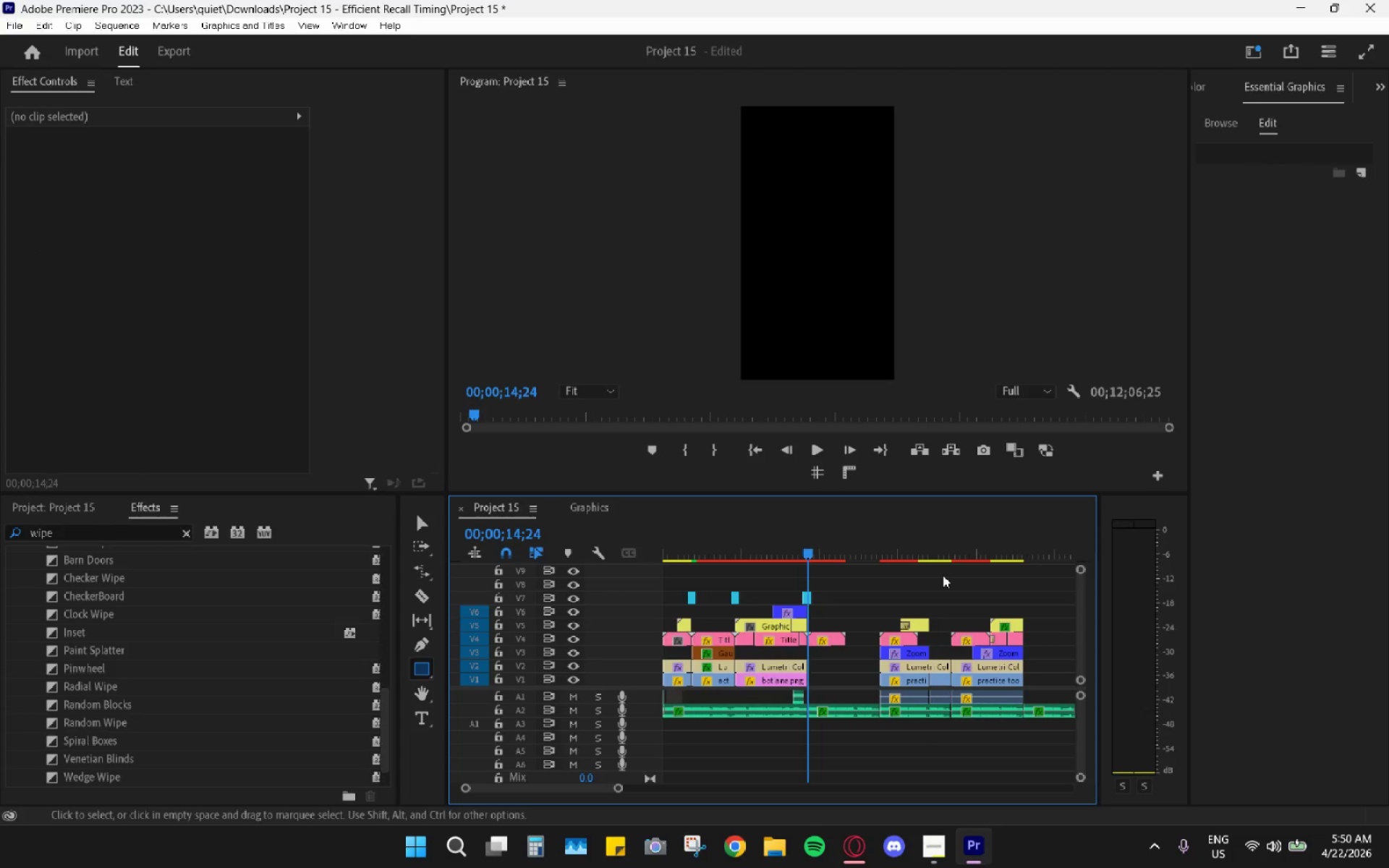 
hold_key(key=AltLeft, duration=0.45)
scroll: coordinate [936, 579], scroll_direction: up, amount: 4.0
 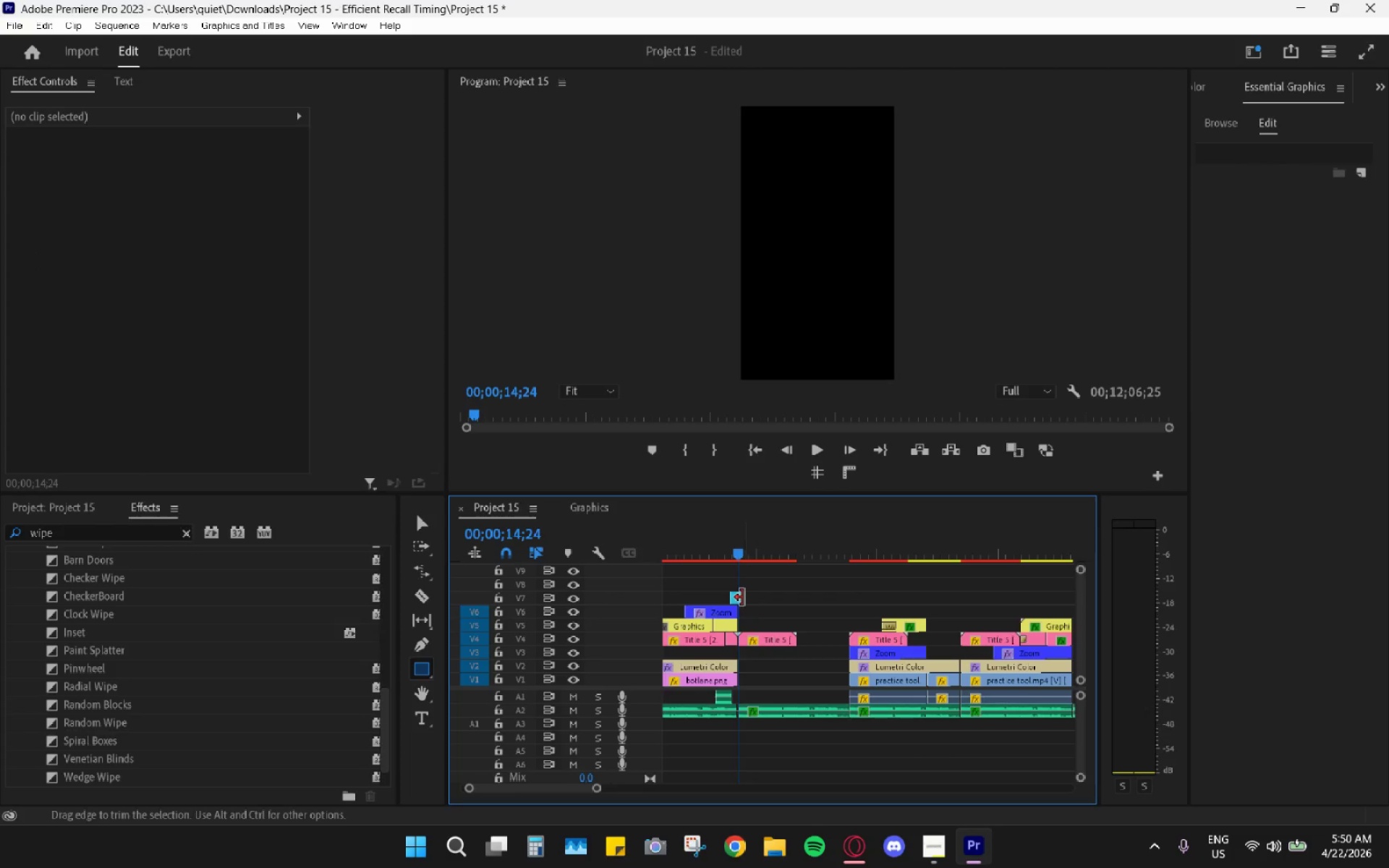 
double_click([739, 595])
 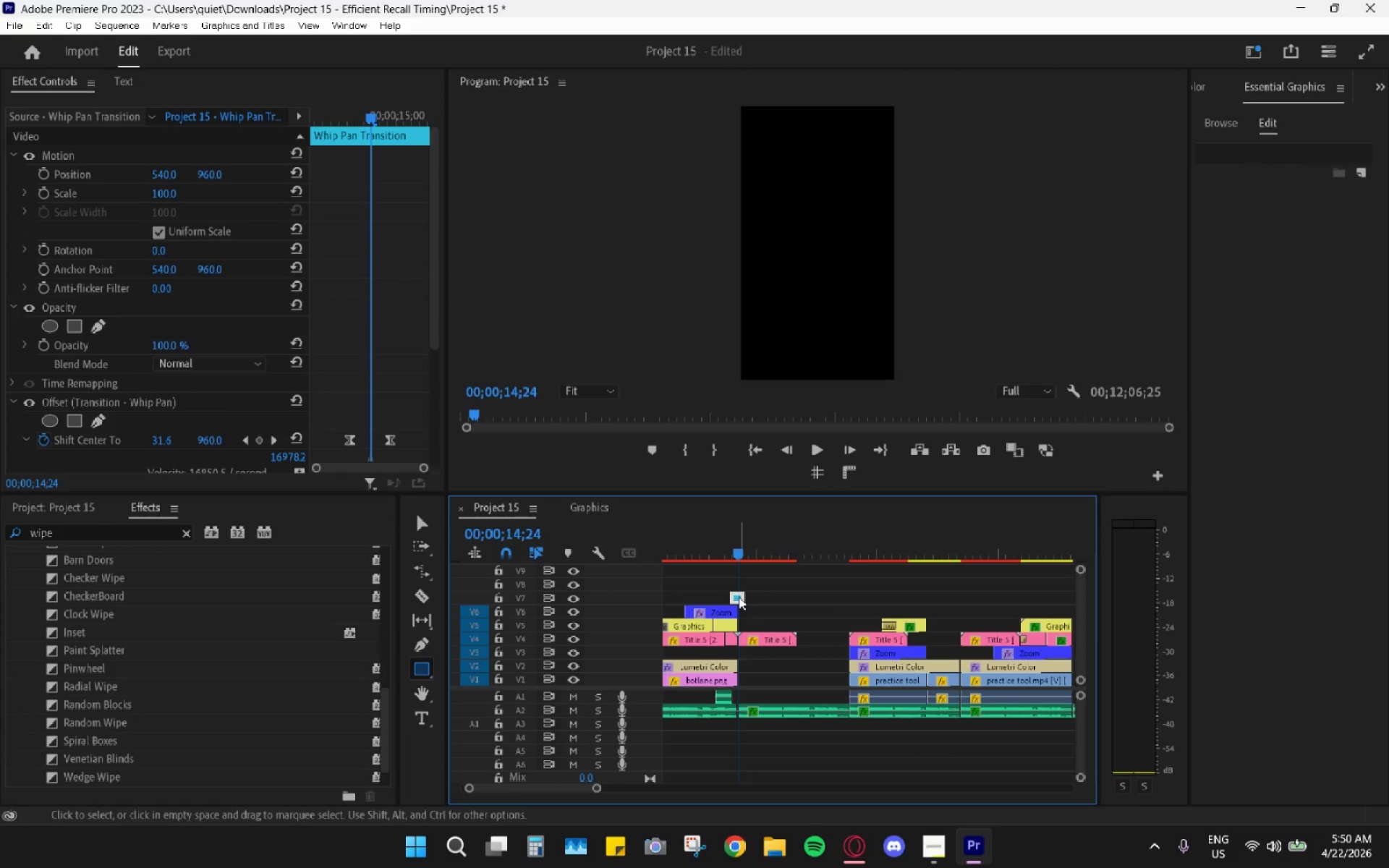 
key(Control+C)
 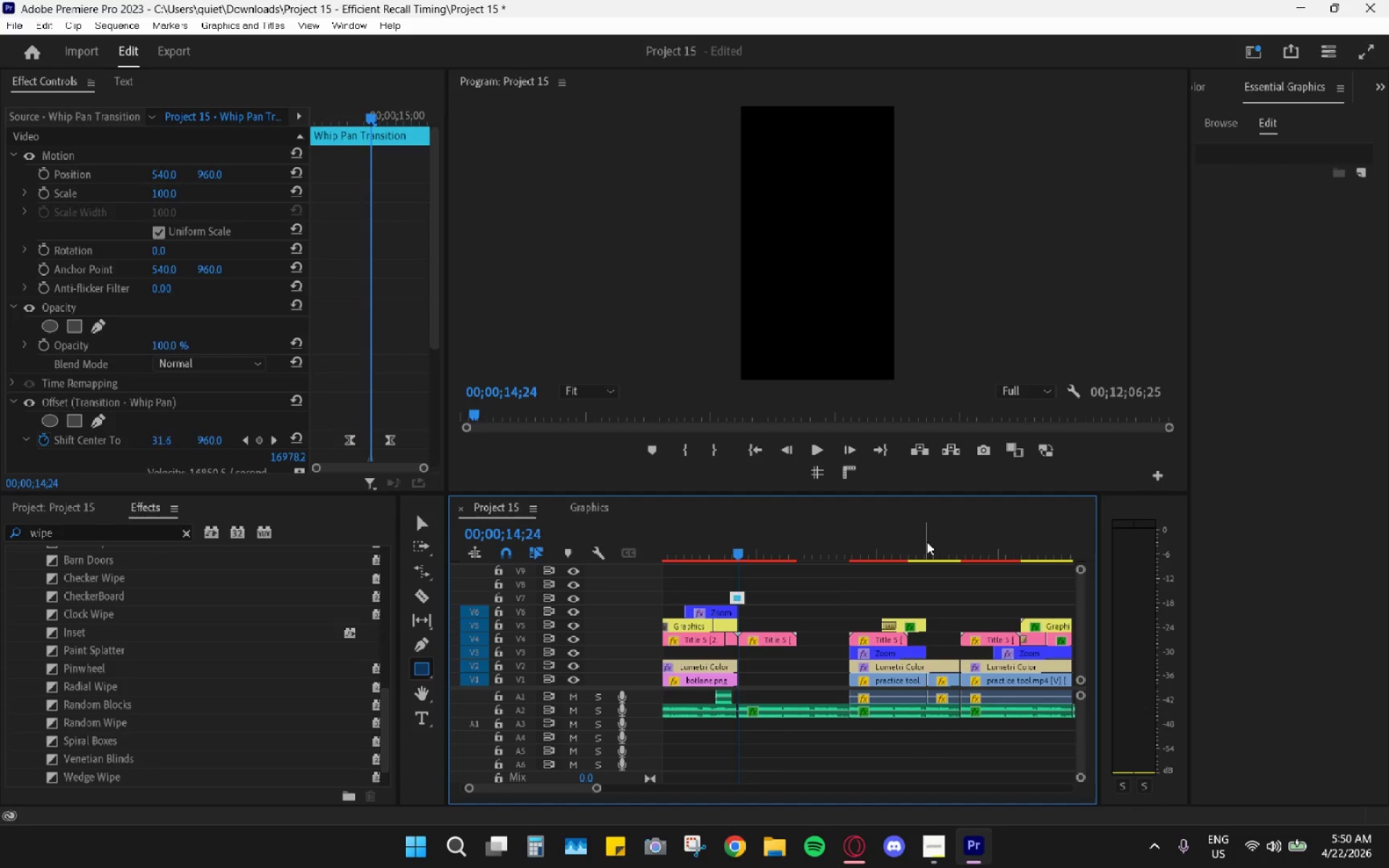 
left_click_drag(start_coordinate=[932, 542], to_coordinate=[963, 550])
 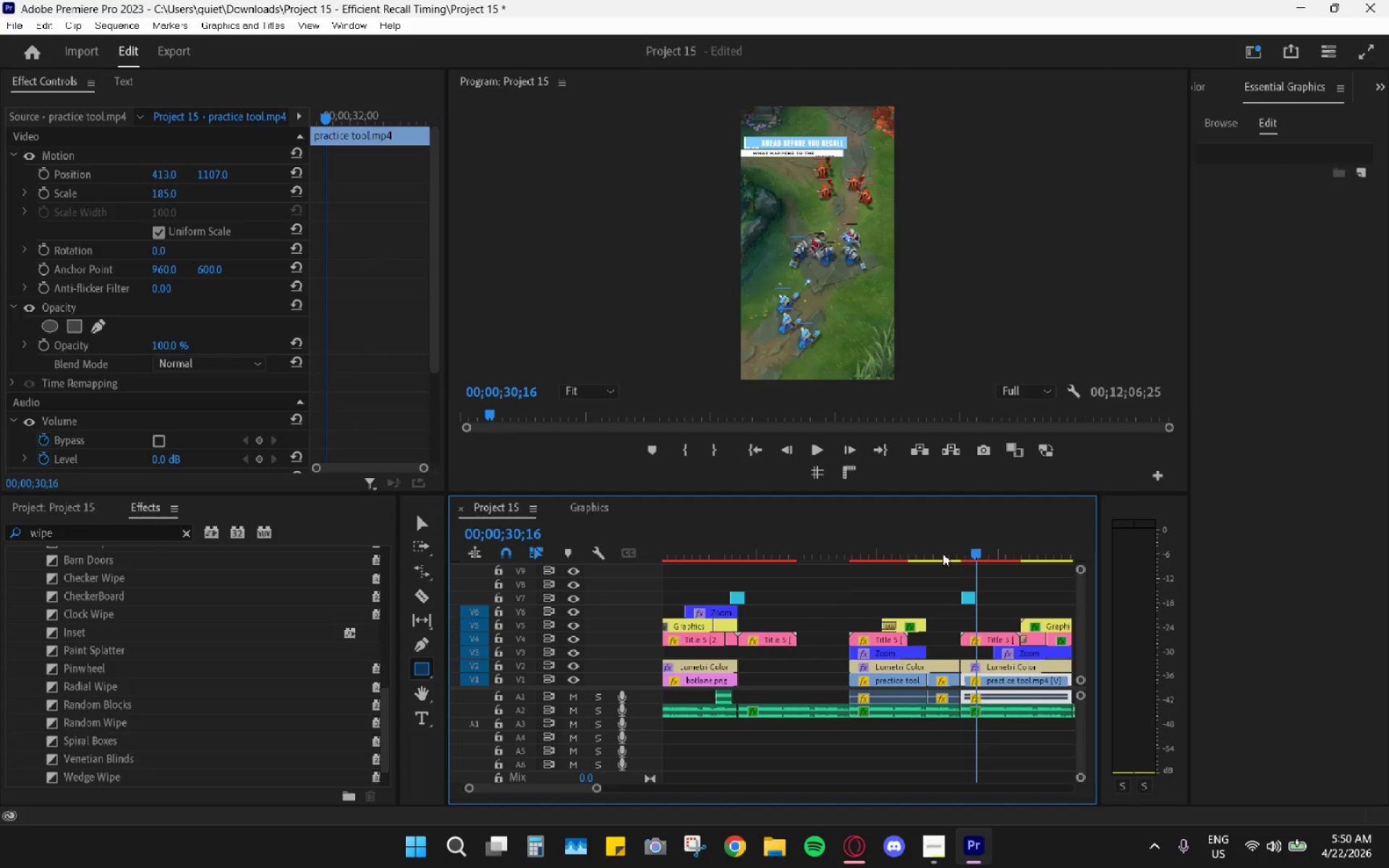 
key(Control+V)
 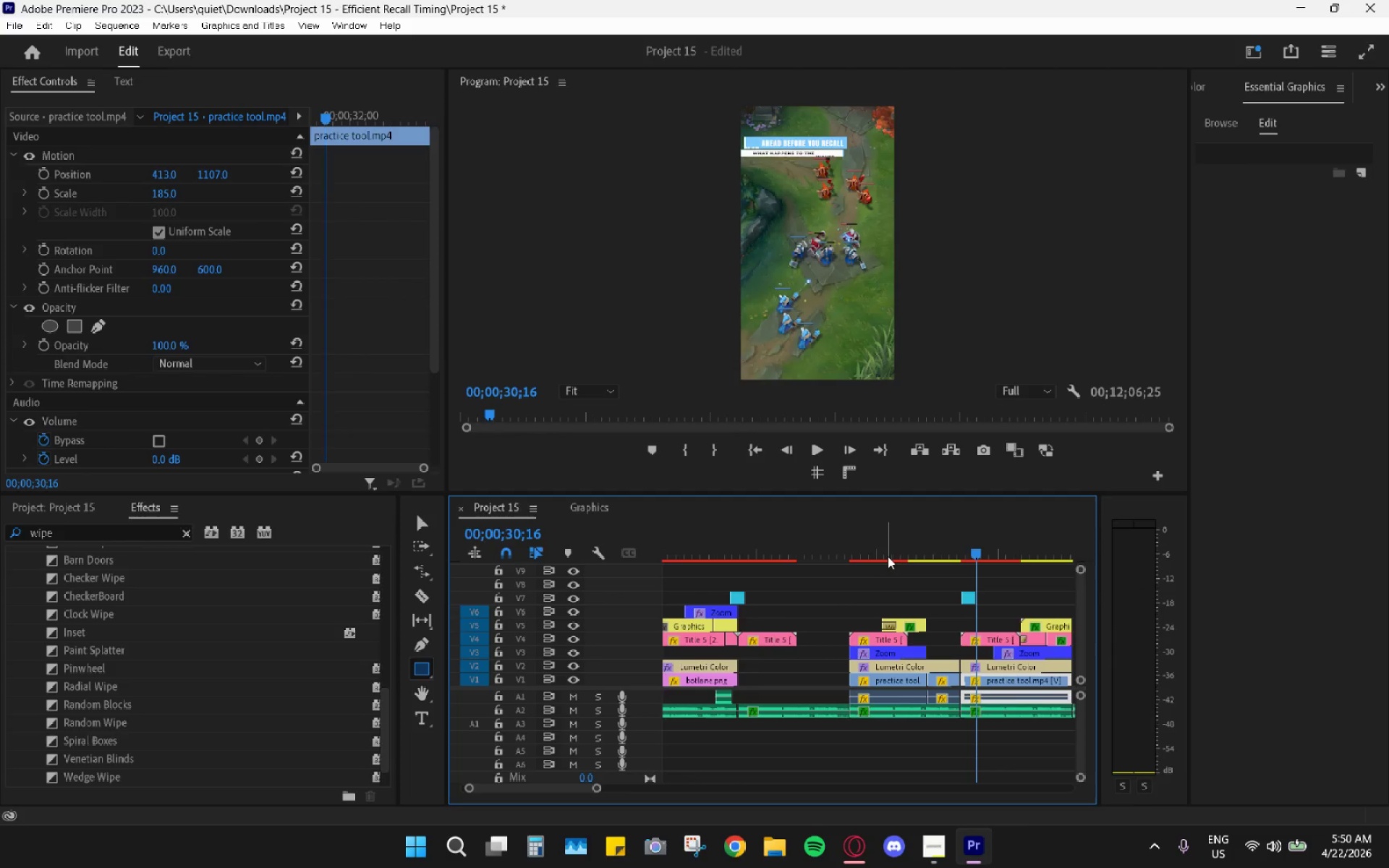 
left_click_drag(start_coordinate=[874, 547], to_coordinate=[853, 540])
 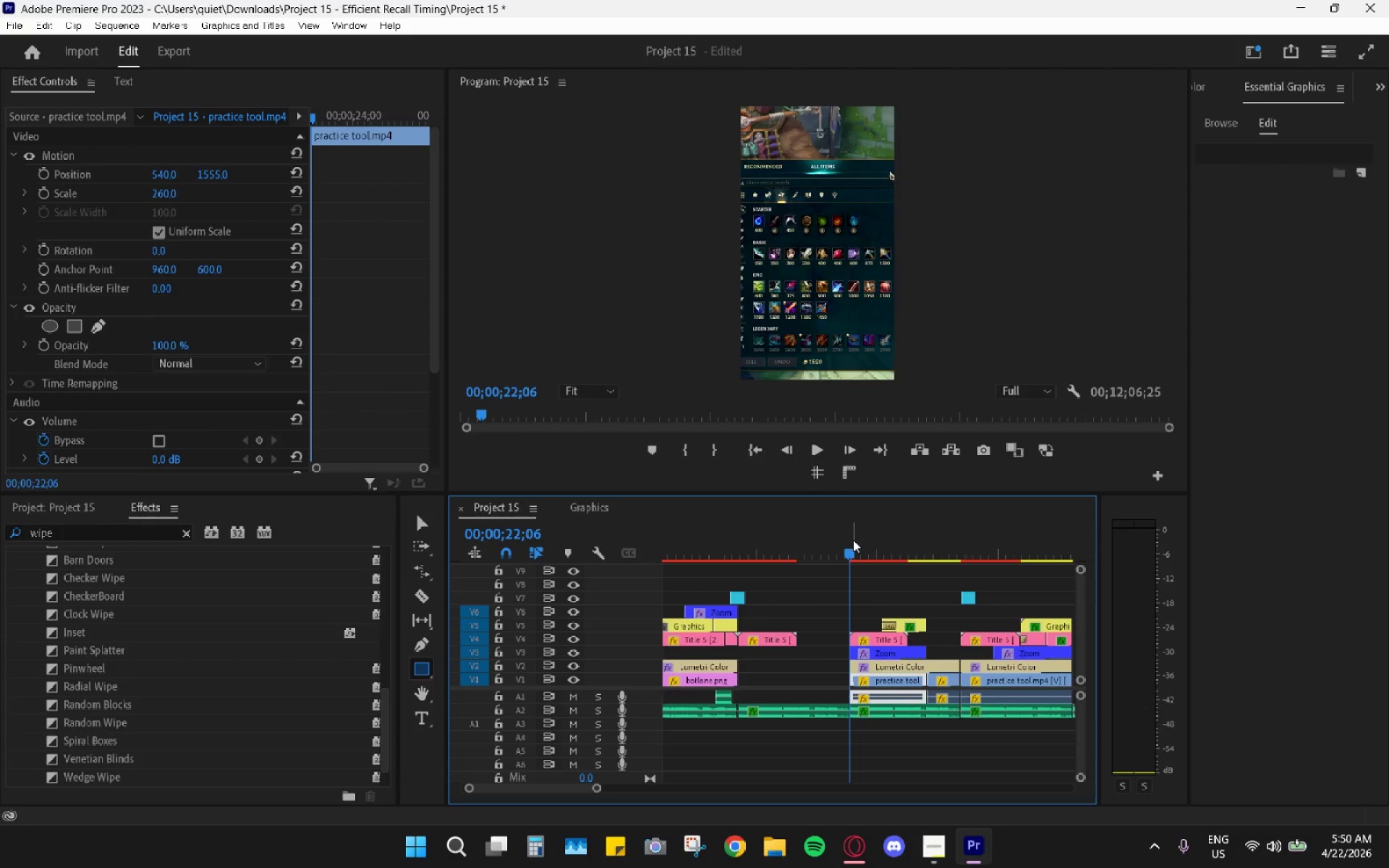 
key(Control+ControlLeft)
 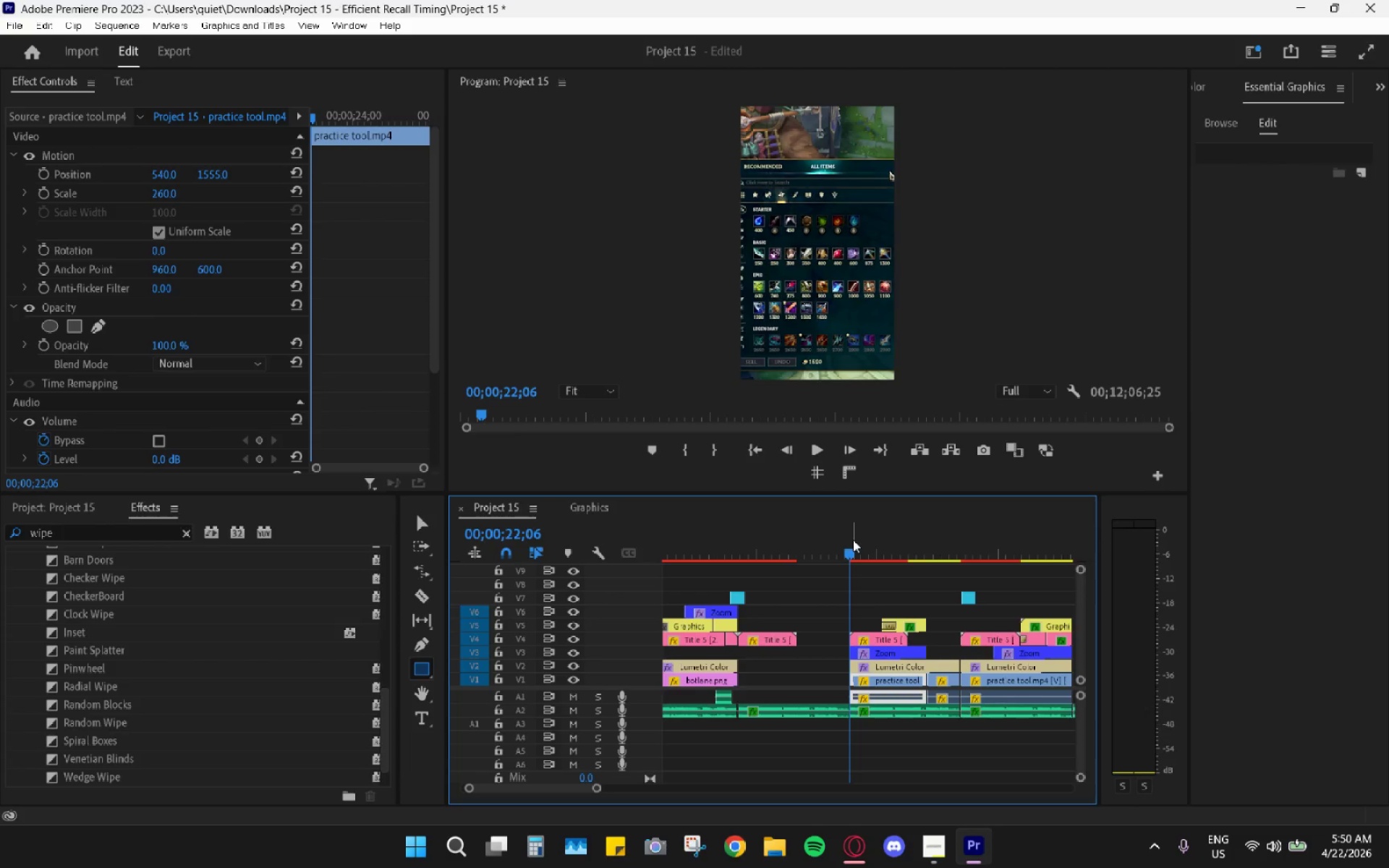 
key(Control+V)
 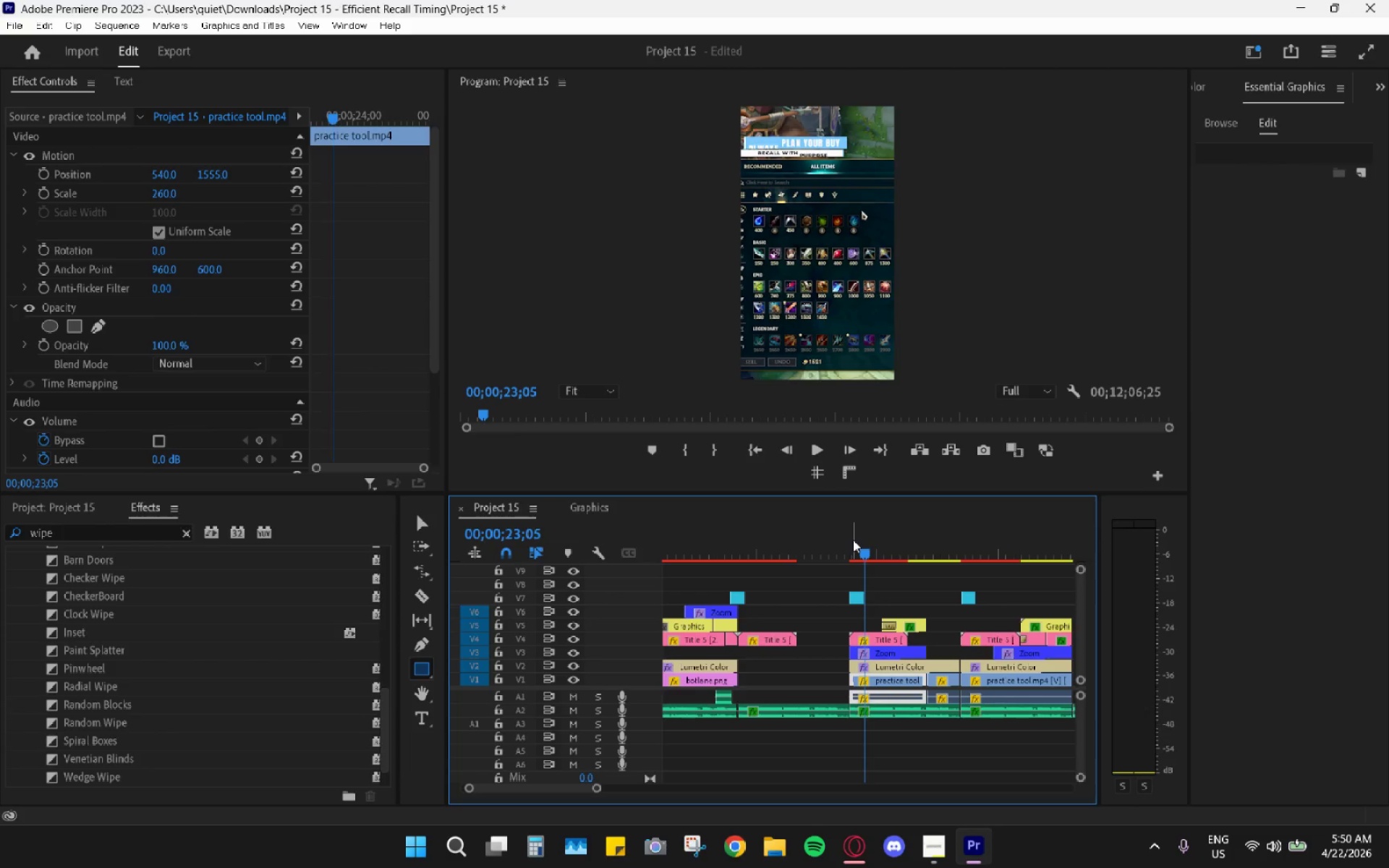 
hold_key(key=AltLeft, duration=0.98)
scroll: coordinate [841, 563], scroll_direction: up, amount: 10.0
 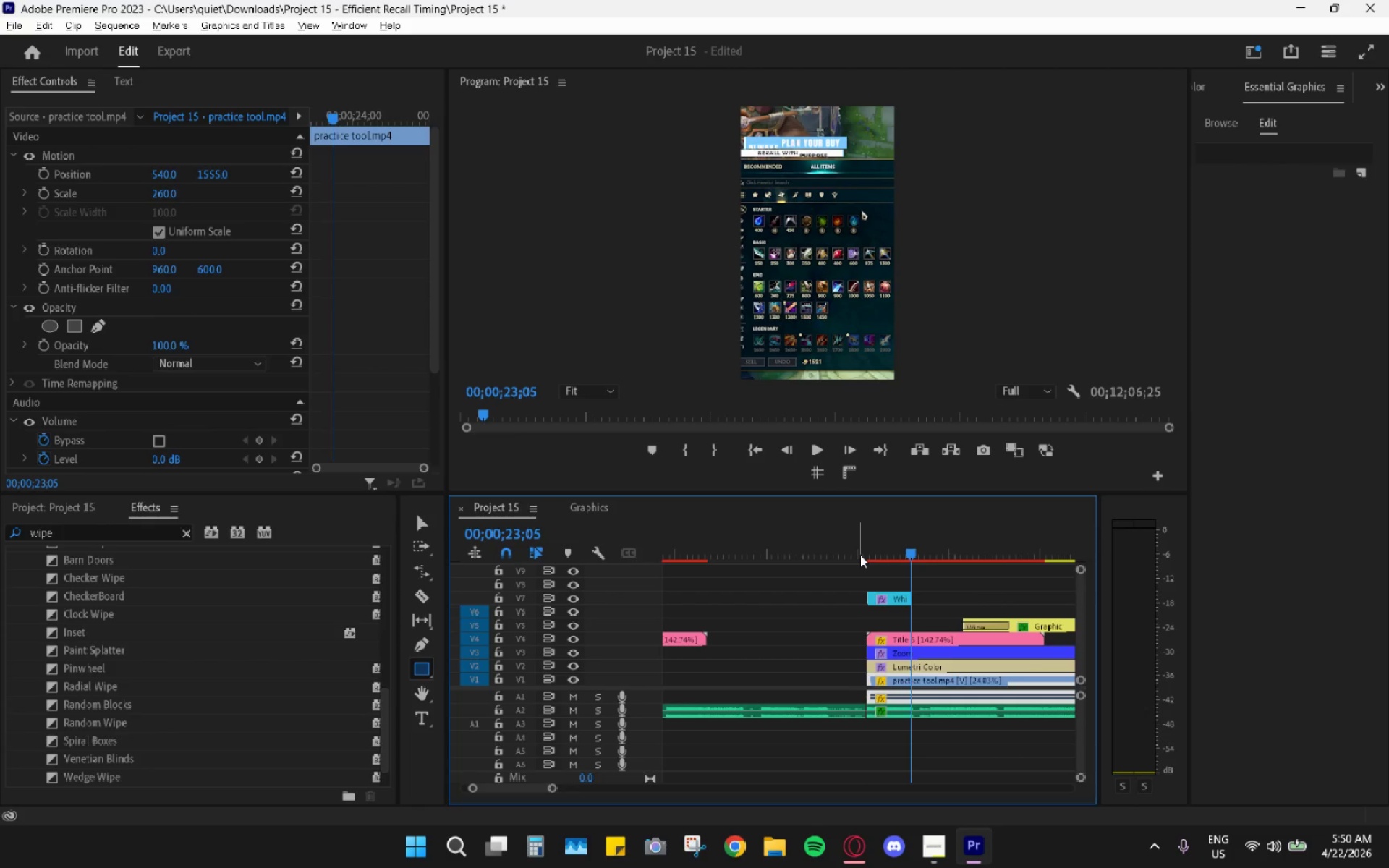 
left_click_drag(start_coordinate=[860, 553], to_coordinate=[869, 554])
 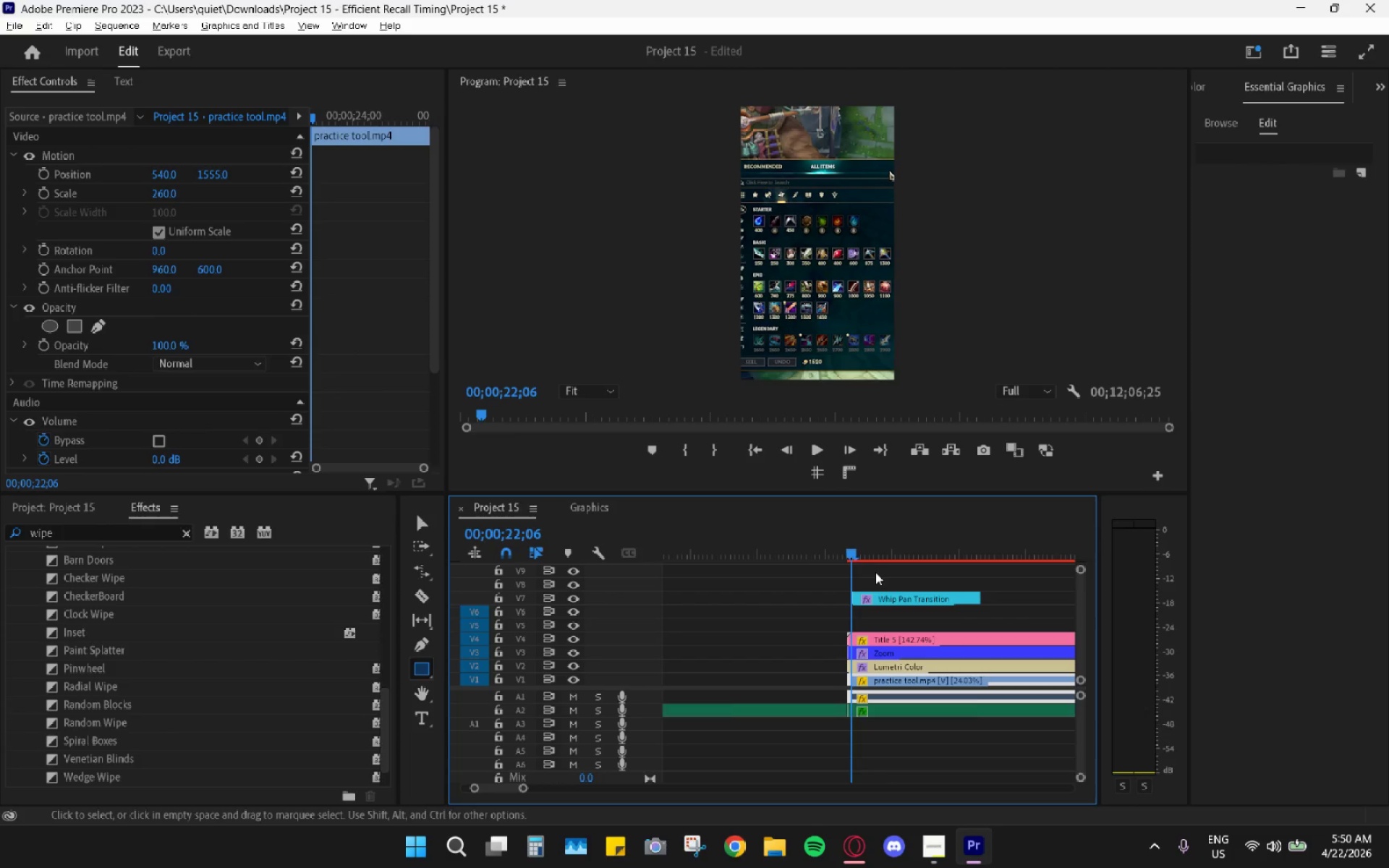 
hold_key(key=AltLeft, duration=0.38)
 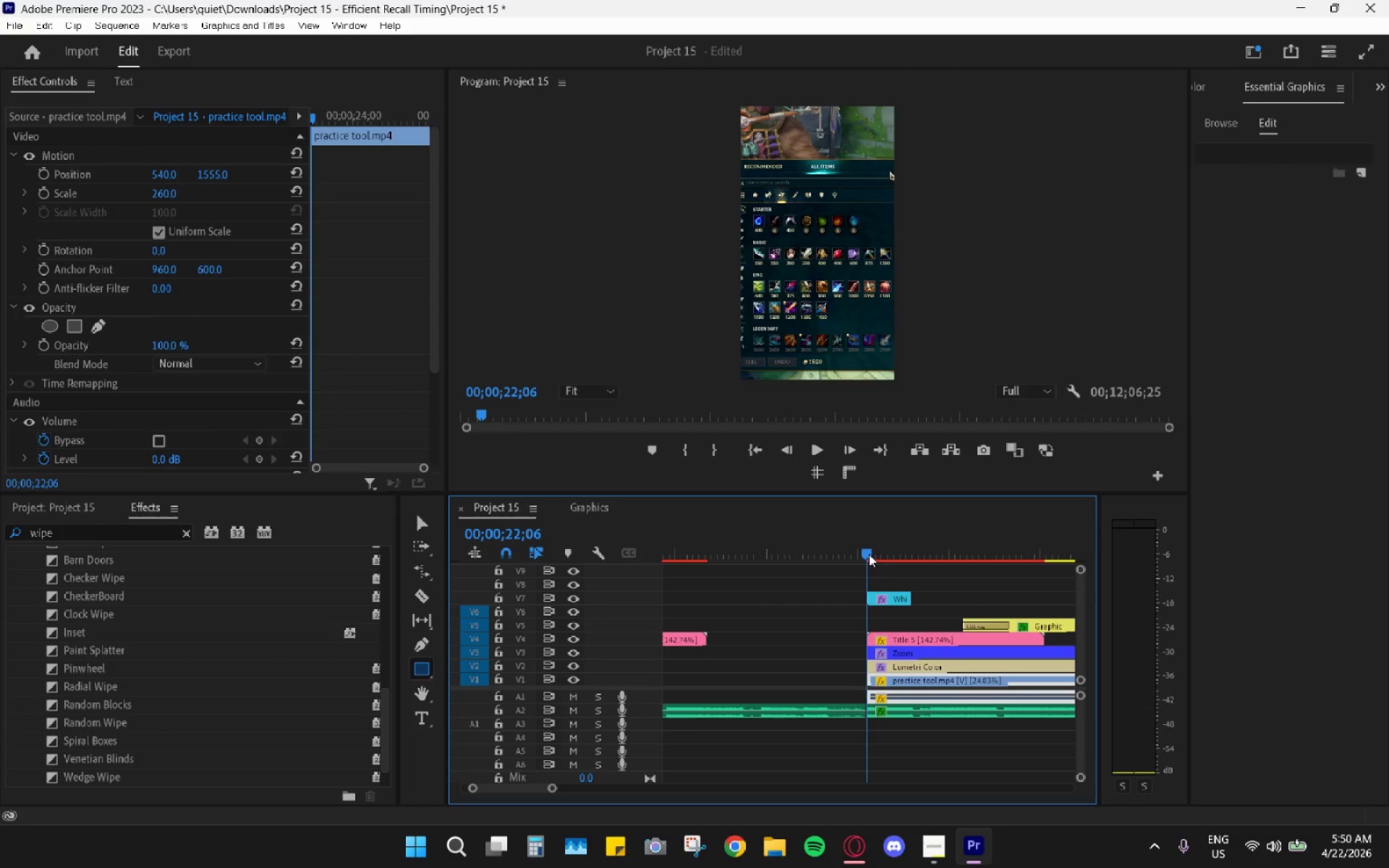 
hold_key(key=AltLeft, duration=0.52)
scroll: coordinate [875, 573], scroll_direction: up, amount: 10.0
 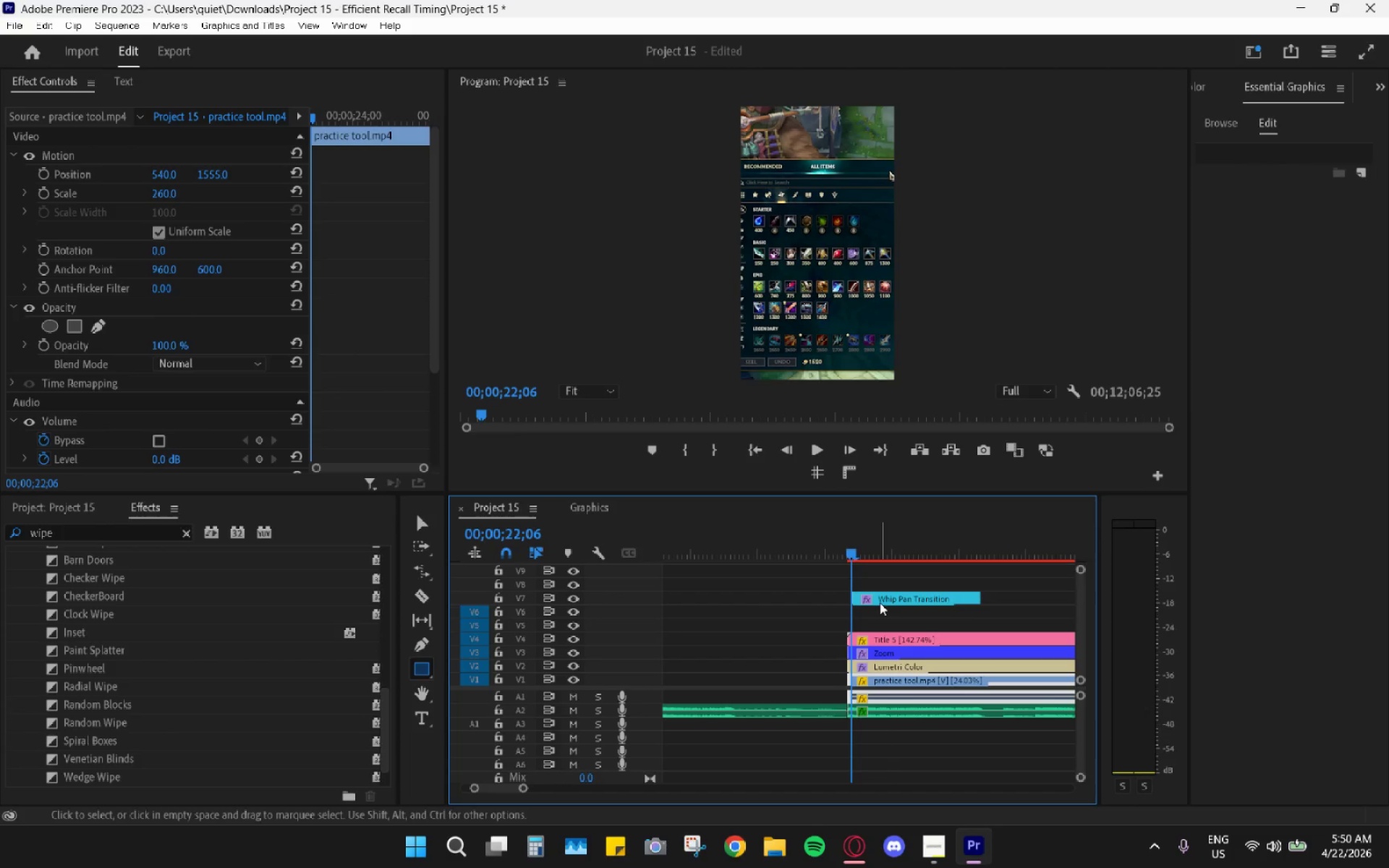 
hold_key(key=AltLeft, duration=0.62)
scroll: coordinate [877, 598], scroll_direction: up, amount: 13.0
 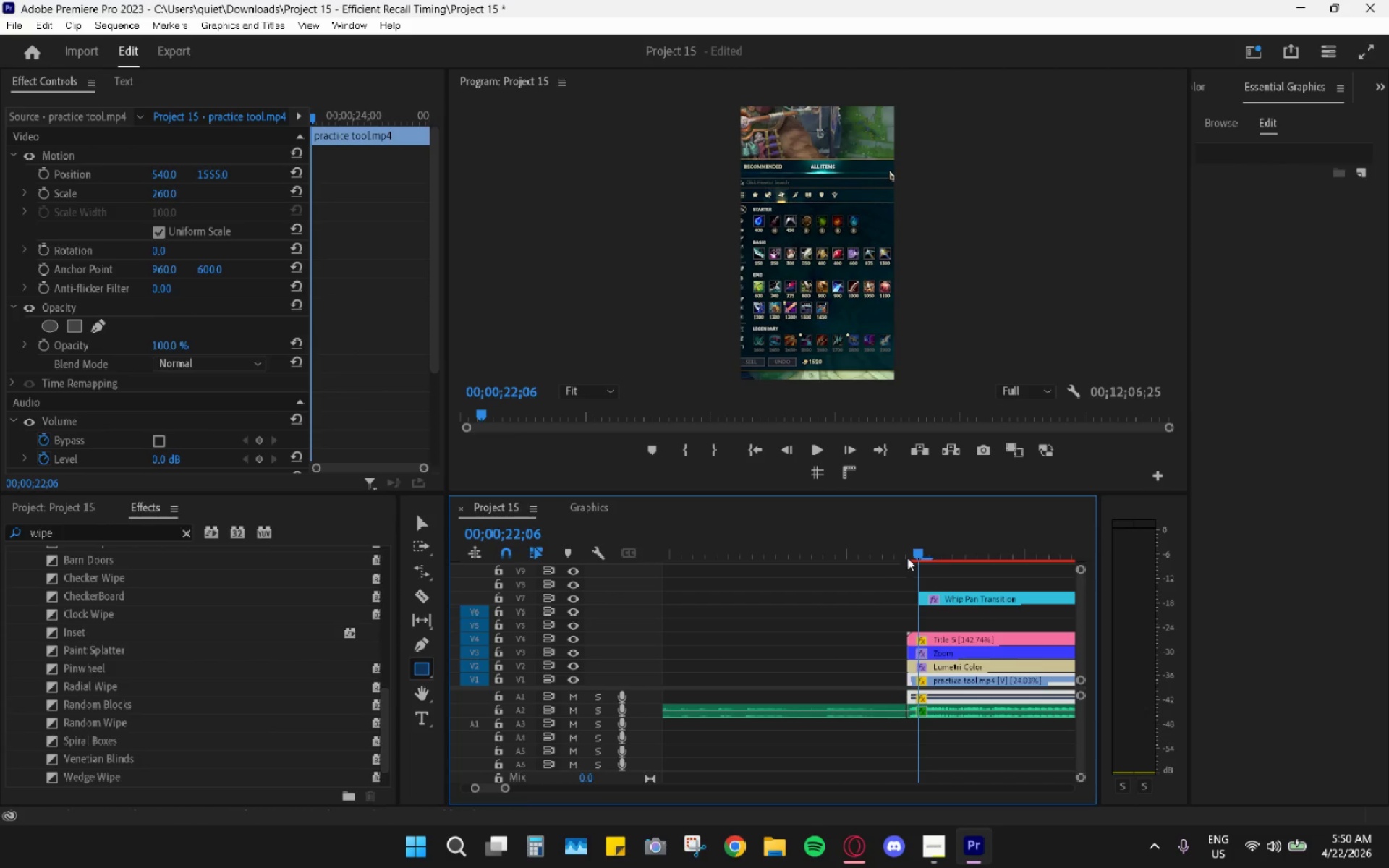 
left_click_drag(start_coordinate=[907, 557], to_coordinate=[903, 553])
 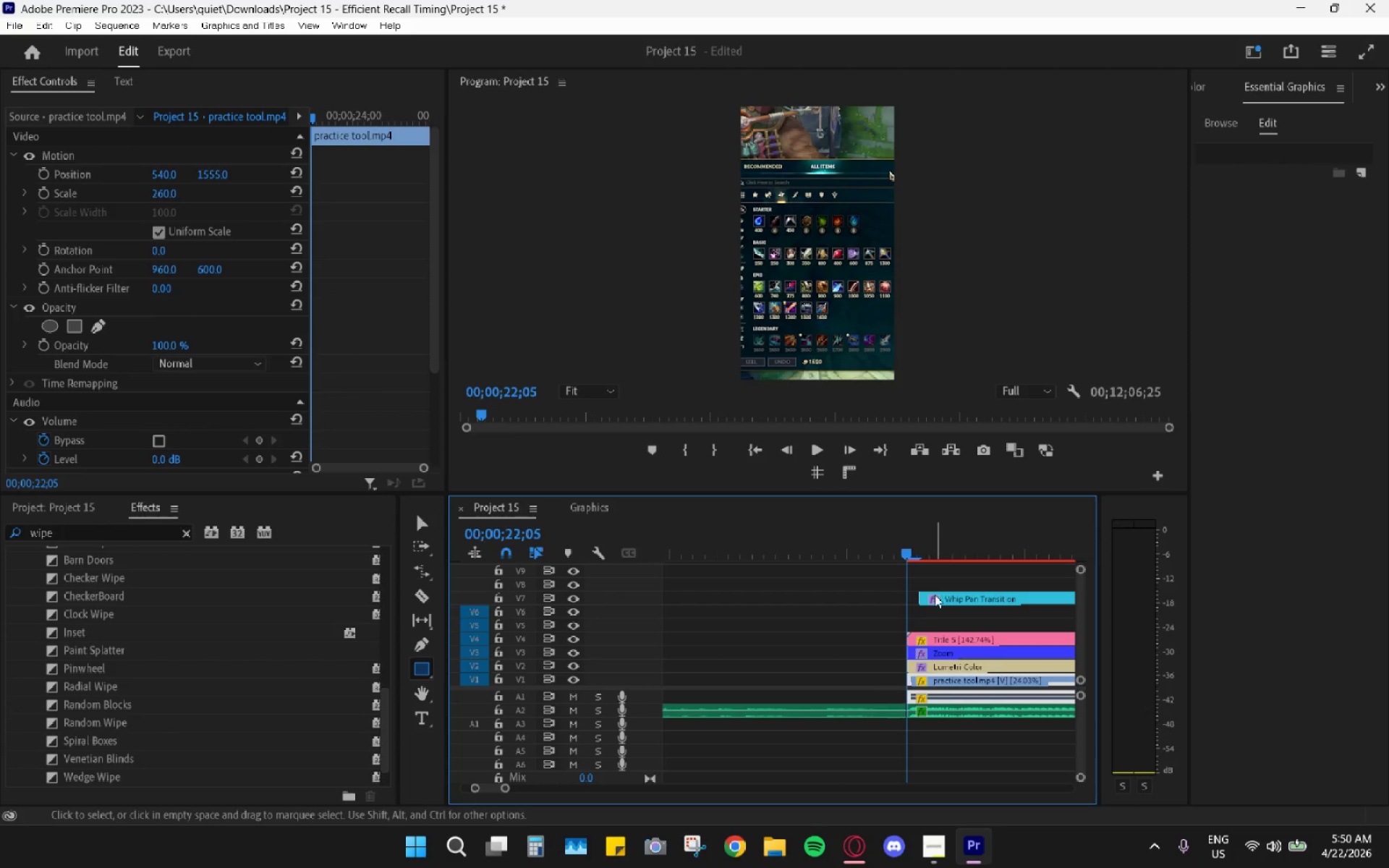 
left_click_drag(start_coordinate=[929, 599], to_coordinate=[819, 590])
 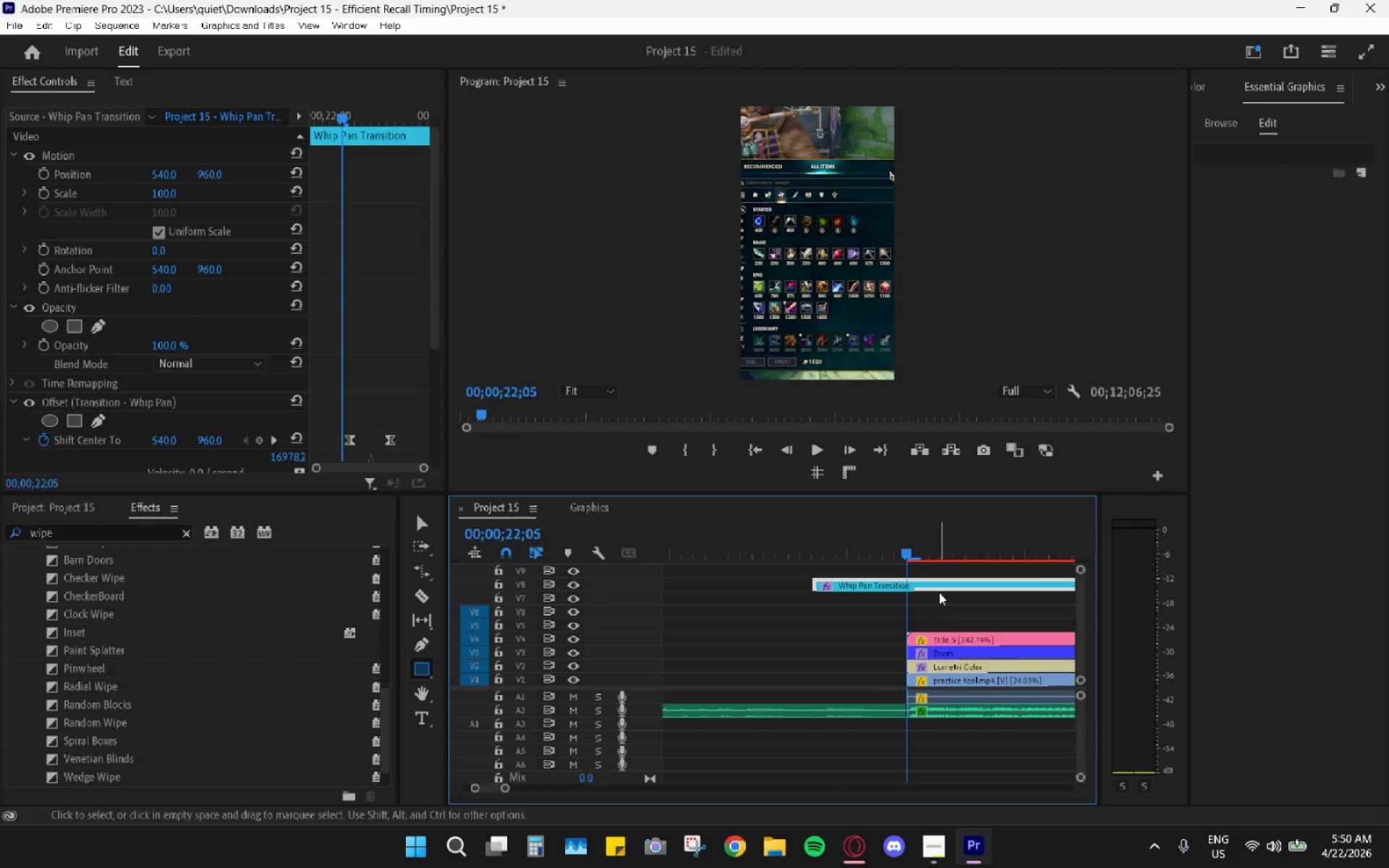 
left_click_drag(start_coordinate=[943, 583], to_coordinate=[917, 596])
 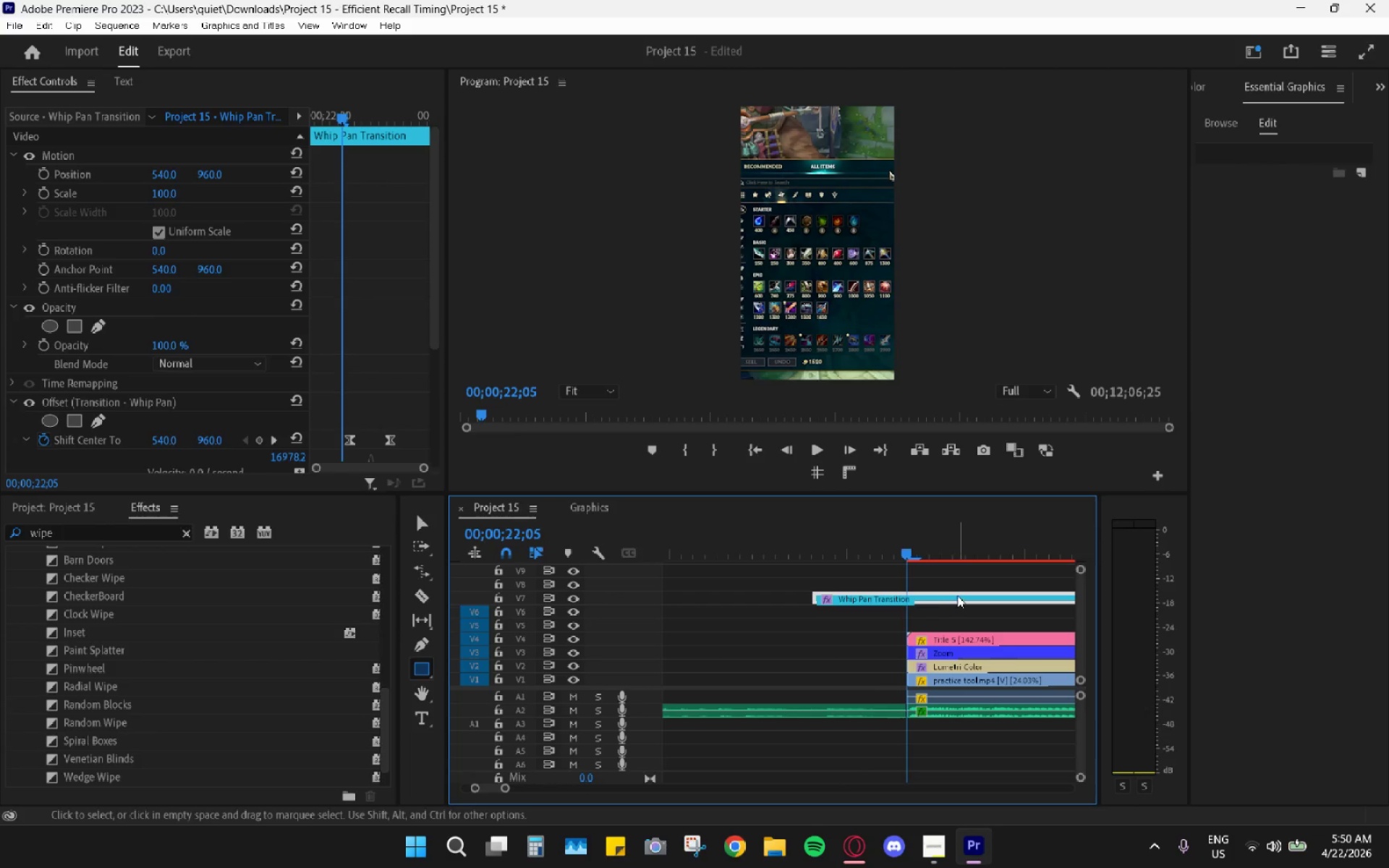 
left_click_drag(start_coordinate=[957, 594], to_coordinate=[890, 597])
 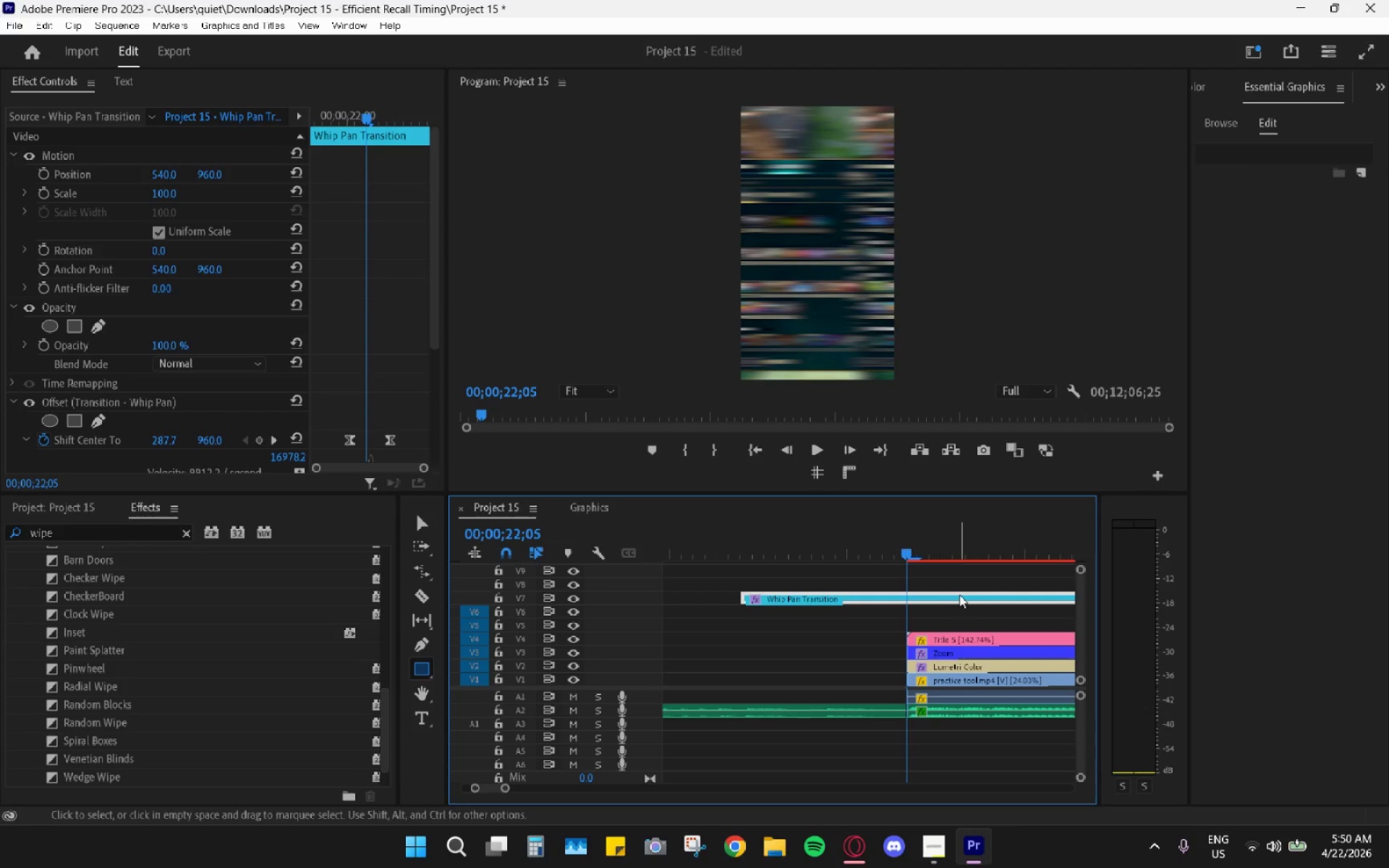 
left_click_drag(start_coordinate=[961, 593], to_coordinate=[929, 597])
 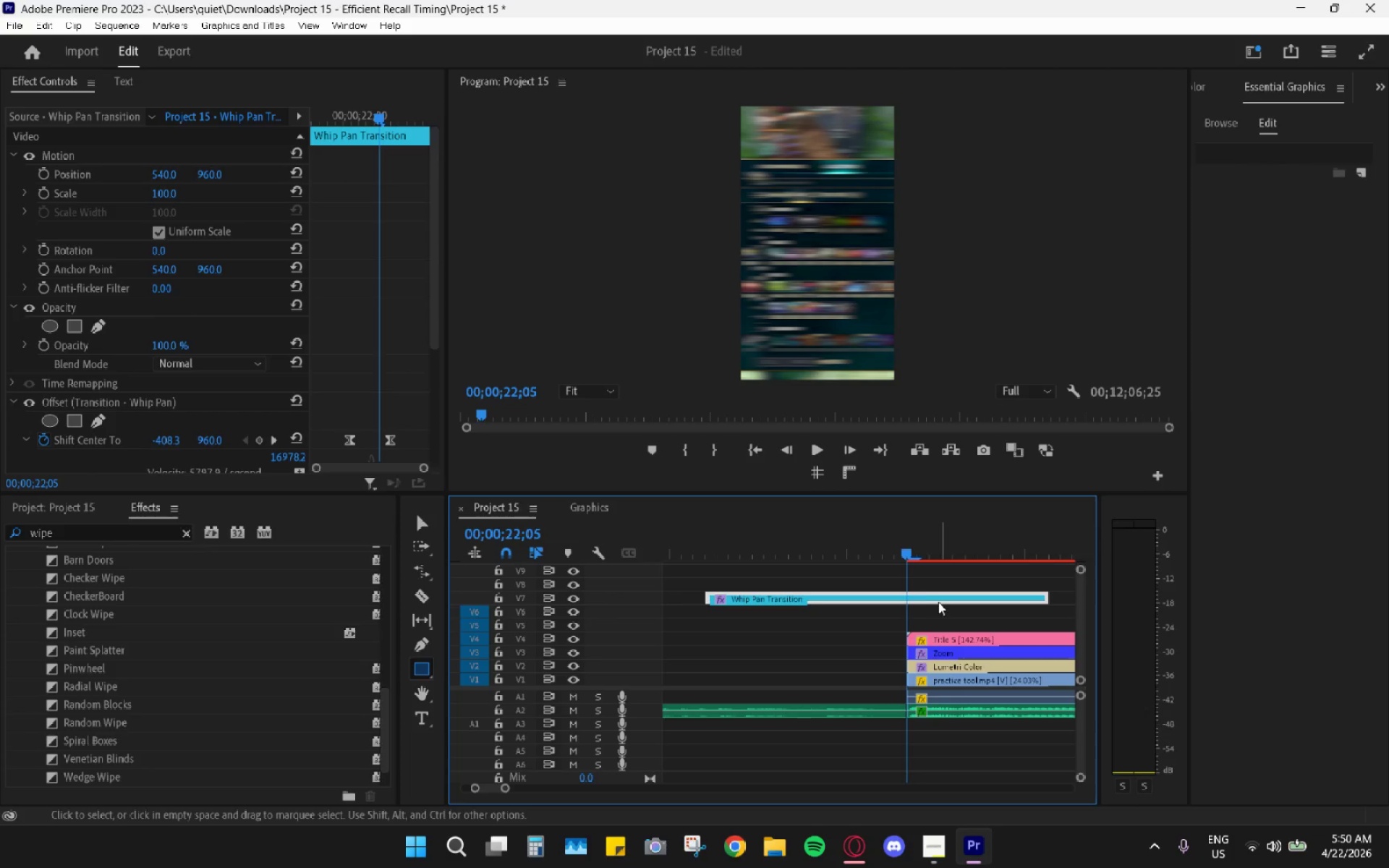 
left_click_drag(start_coordinate=[937, 601], to_coordinate=[979, 592])
 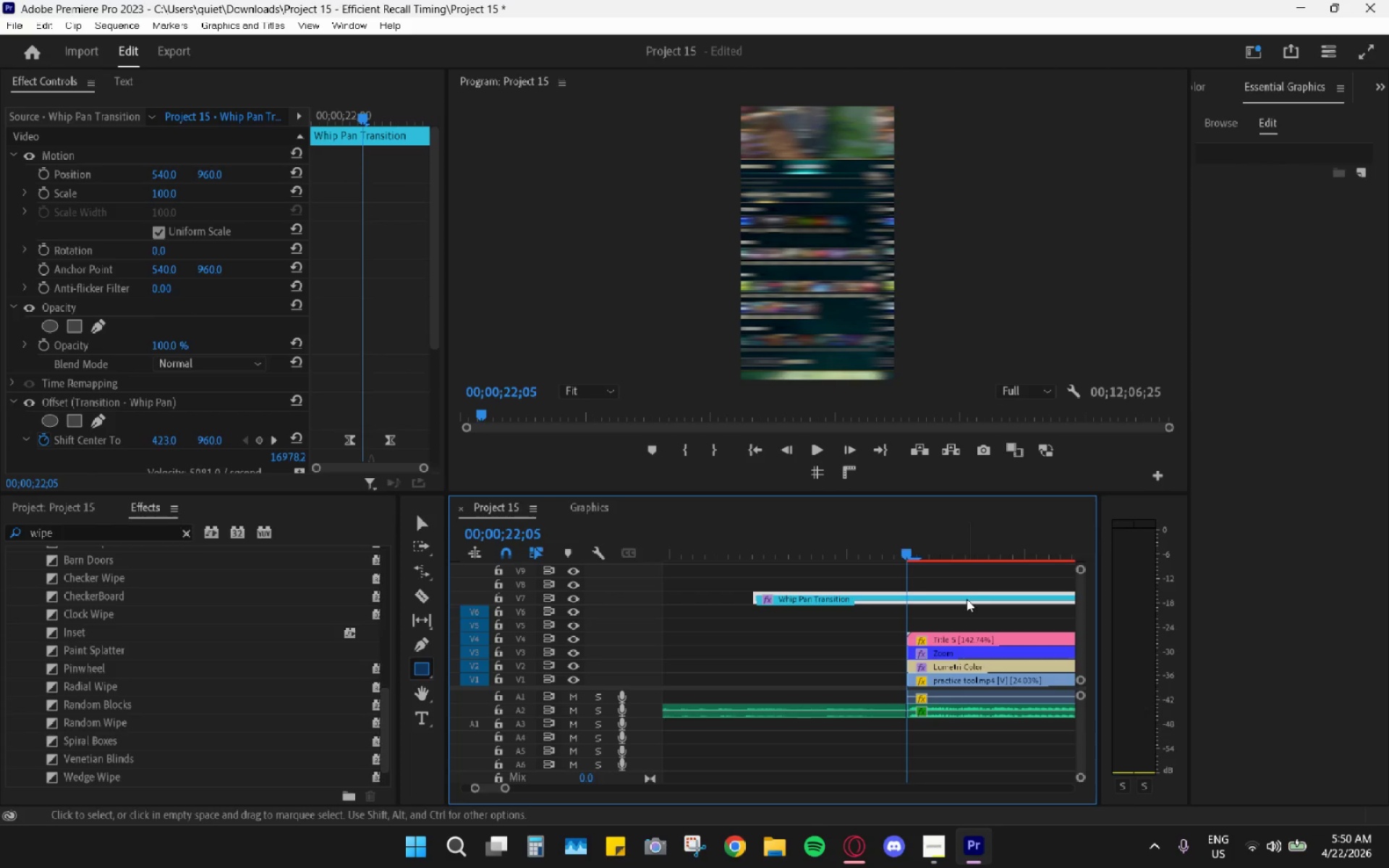 
hold_key(key=AltLeft, duration=0.45)
scroll: coordinate [955, 600], scroll_direction: down, amount: 5.0
 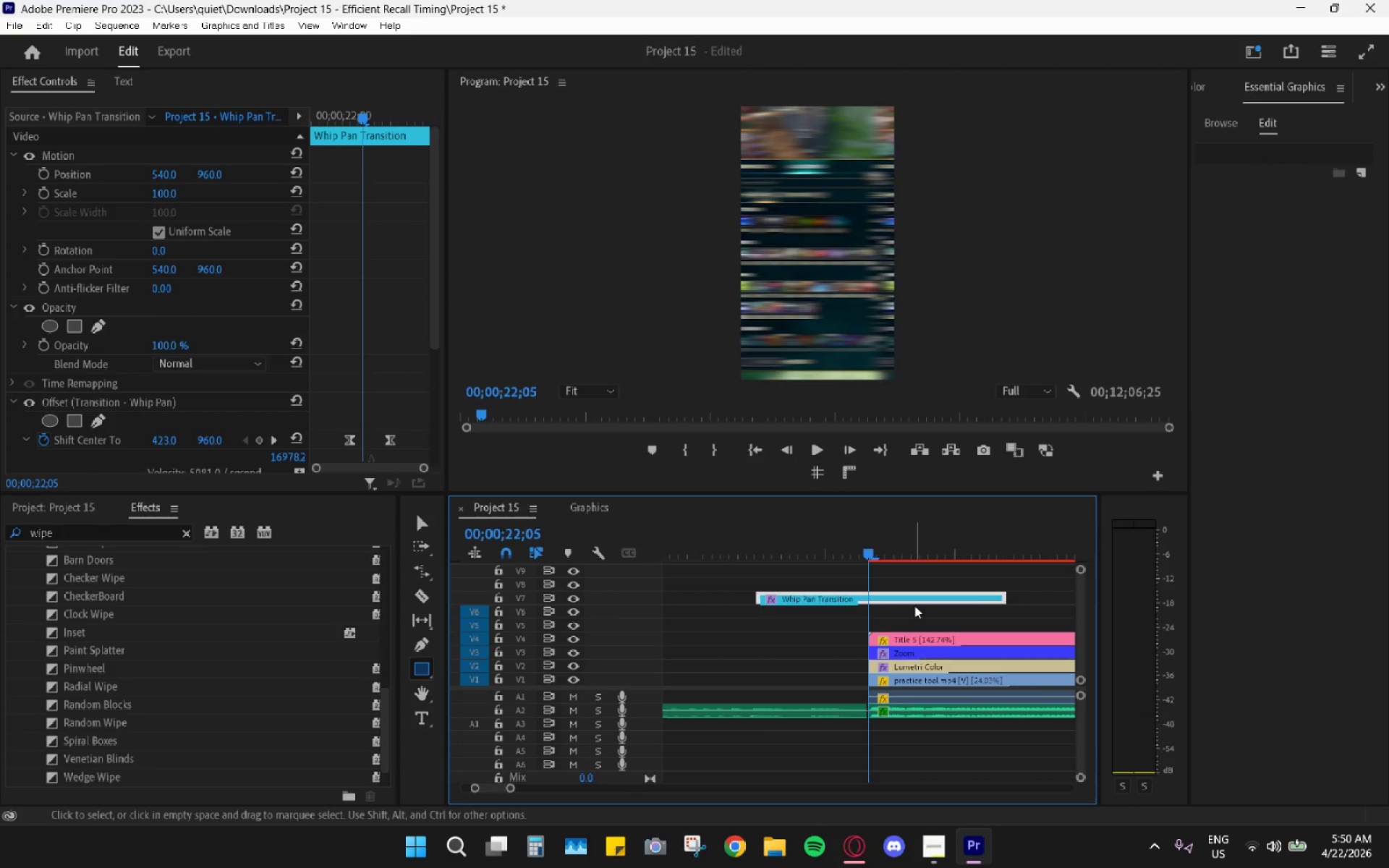 
left_click_drag(start_coordinate=[906, 601], to_coordinate=[885, 597])
 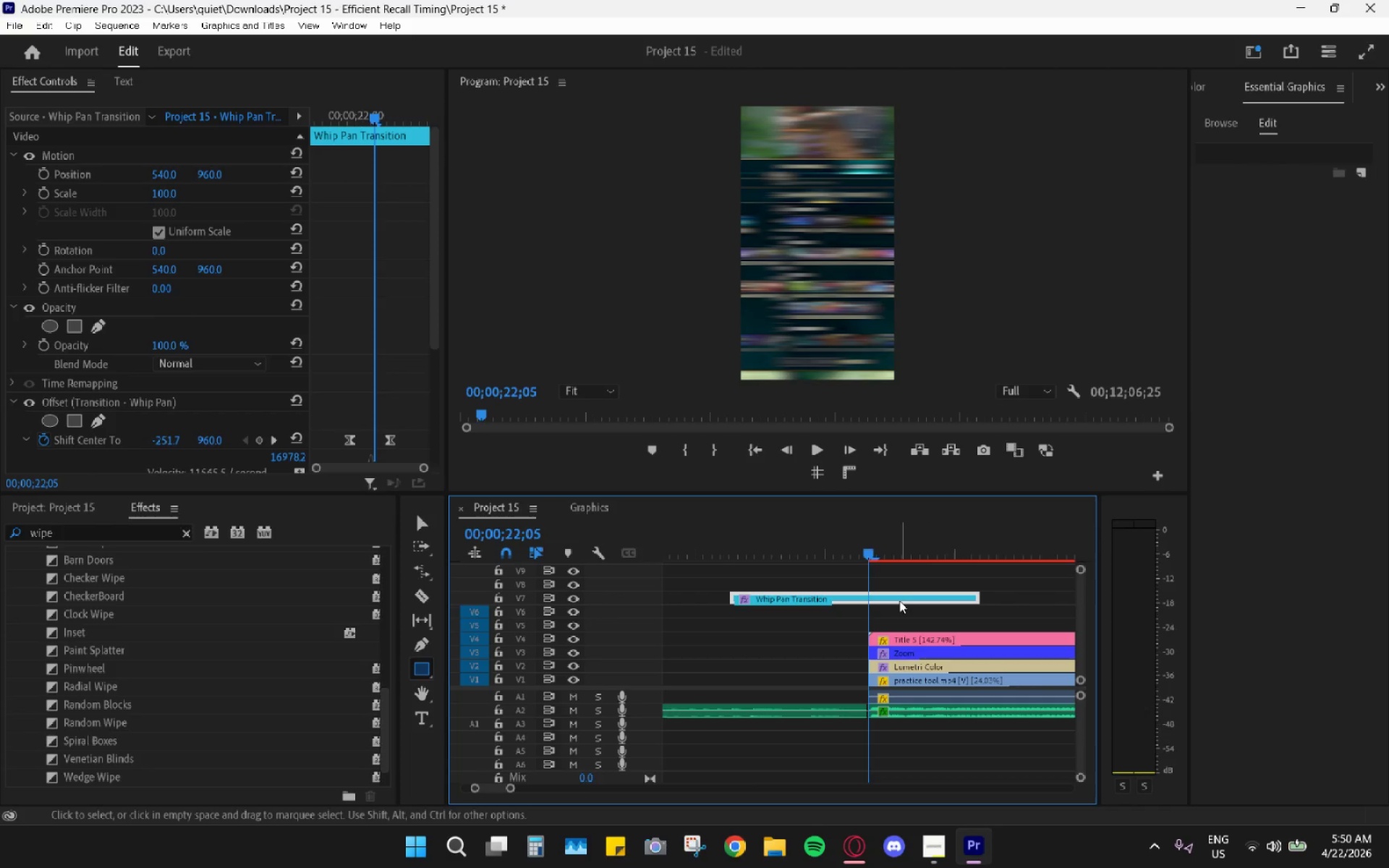 
hold_key(key=AltLeft, duration=0.31)
 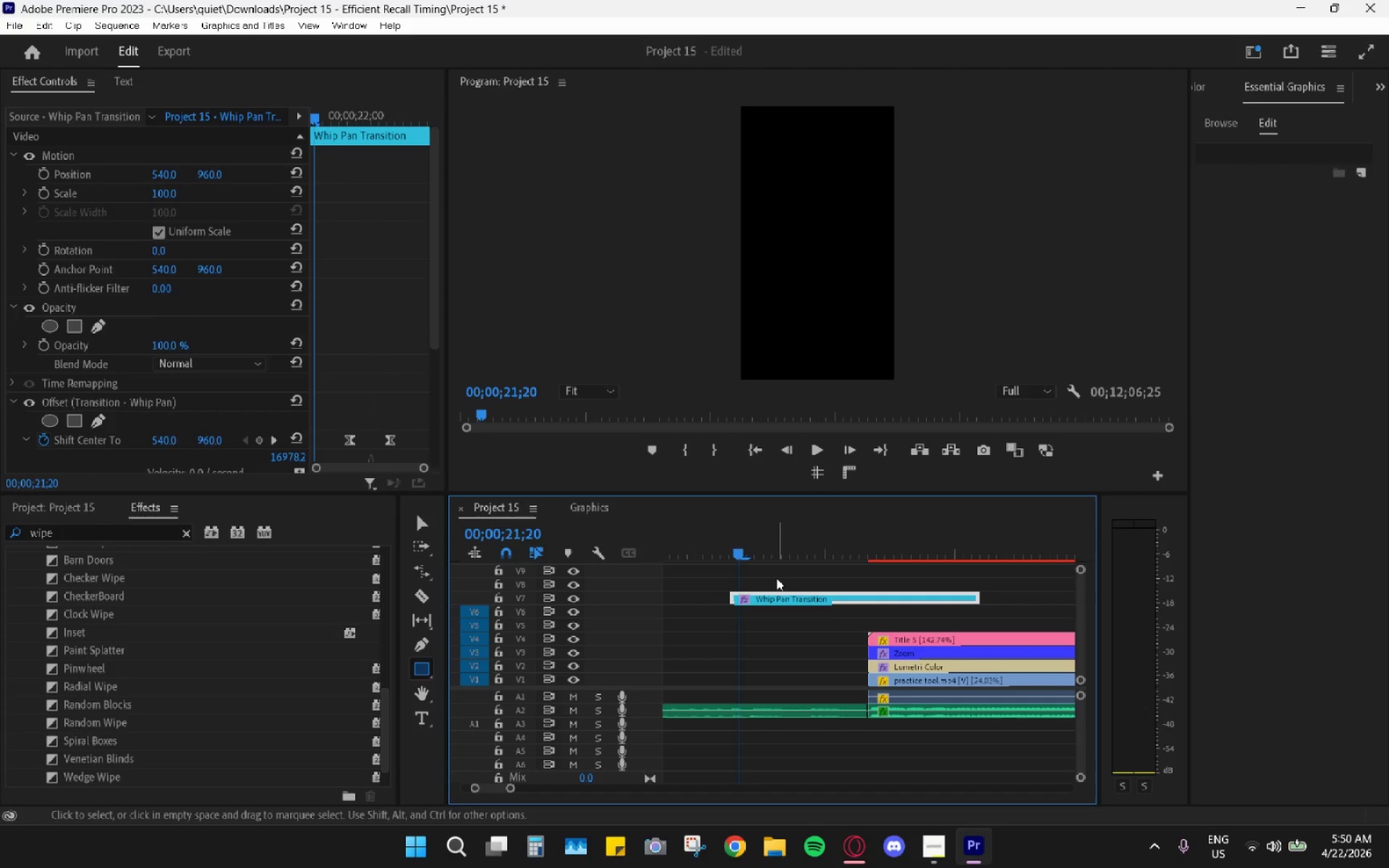 
left_click_drag(start_coordinate=[772, 593], to_coordinate=[778, 592])
 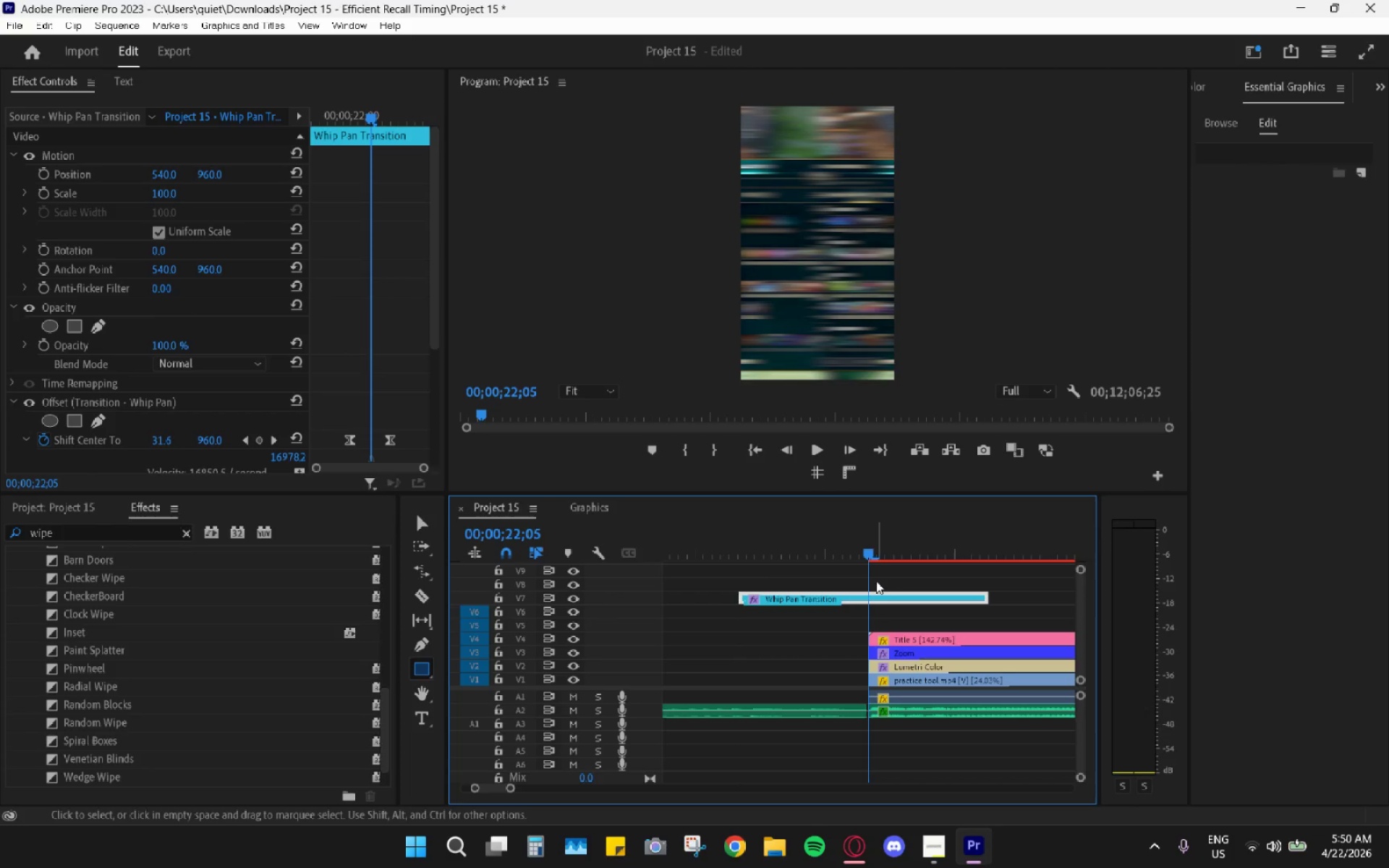 
scroll: coordinate [406, 425], scroll_direction: down, amount: 11.0
 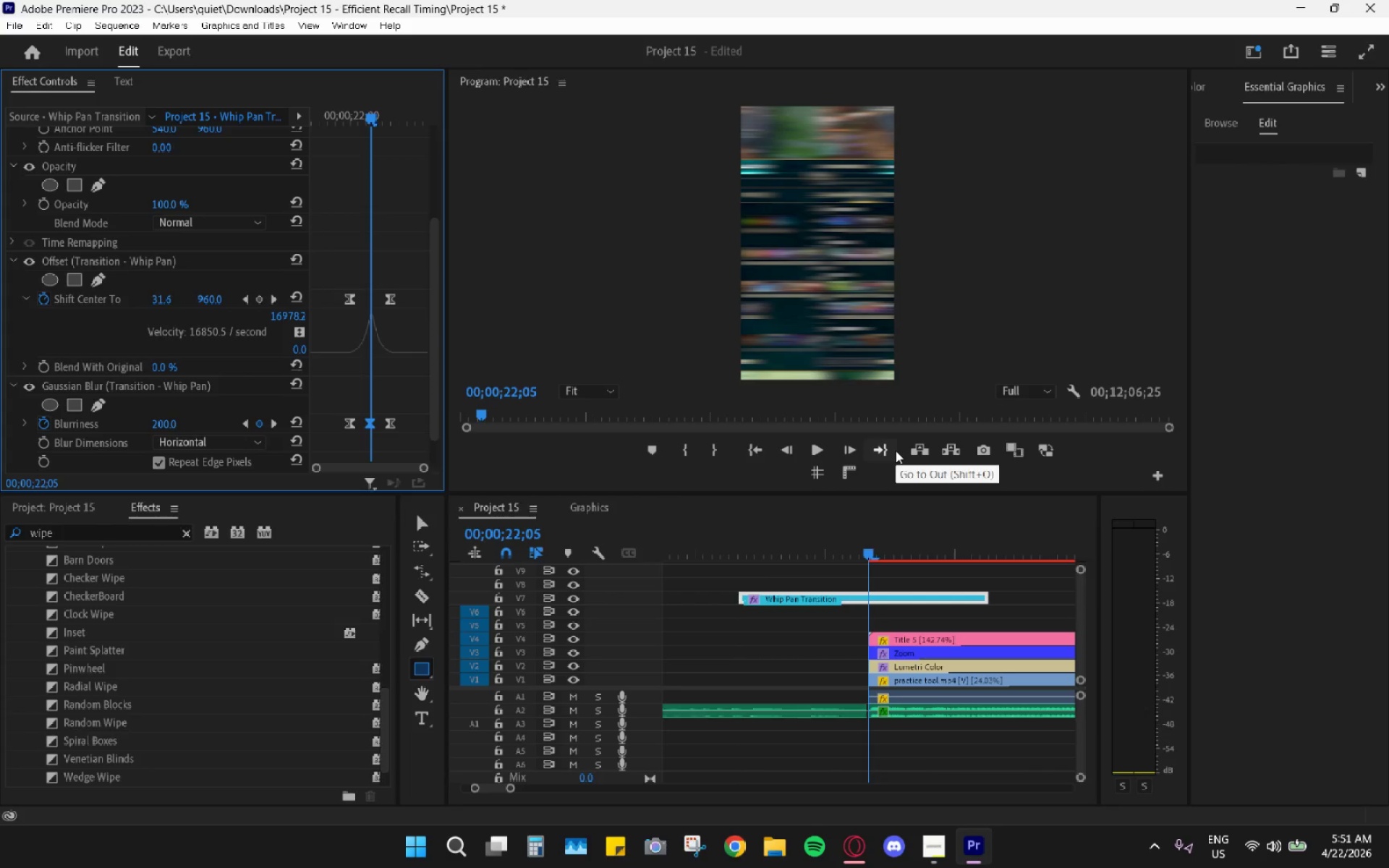 
key(ArrowLeft)
 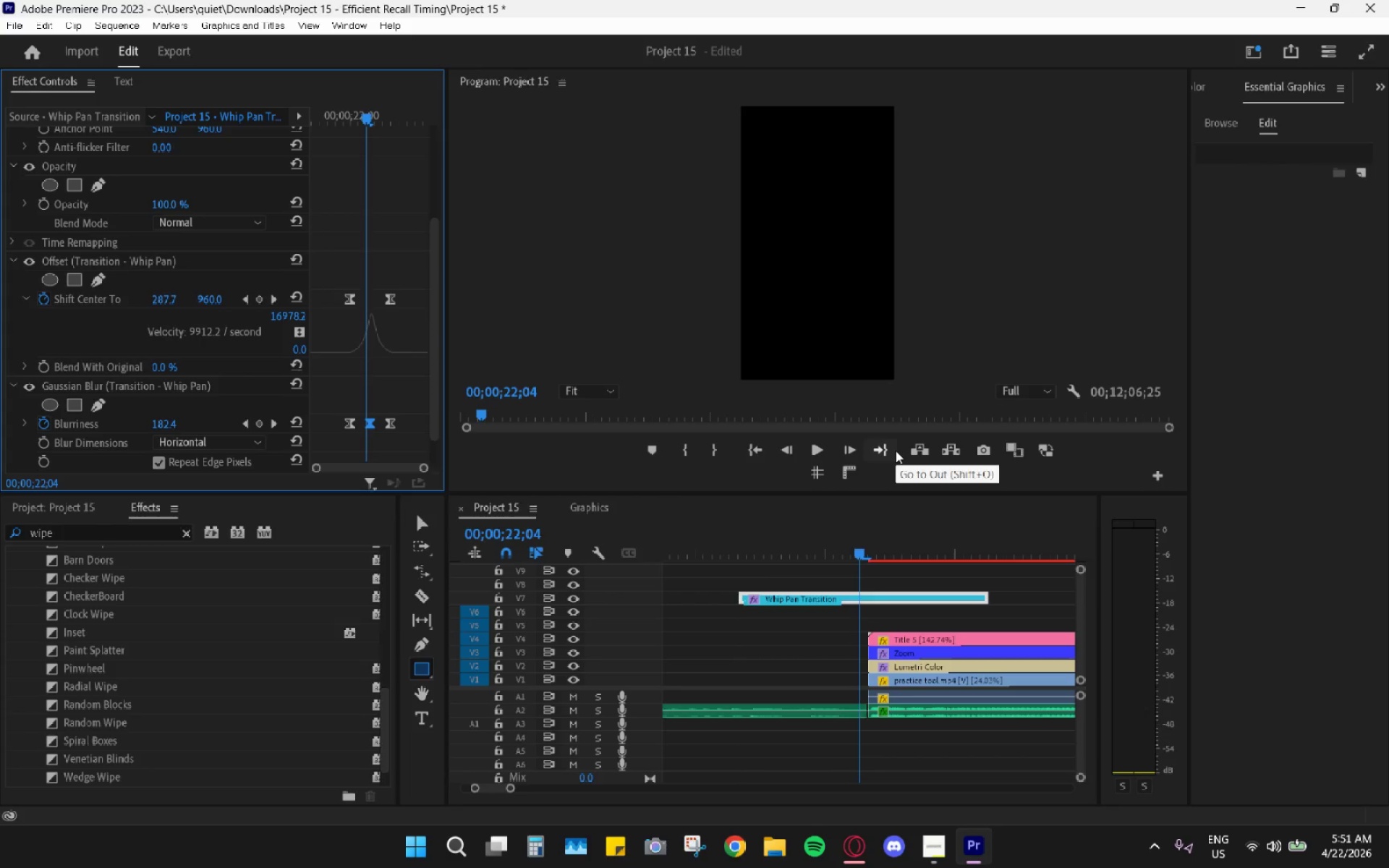 
key(ArrowLeft)
 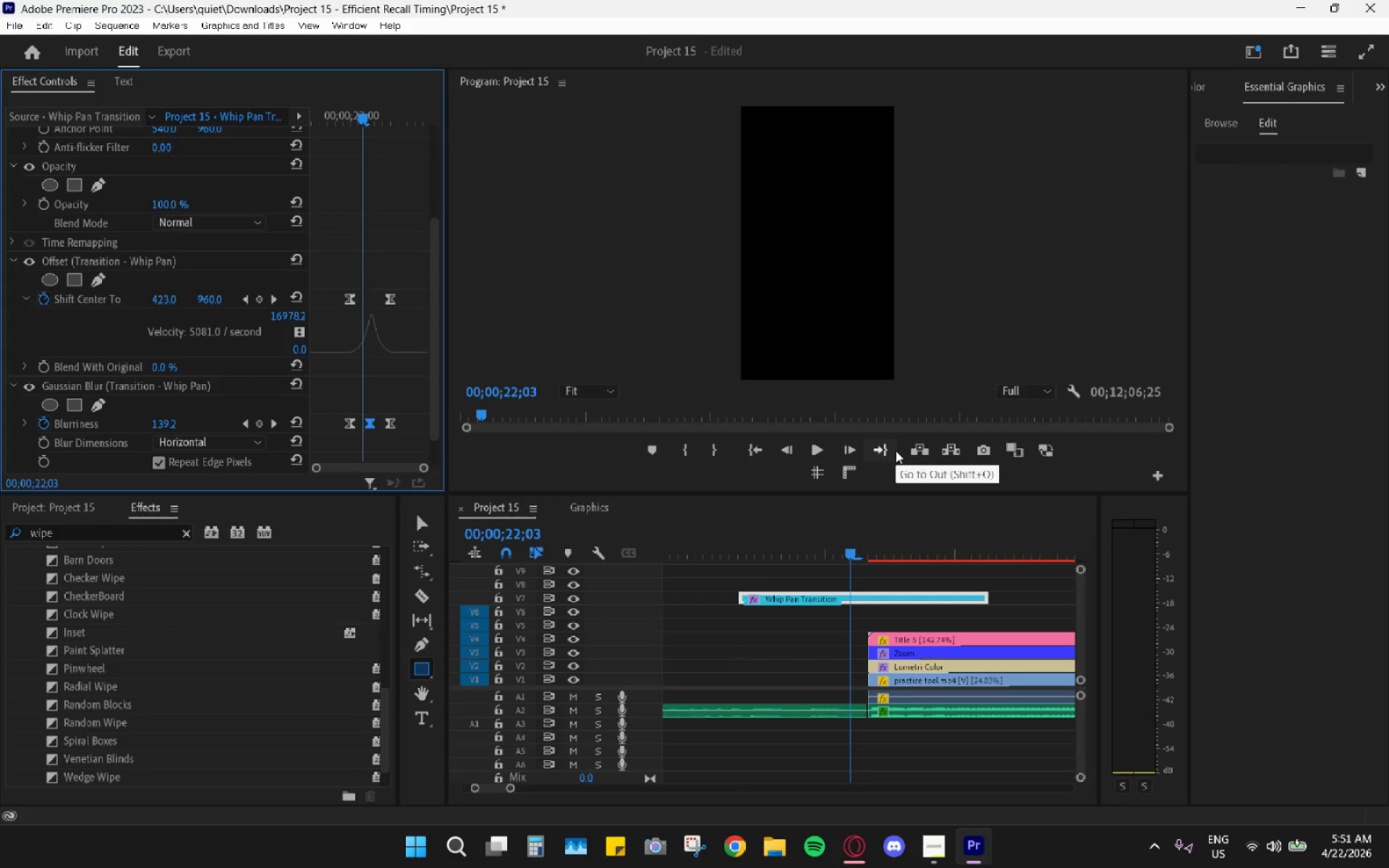 
key(ArrowLeft)
 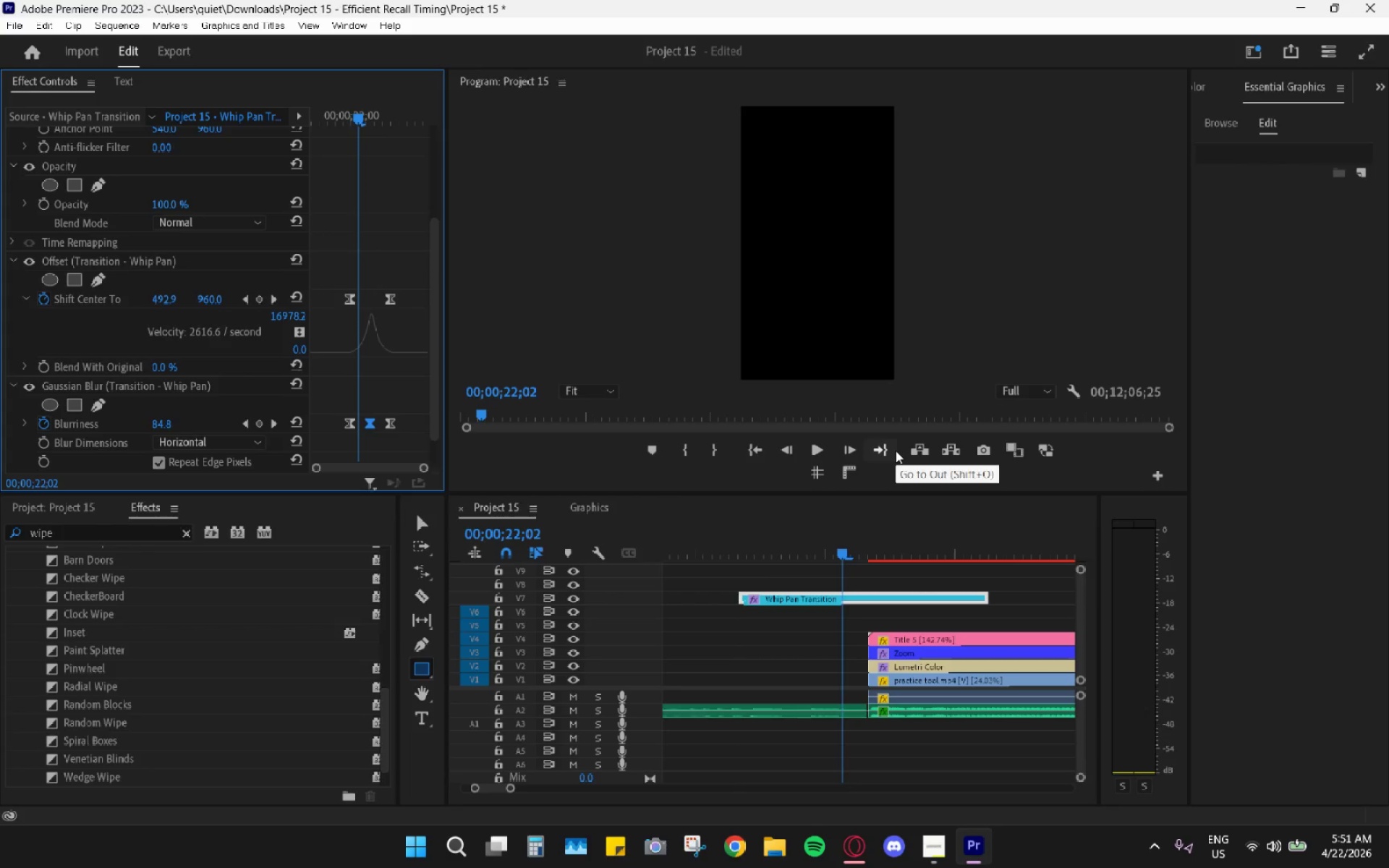 
key(ArrowLeft)
 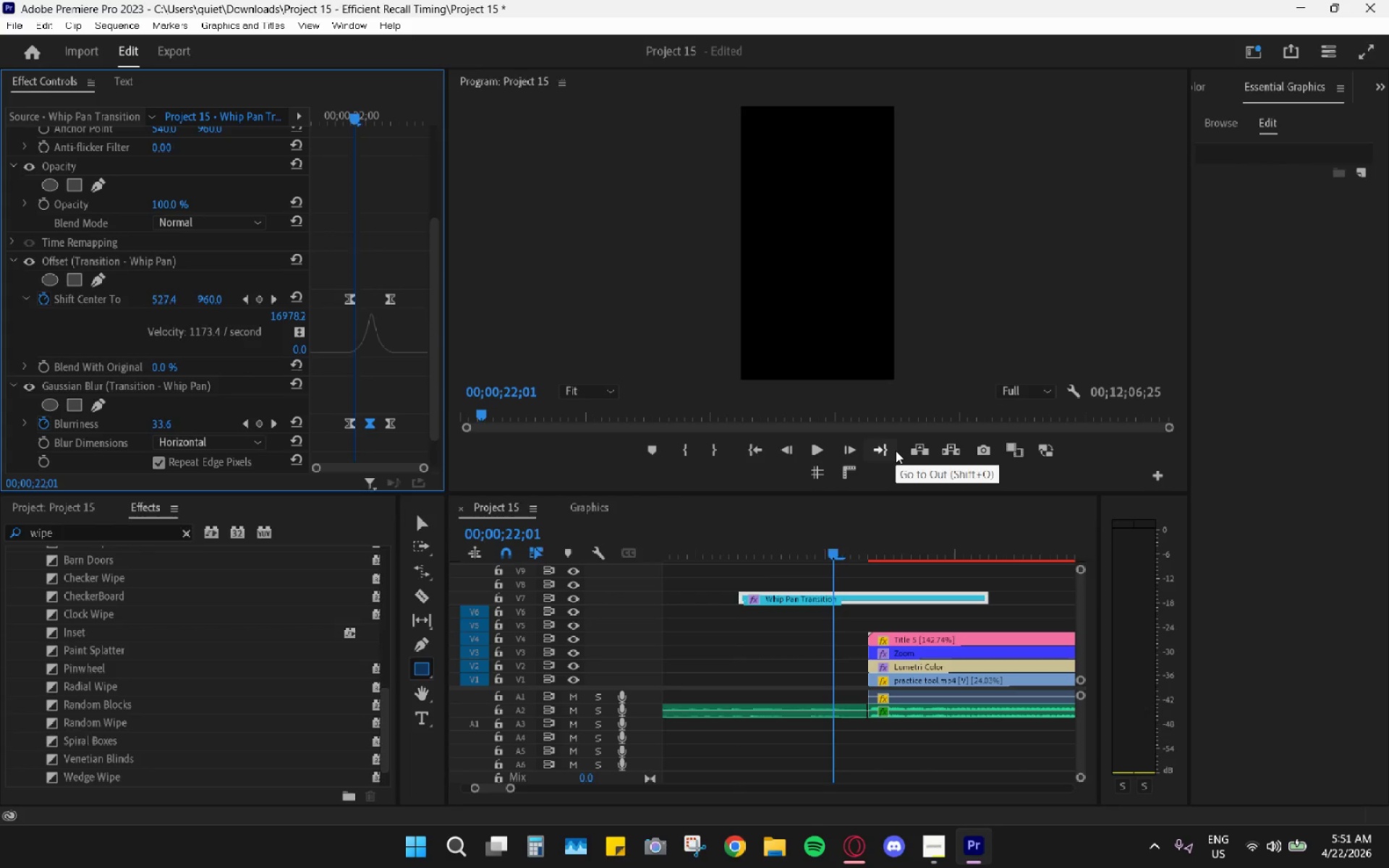 
key(ArrowLeft)
 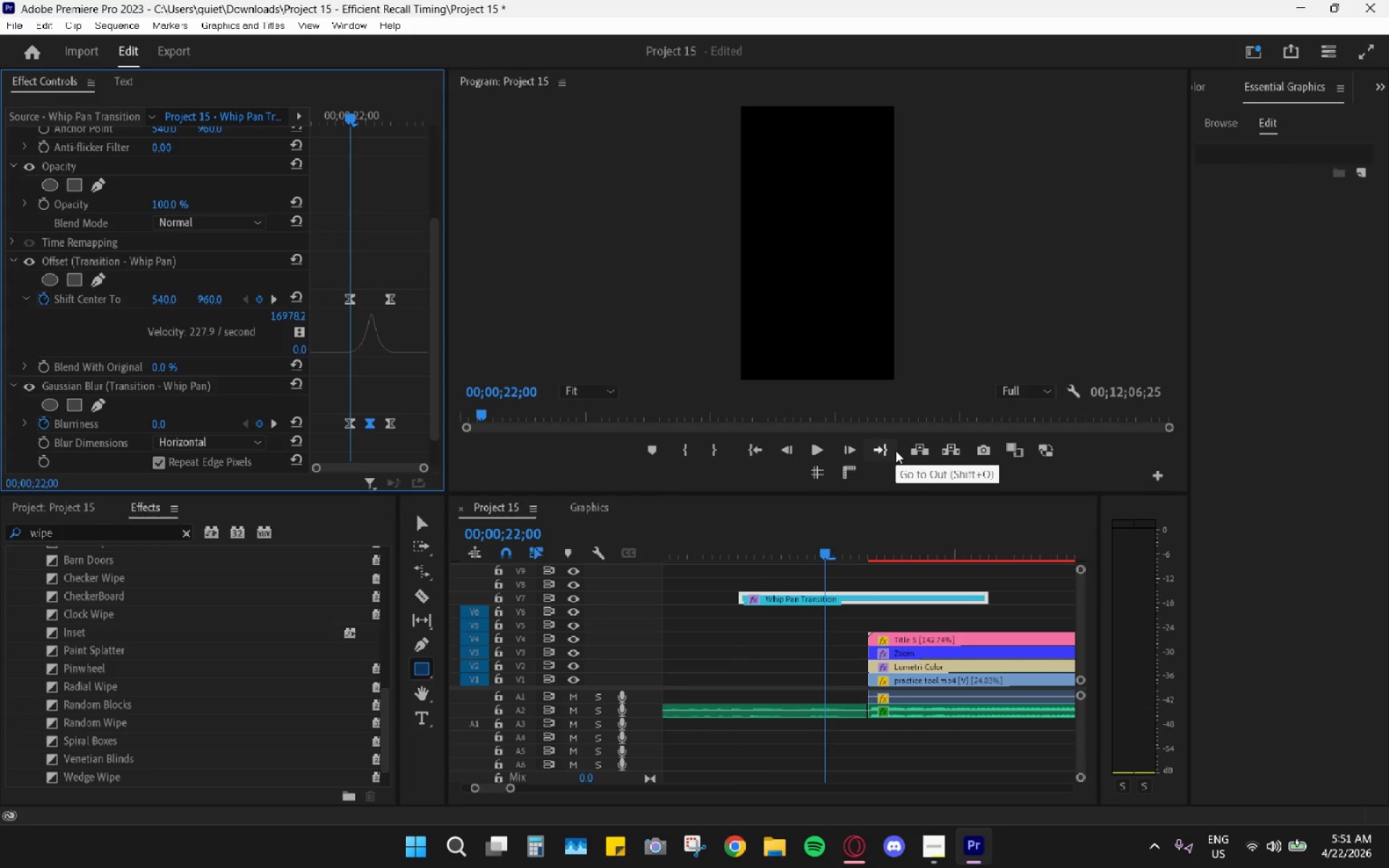 
key(ArrowRight)
 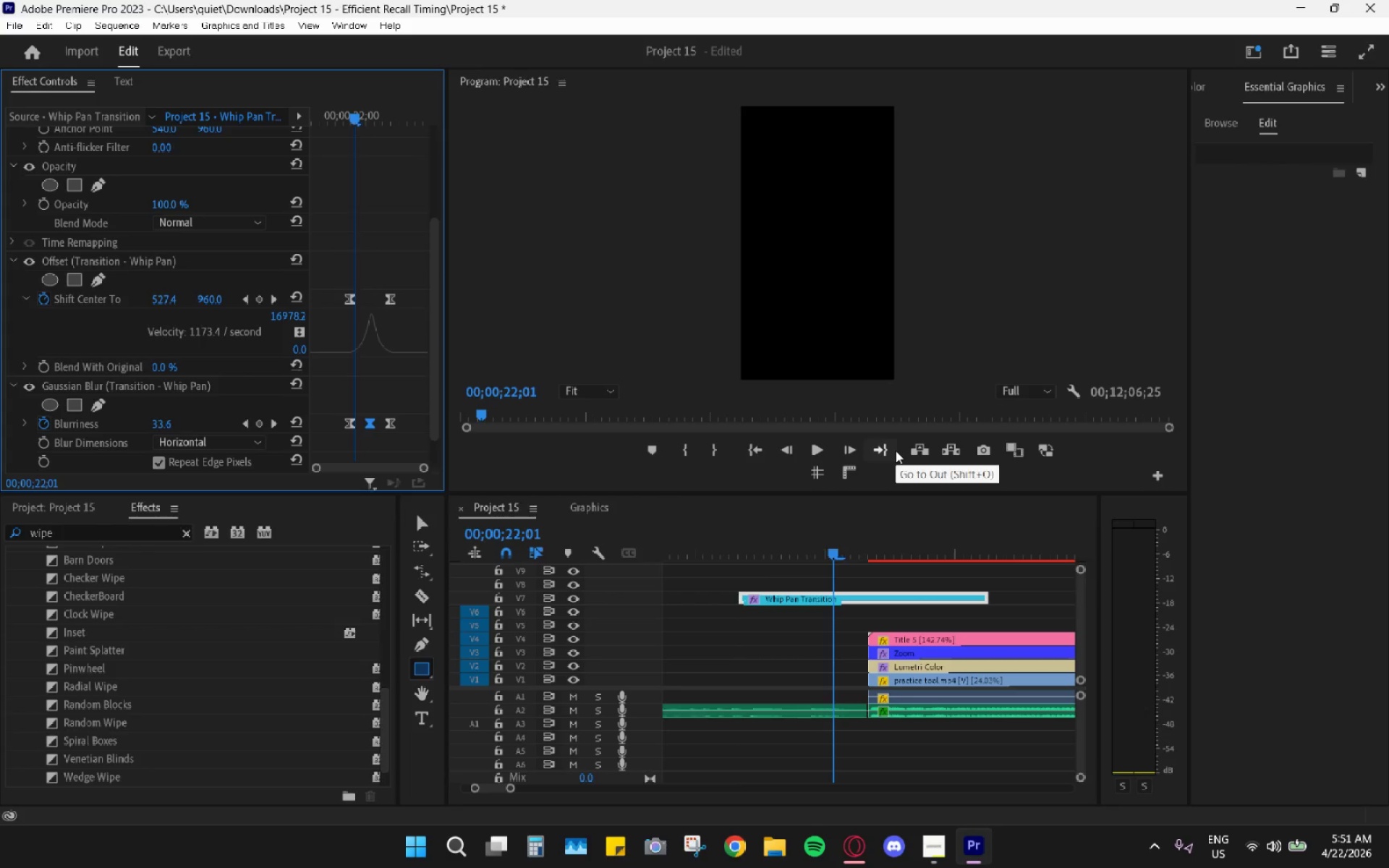 
key(ArrowRight)
 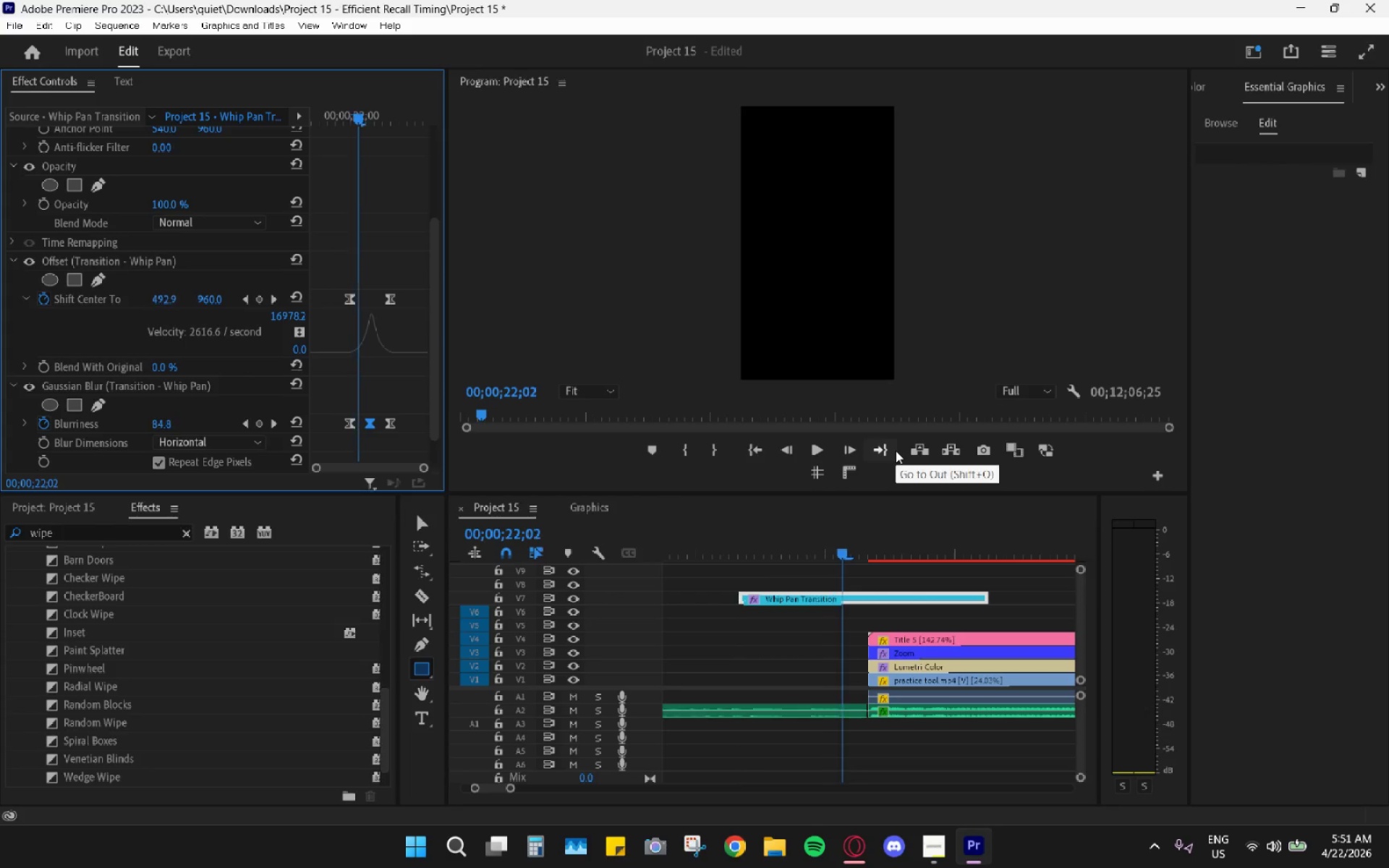 
key(ArrowRight)
 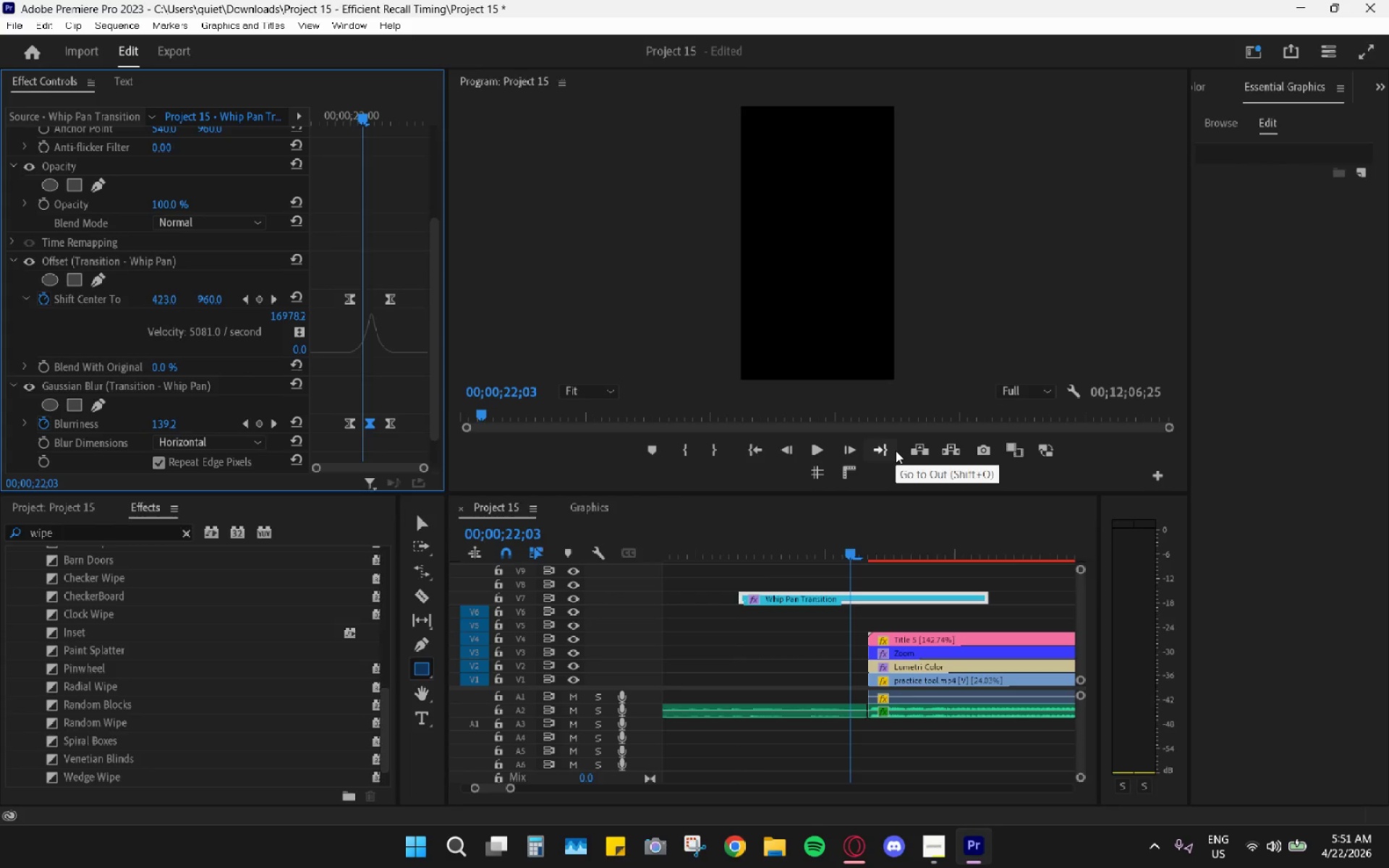 
key(ArrowRight)
 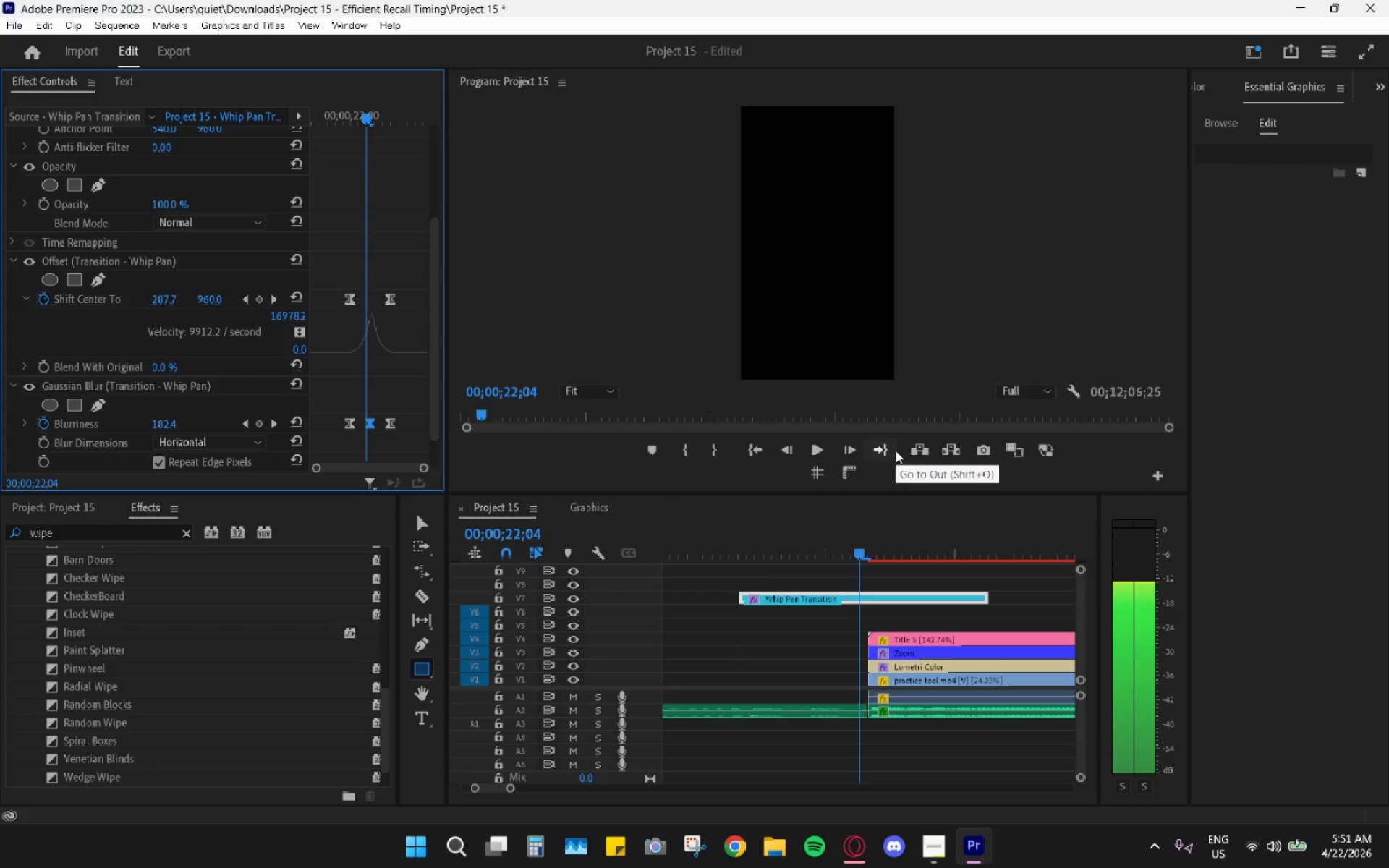 
key(ArrowRight)
 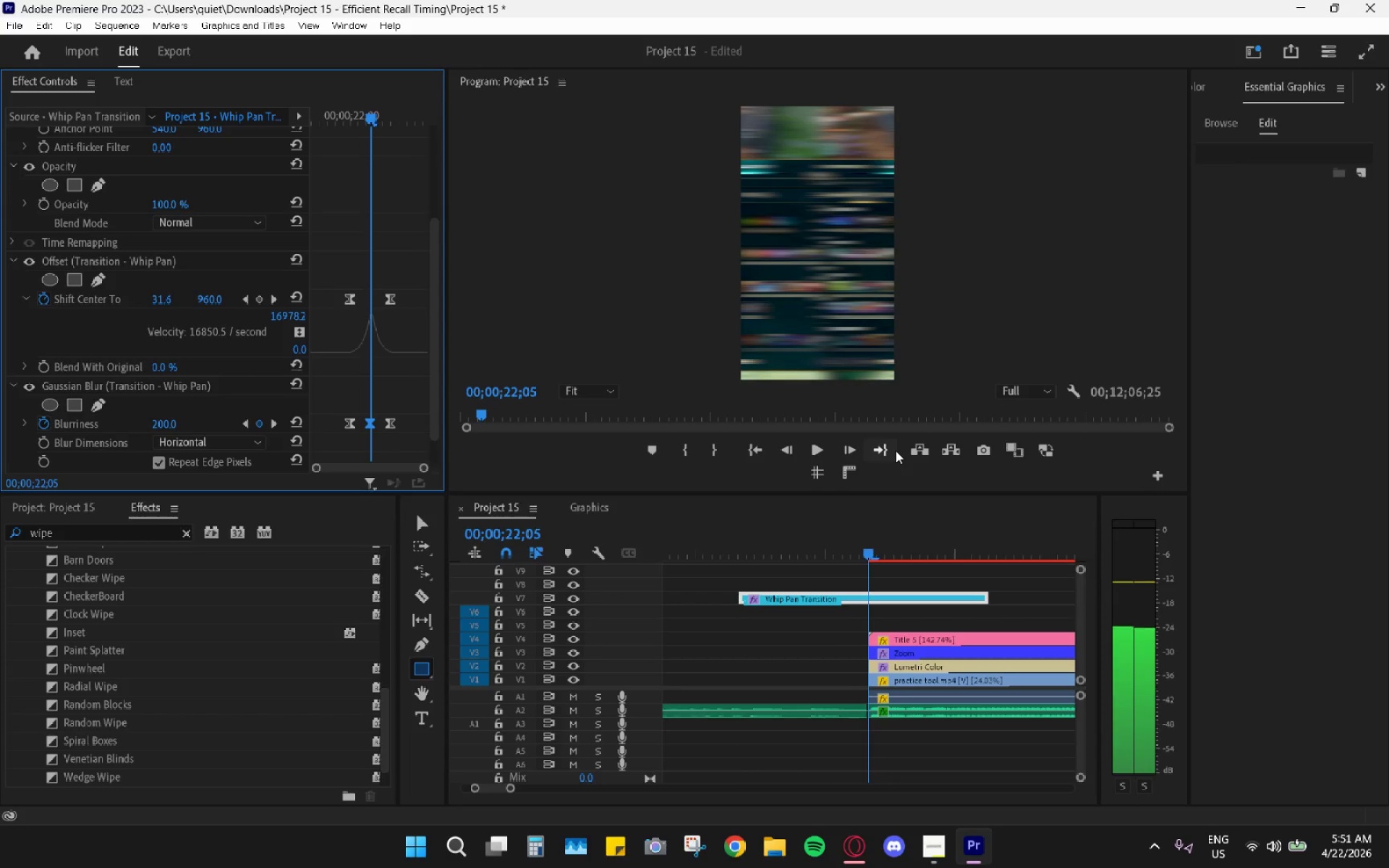 
key(ArrowRight)
 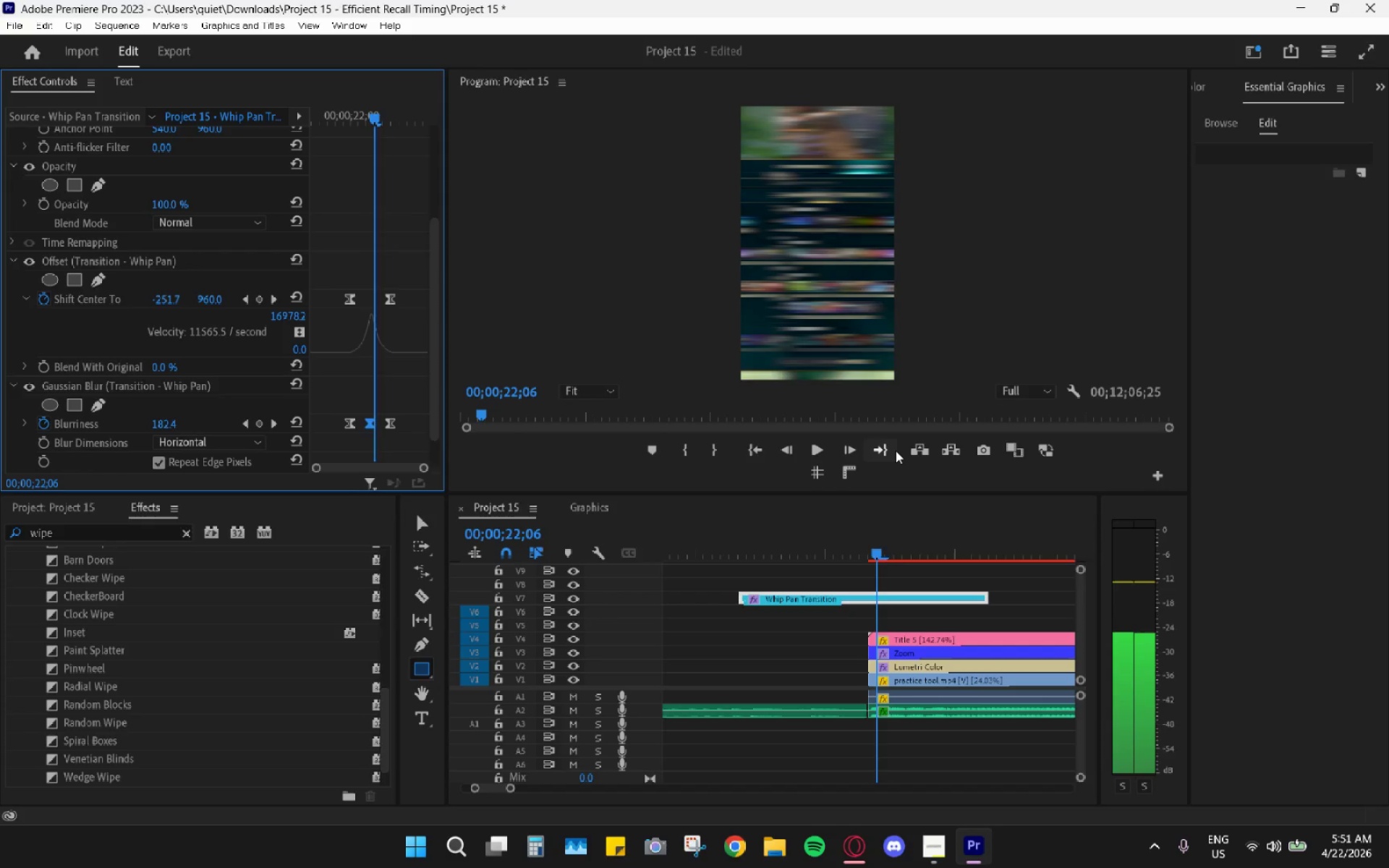 
key(ArrowRight)
 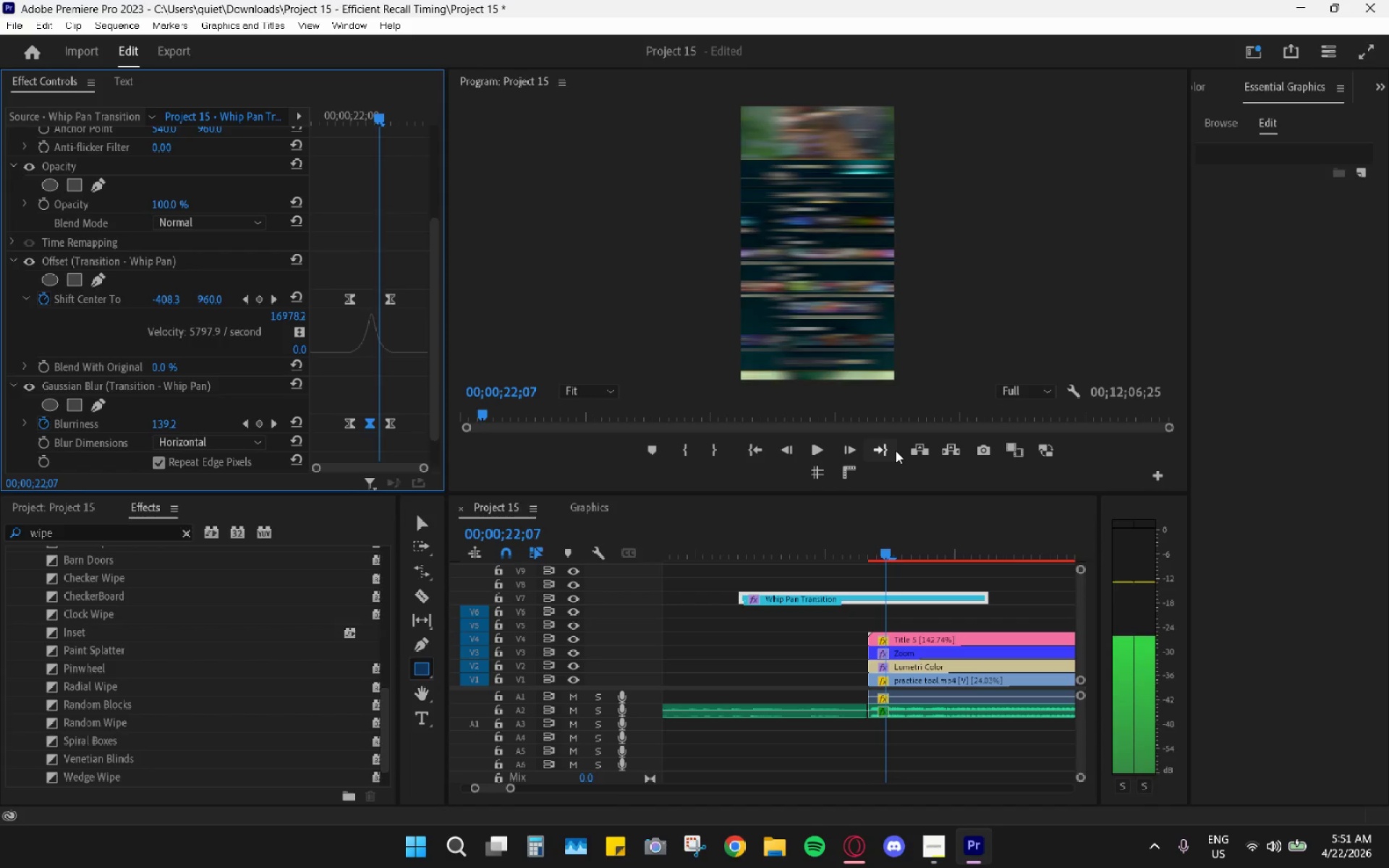 
key(ArrowRight)
 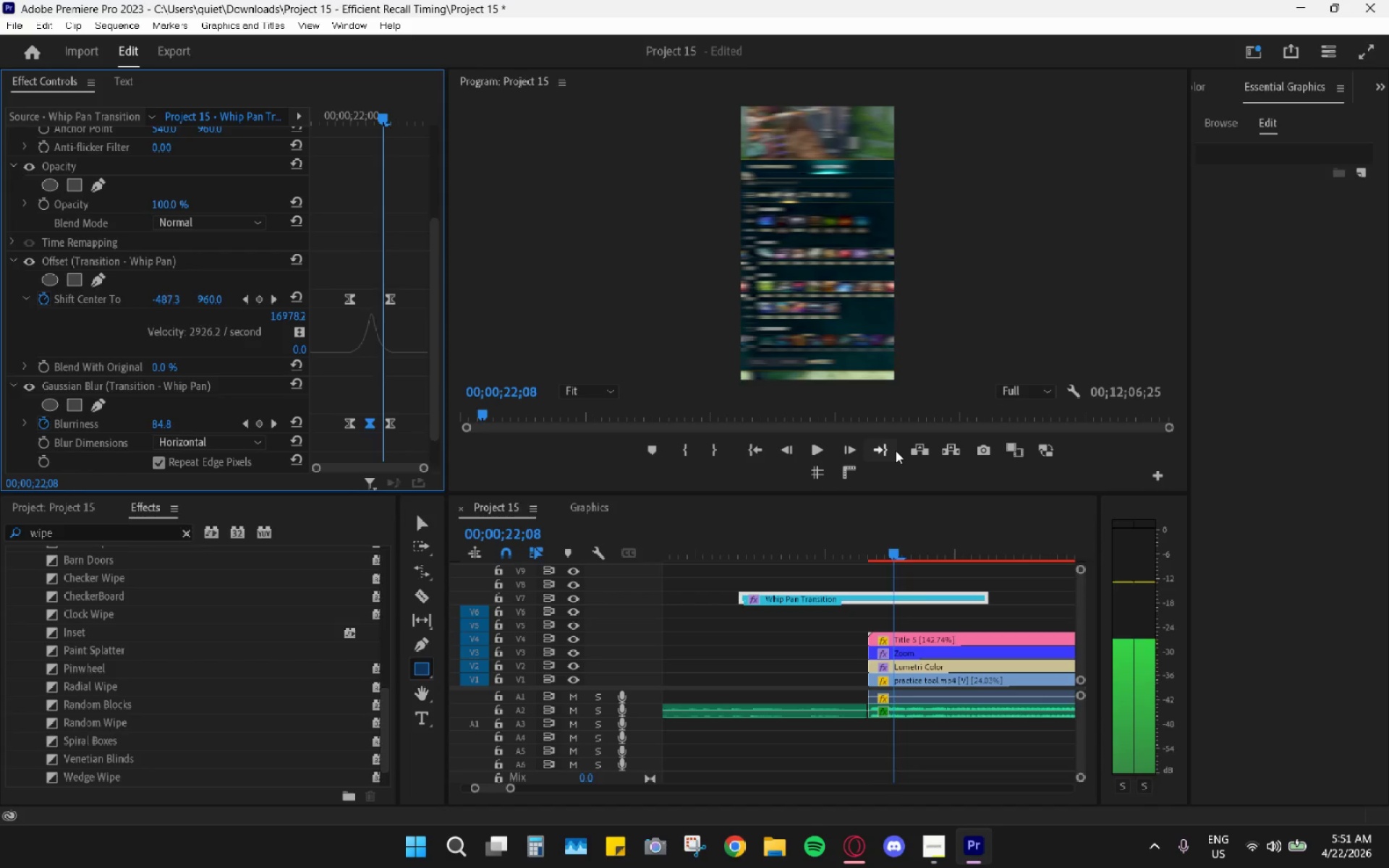 
key(ArrowRight)
 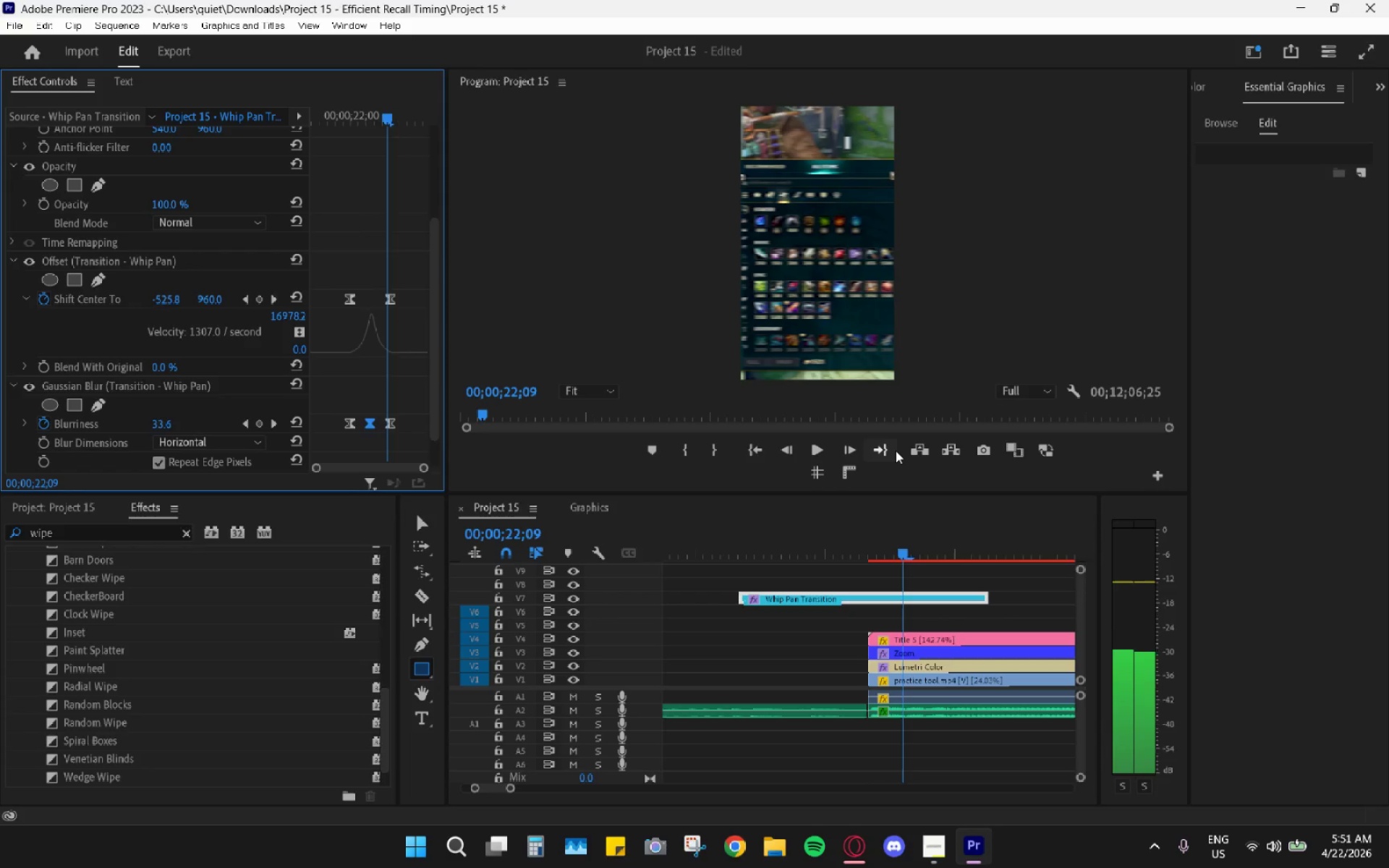 
key(ArrowRight)
 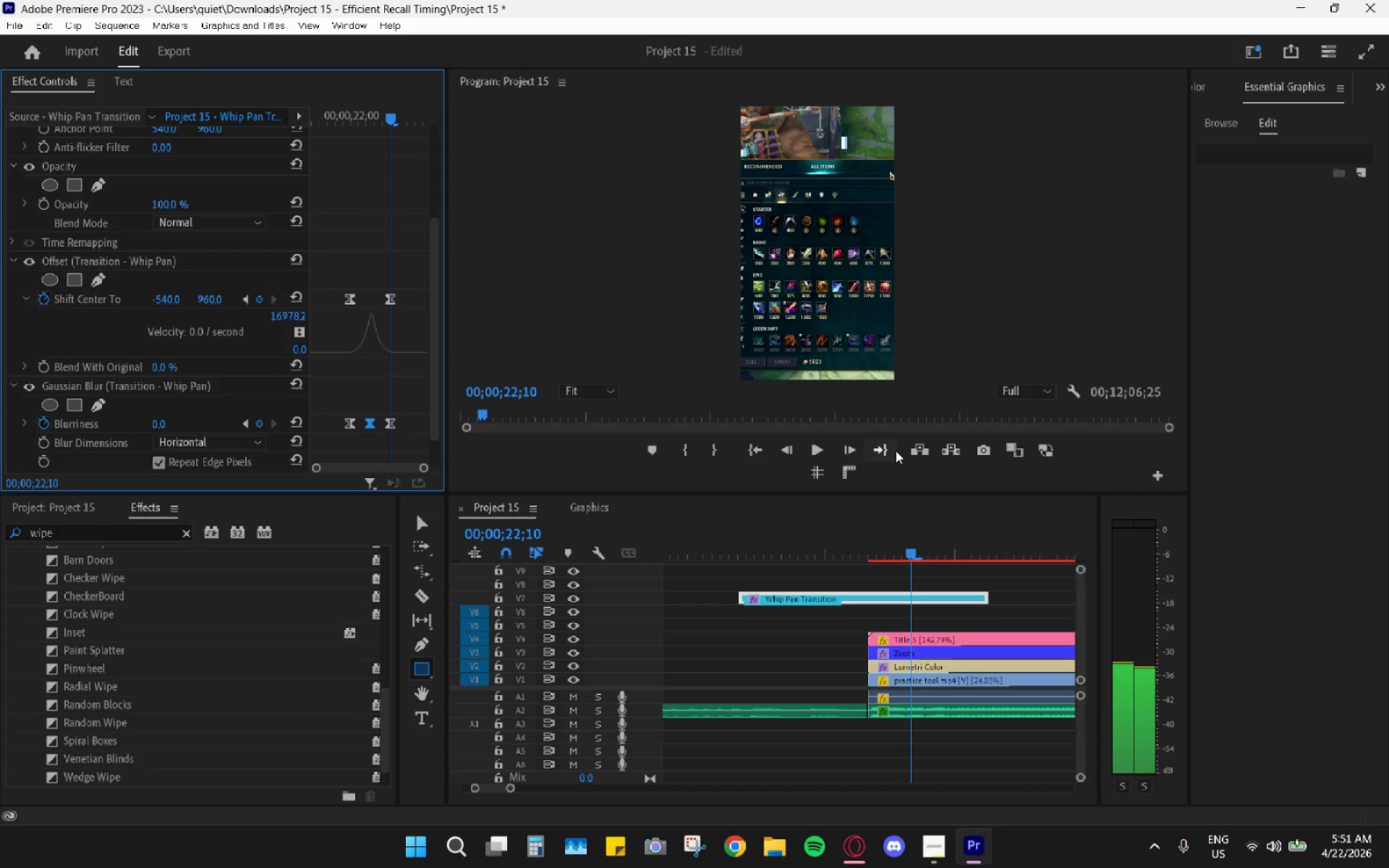 
hold_key(key=AltLeft, duration=1.08)
hold_key(key=AltLeft, duration=0.48)
hold_key(key=AltLeft, duration=0.44)
scroll: coordinate [937, 673], scroll_direction: down, amount: 32.0
 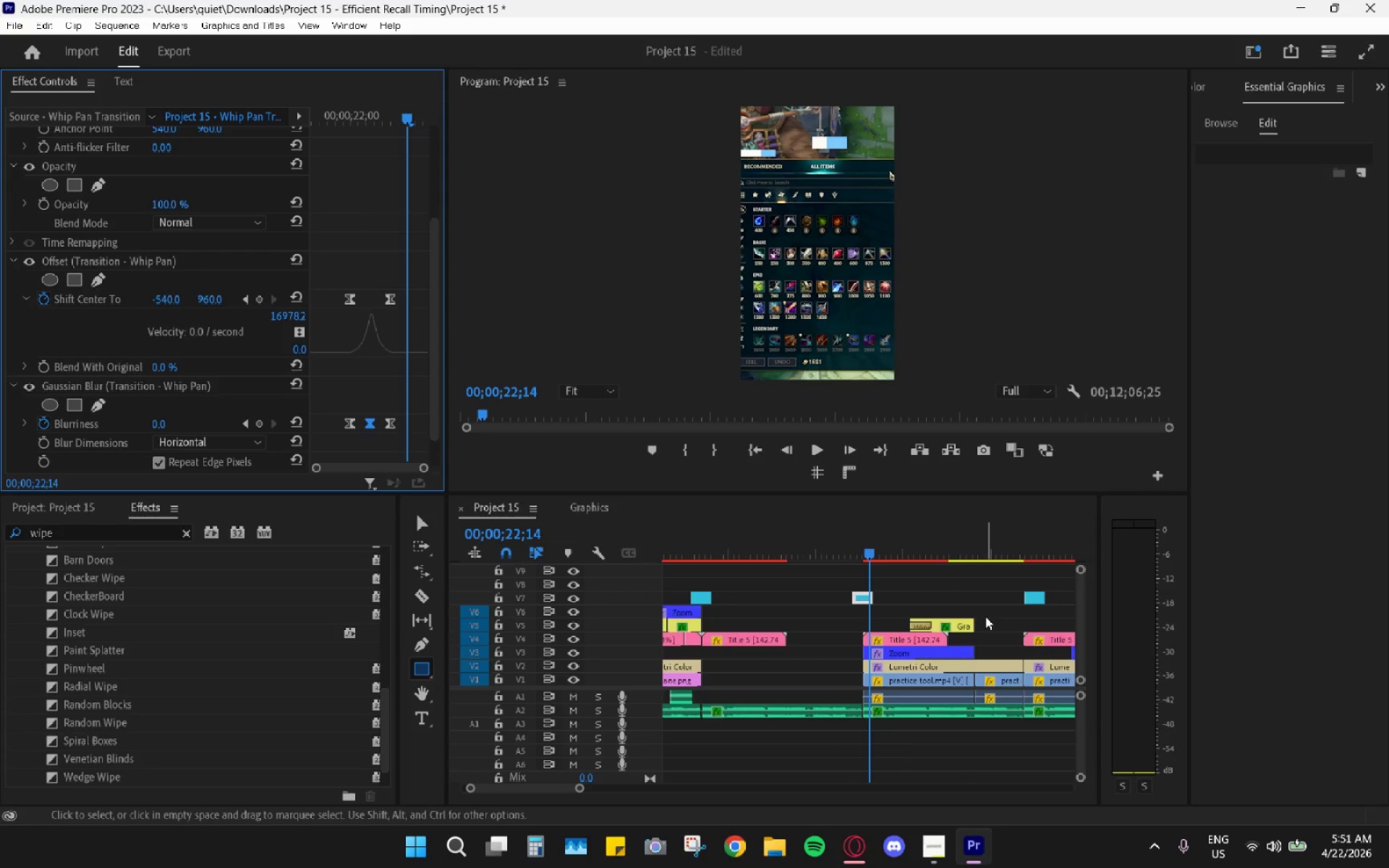 
left_click_drag(start_coordinate=[993, 529], to_coordinate=[1024, 541])
 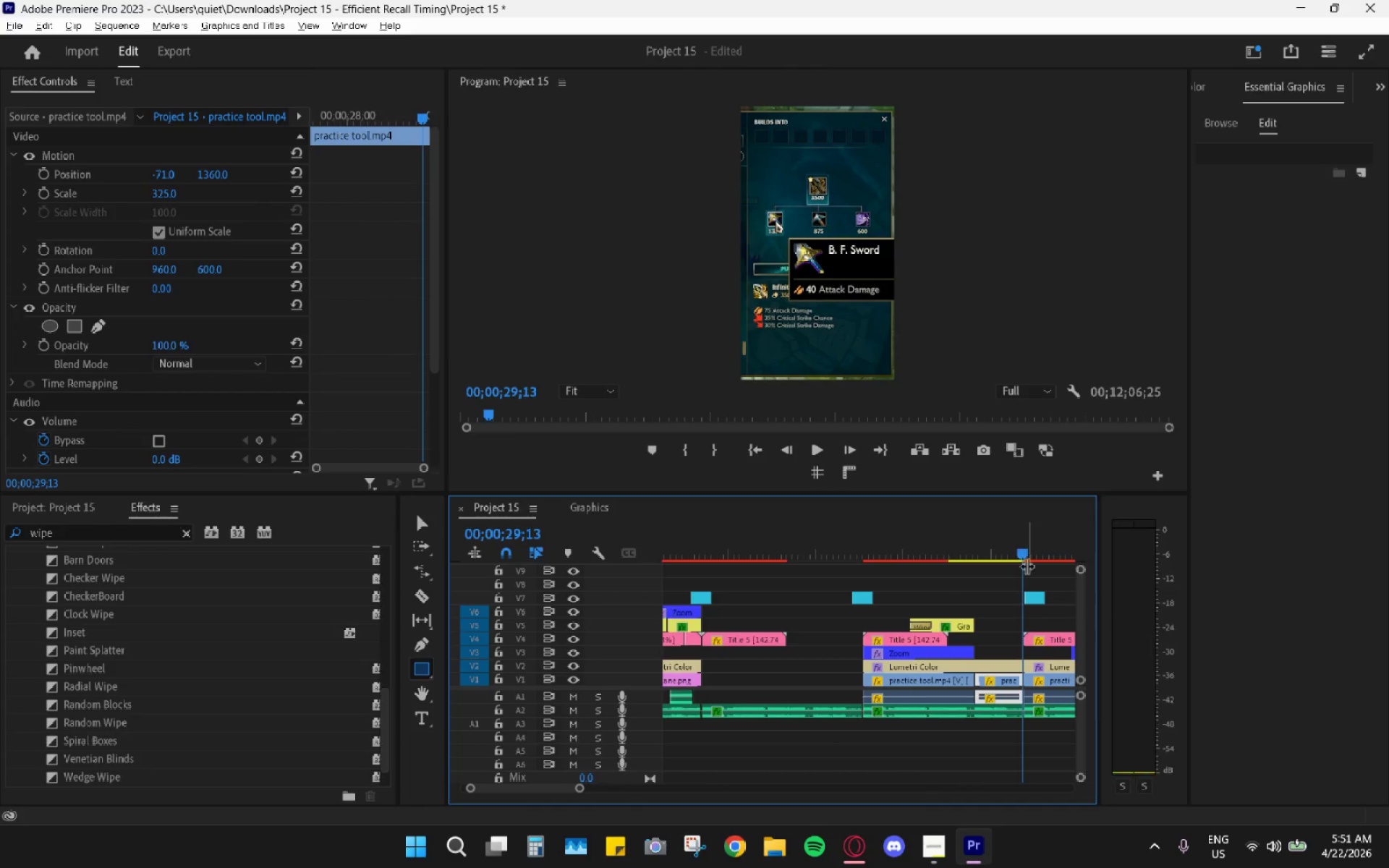 
hold_key(key=AltLeft, duration=1.33)
scroll: coordinate [1032, 583], scroll_direction: up, amount: 18.0
 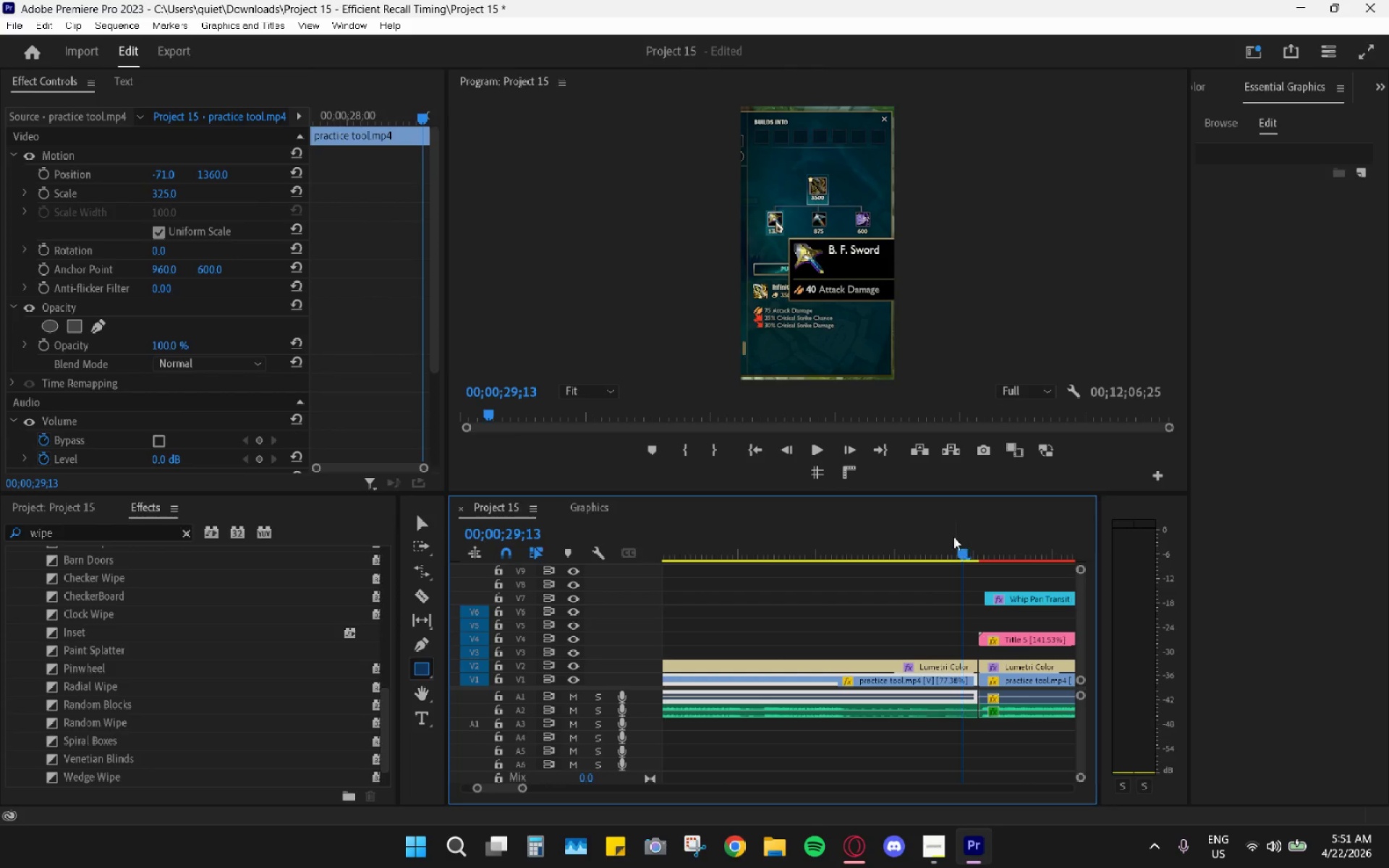 
left_click_drag(start_coordinate=[953, 538], to_coordinate=[981, 549])
 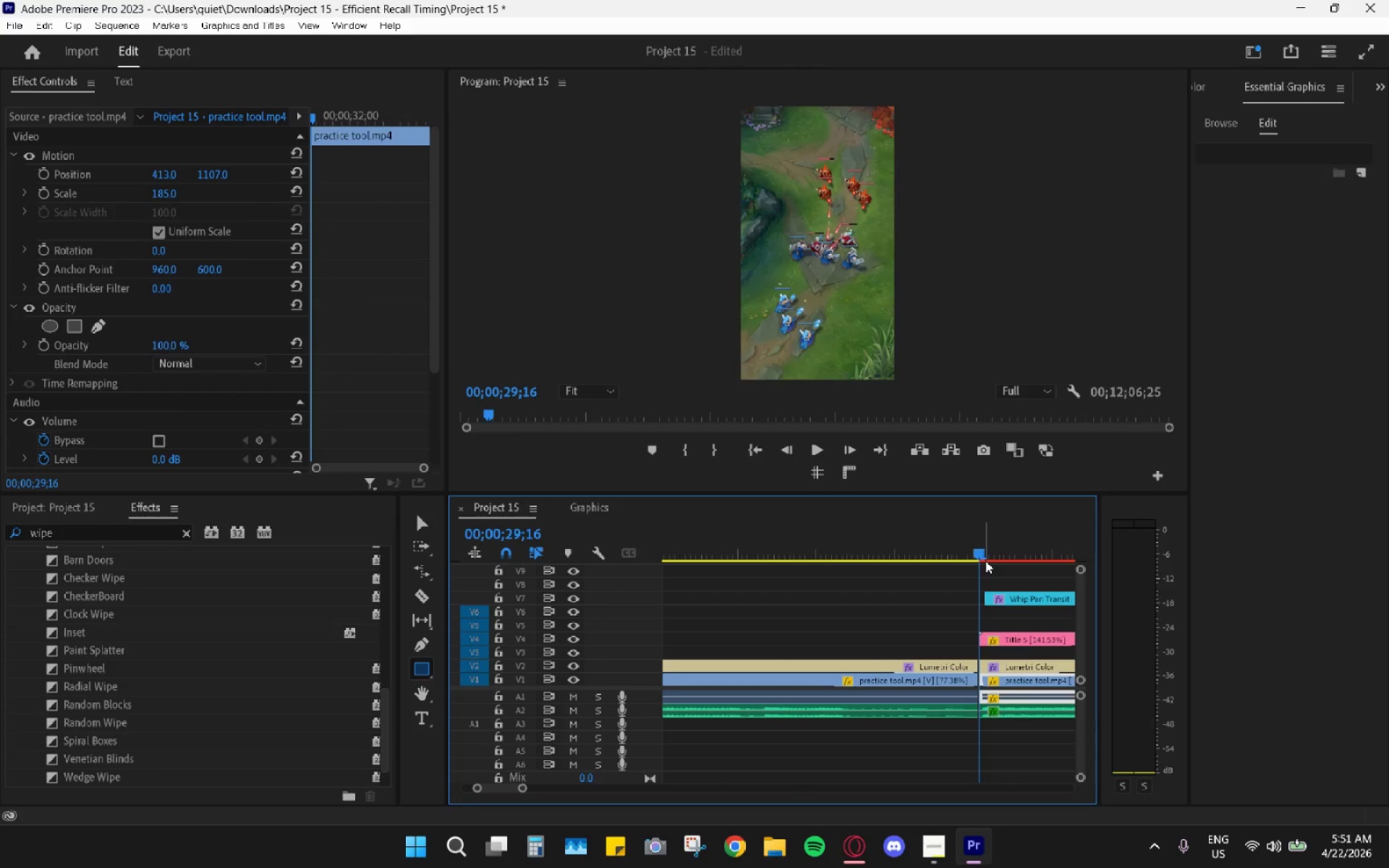 
hold_key(key=AltLeft, duration=0.47)
scroll: coordinate [987, 568], scroll_direction: down, amount: 4.0
 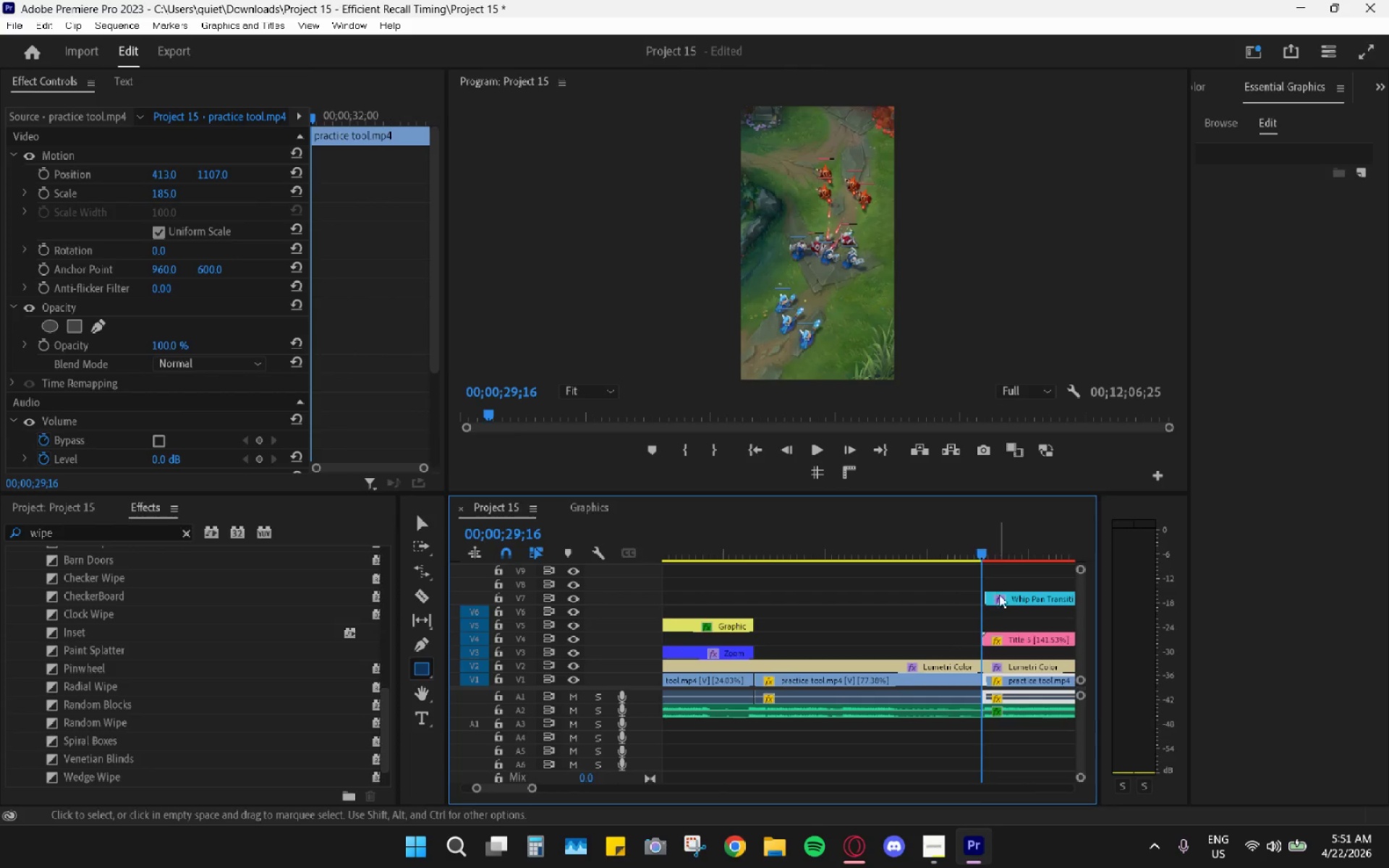 
hold_key(key=AltLeft, duration=0.56)
hold_key(key=AltLeft, duration=0.78)
hold_key(key=AltLeft, duration=0.48)
scroll: coordinate [903, 655], scroll_direction: up, amount: 3.0
 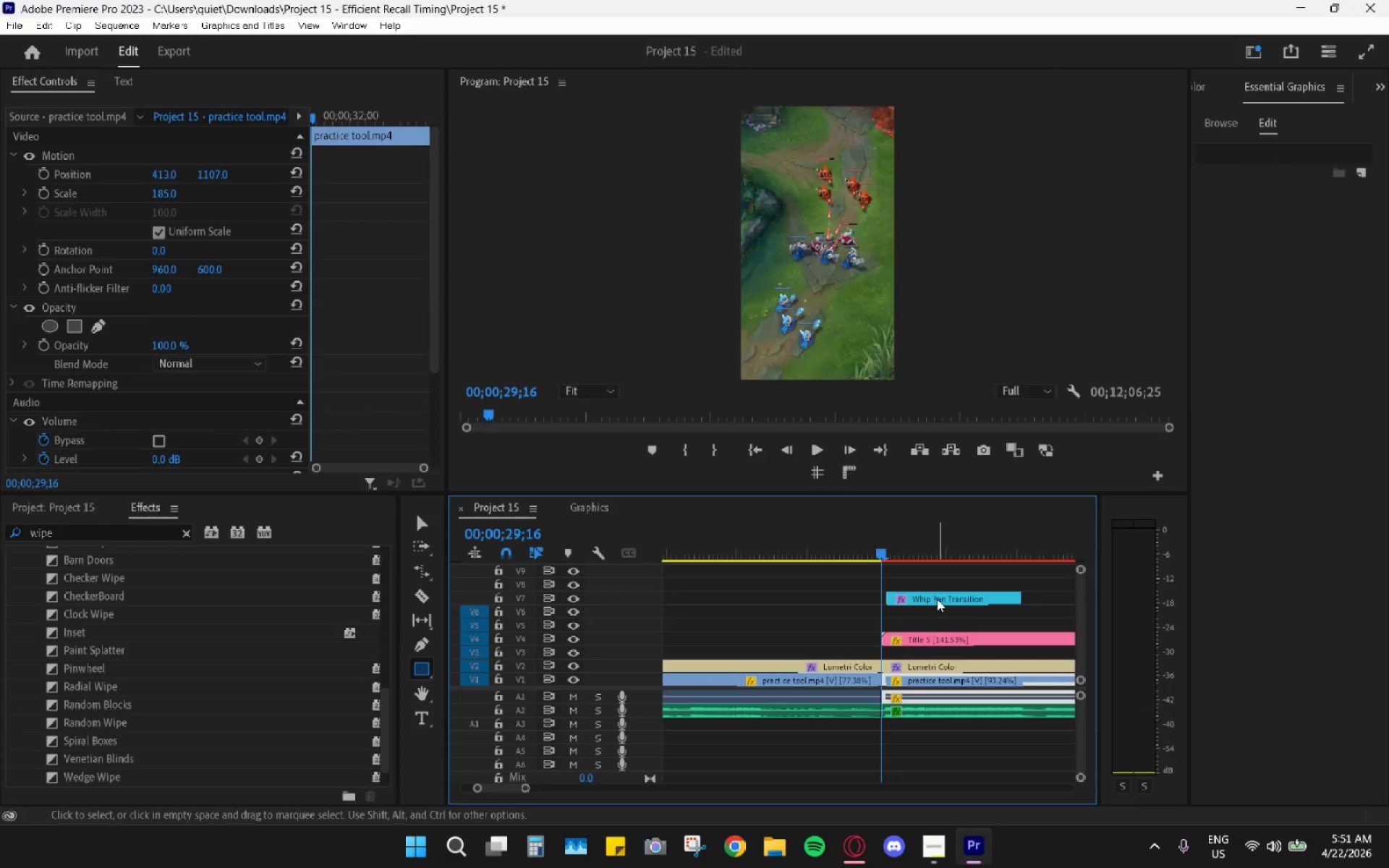 
left_click_drag(start_coordinate=[937, 598], to_coordinate=[864, 599])
 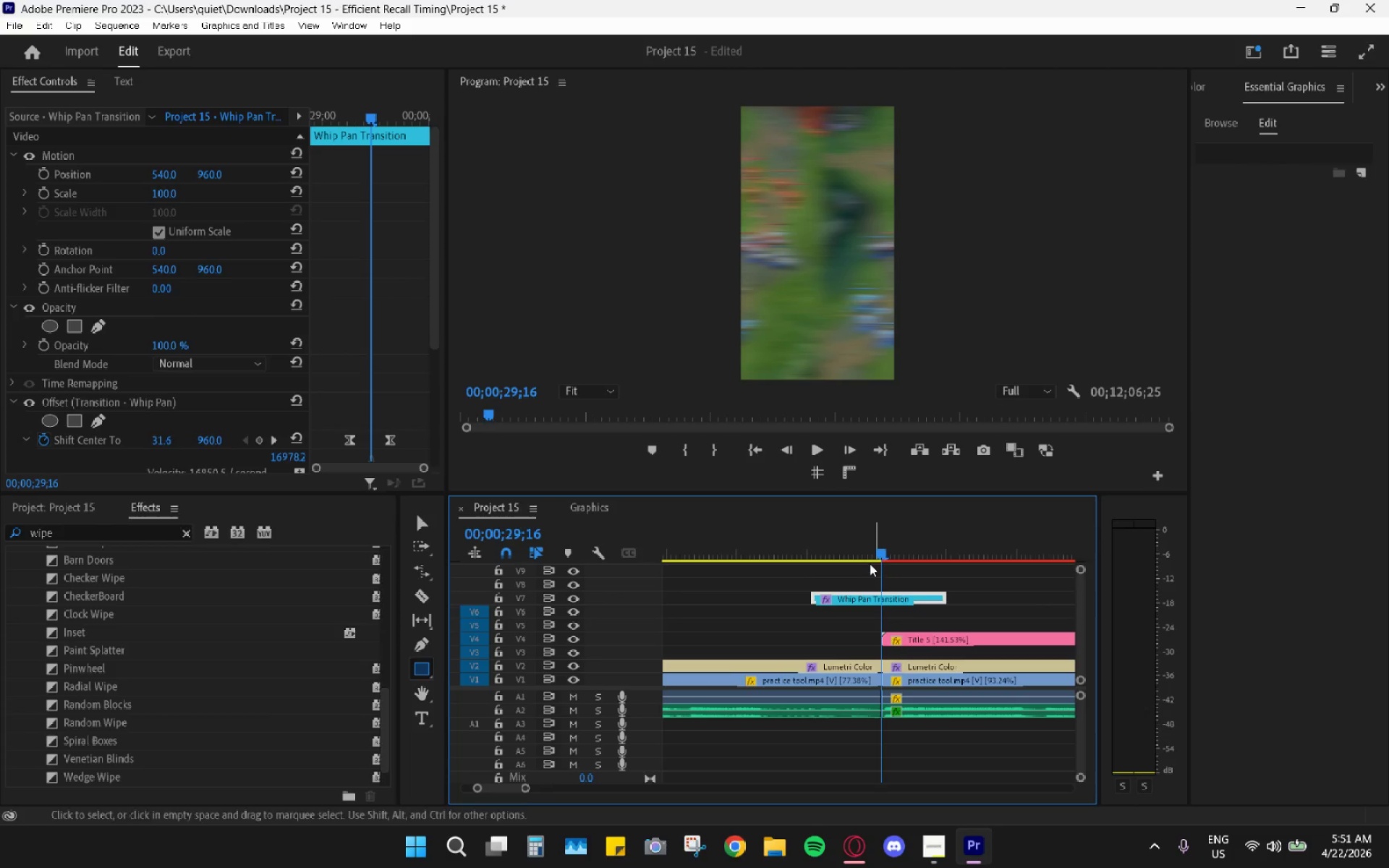 
scroll: coordinate [386, 414], scroll_direction: down, amount: 7.0
 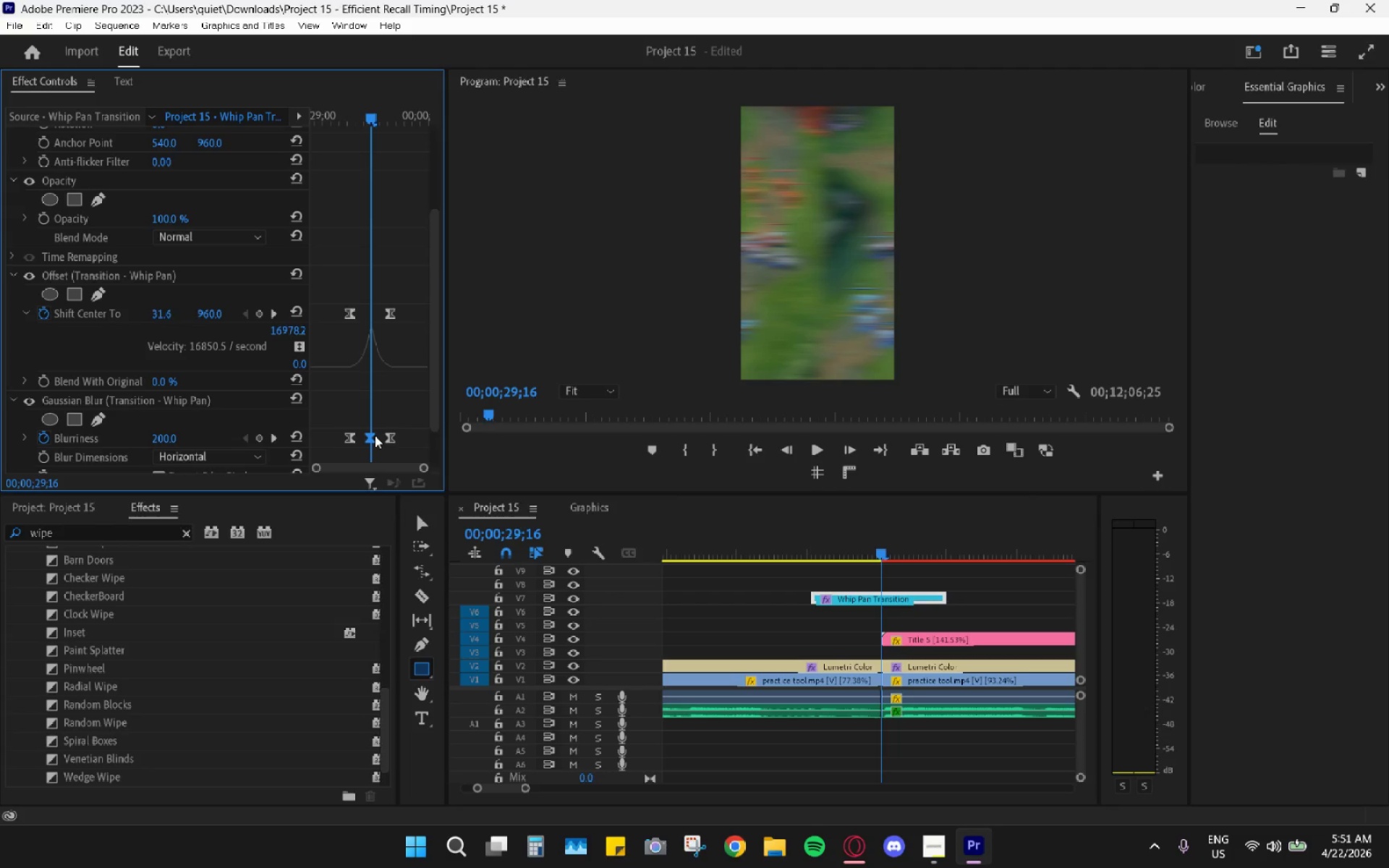 
wait(5.14)
 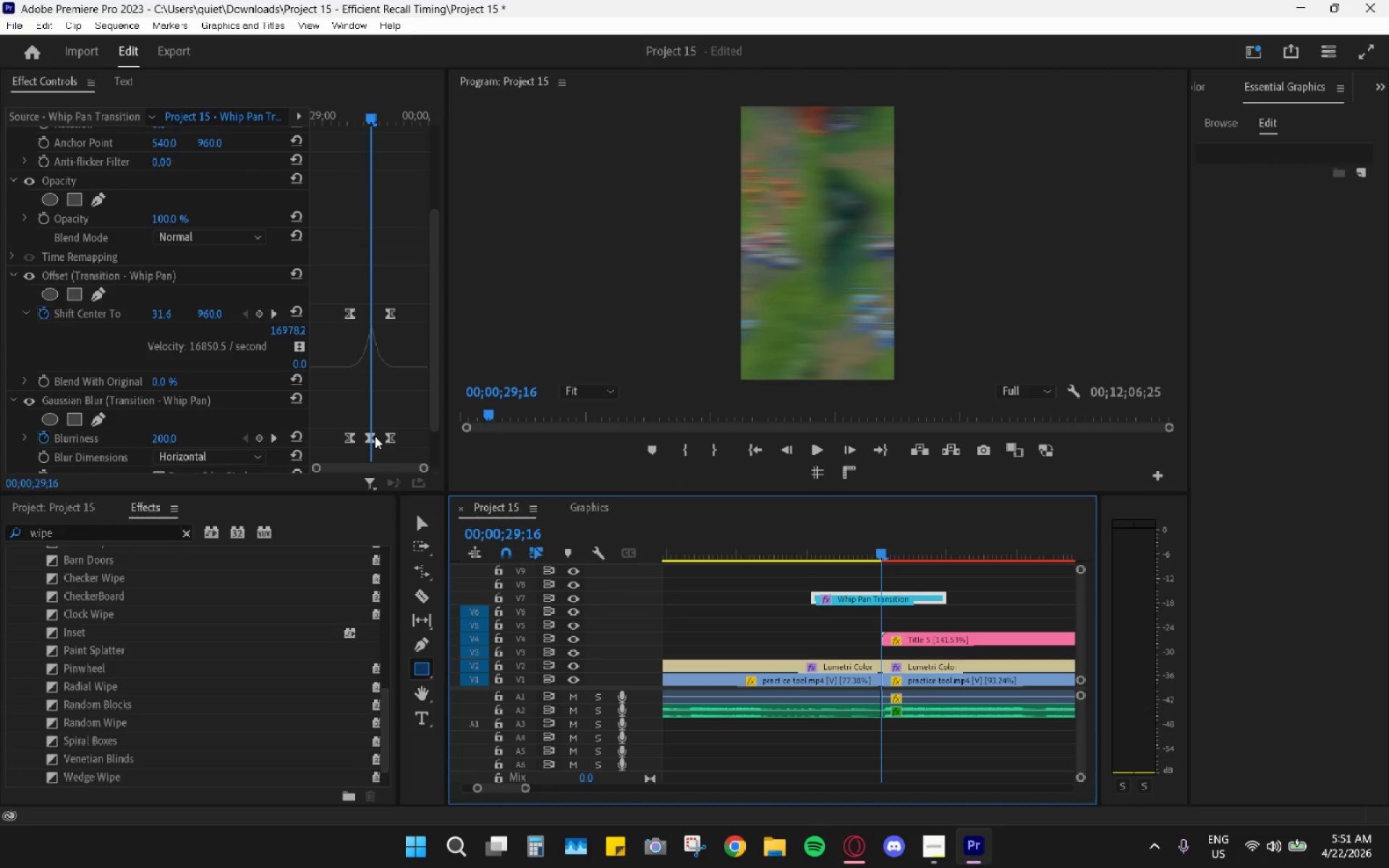 
key(ArrowLeft)
 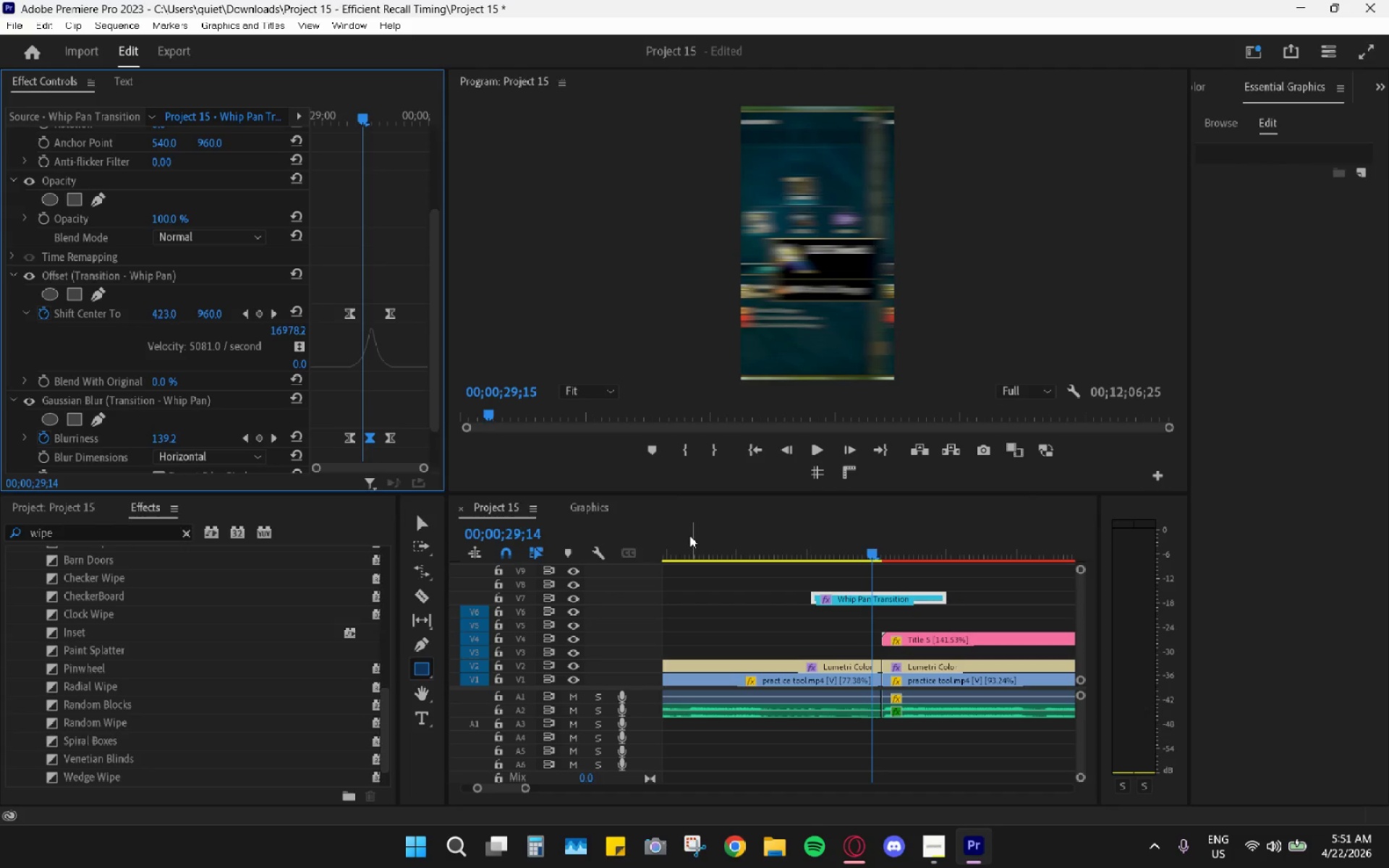 
key(ArrowLeft)
 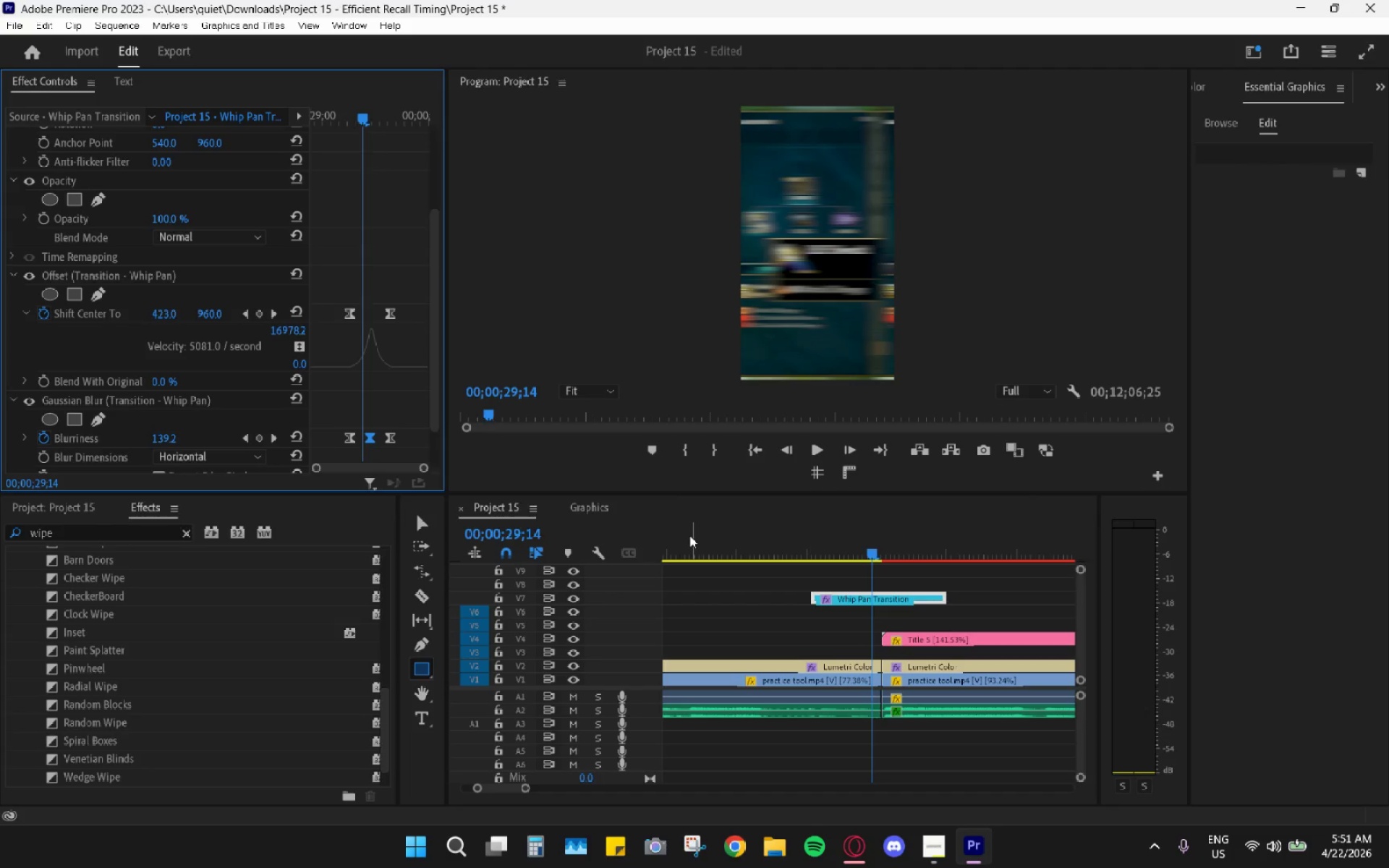 
key(ArrowLeft)
 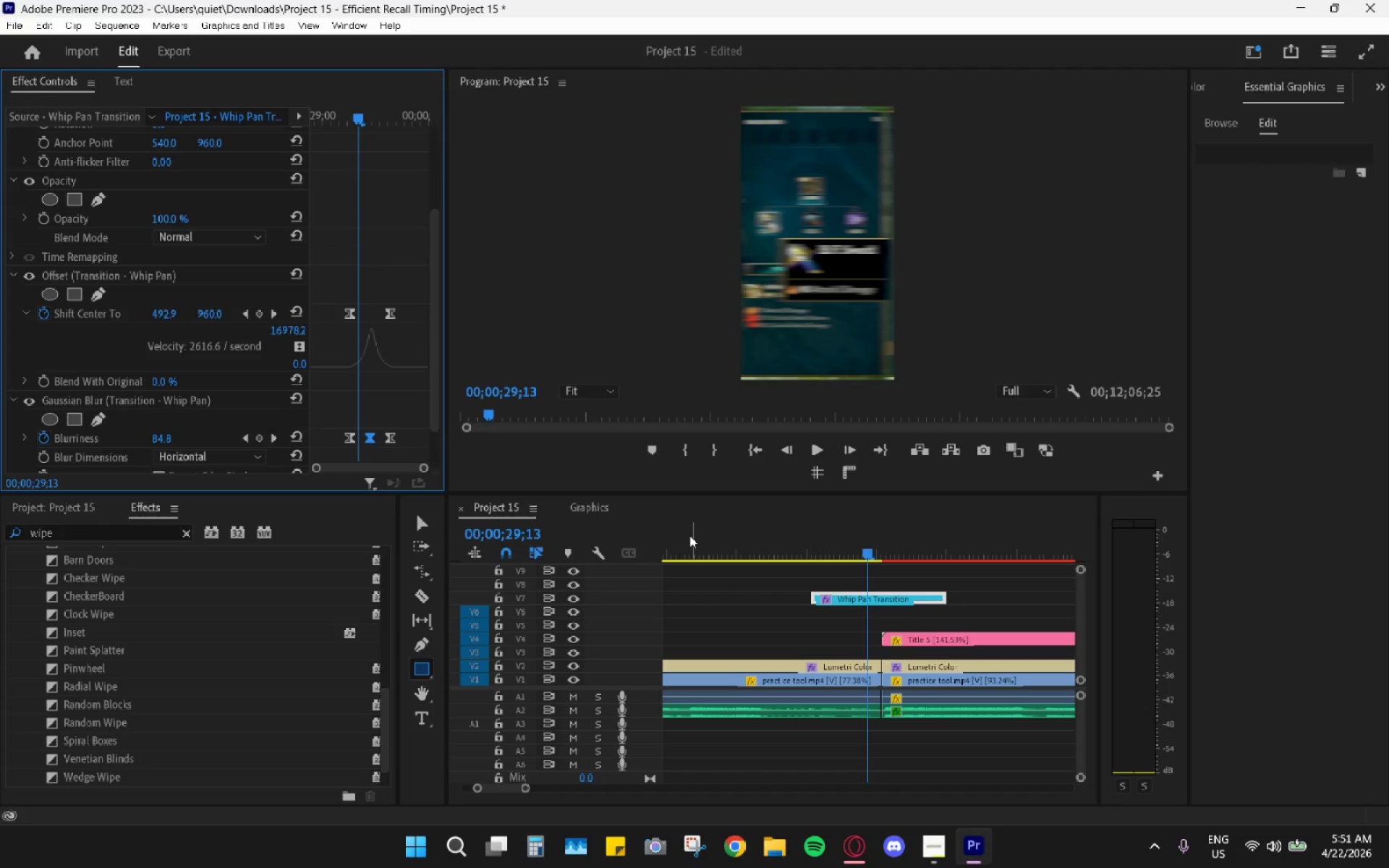 
key(ArrowLeft)
 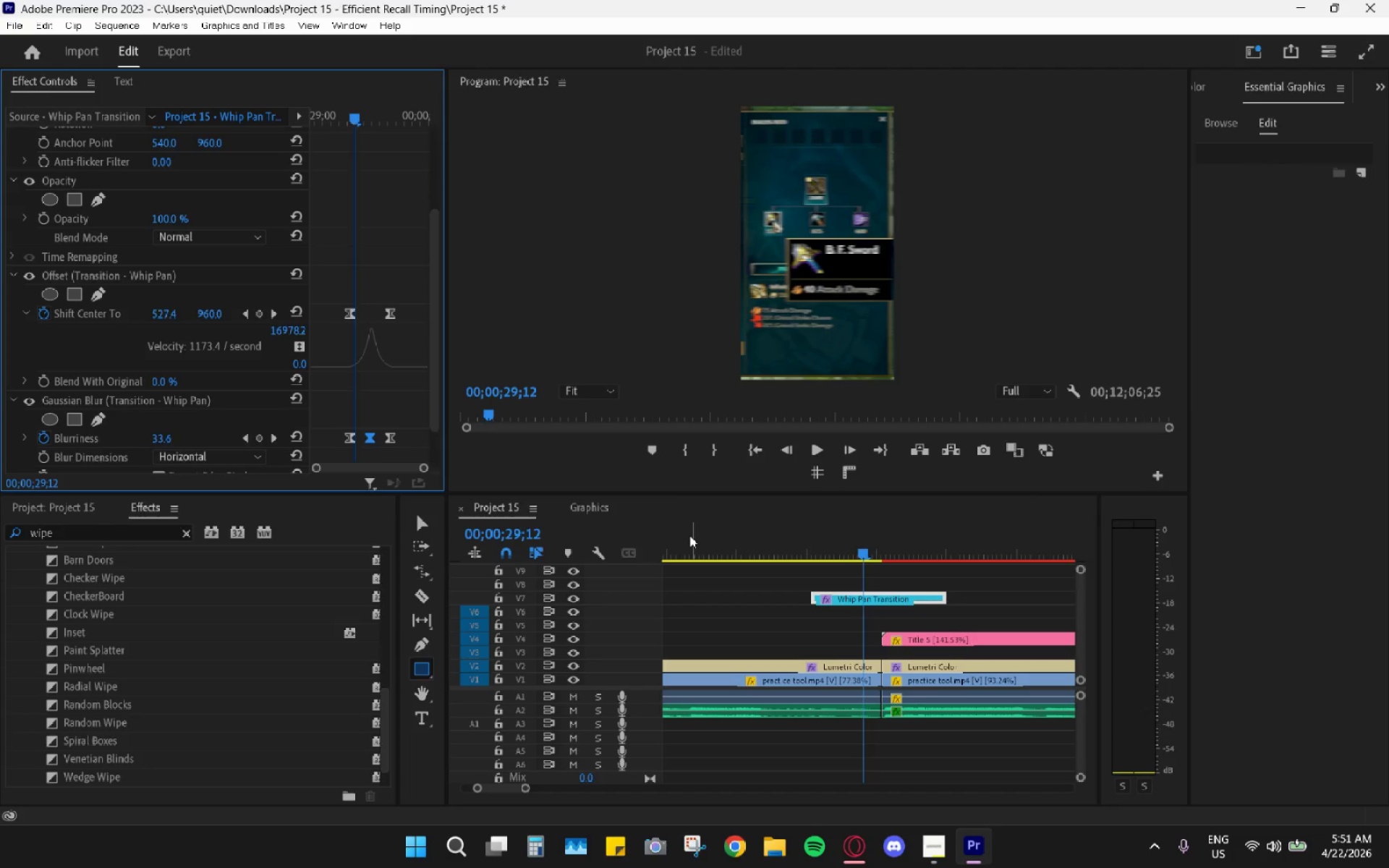 
key(ArrowLeft)
 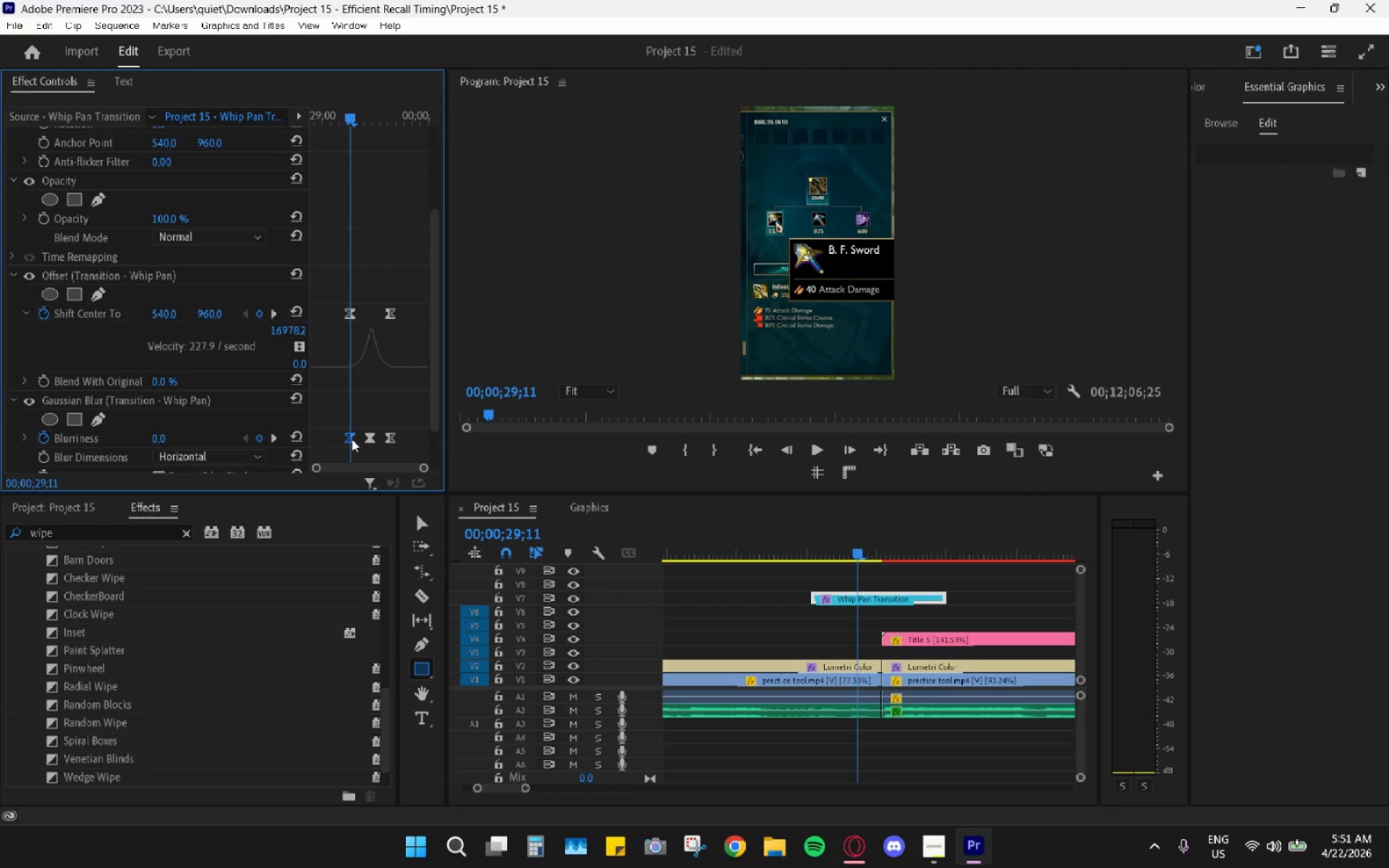 
left_click_drag(start_coordinate=[344, 312], to_coordinate=[350, 312])
 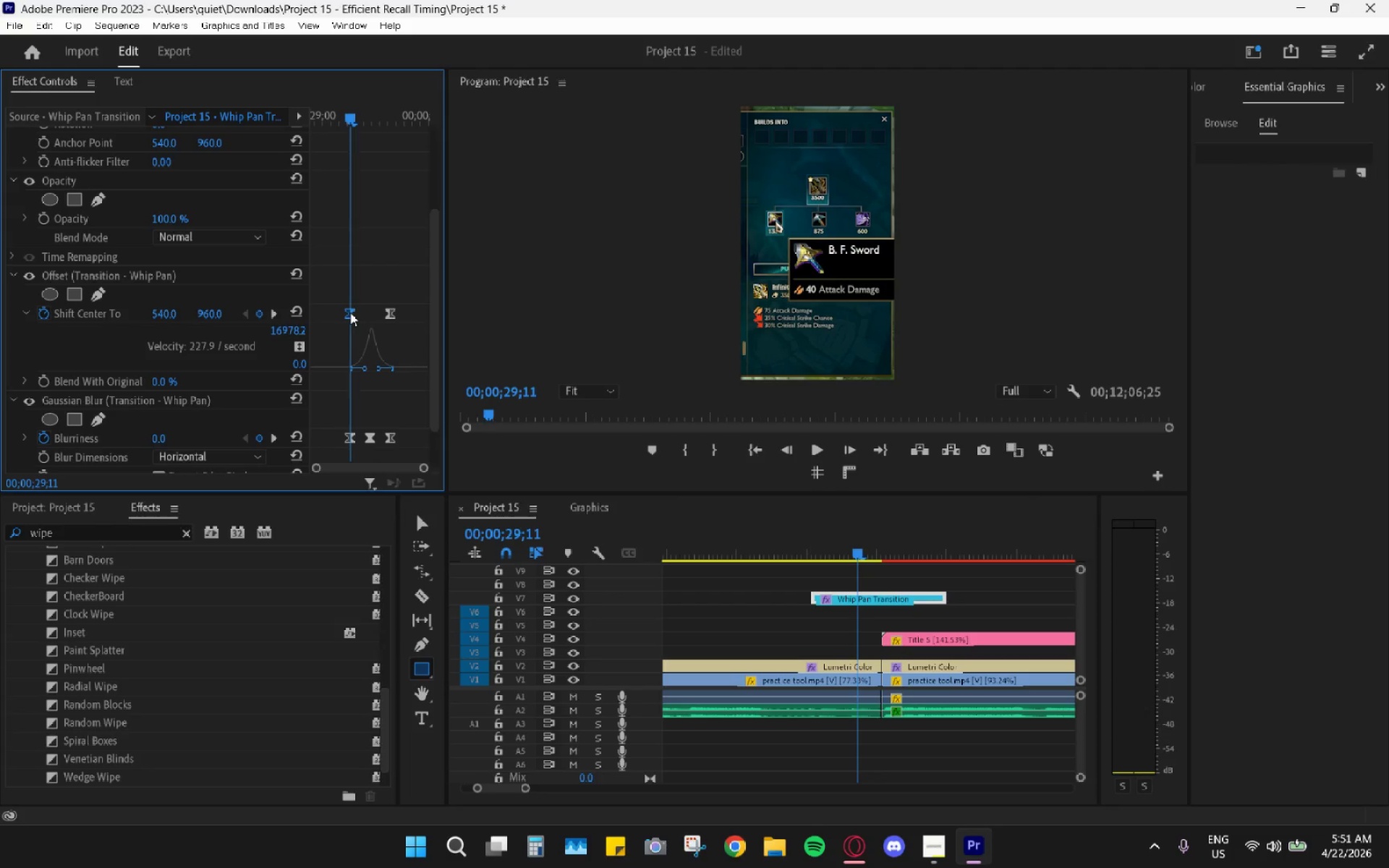 
key(ArrowRight)
 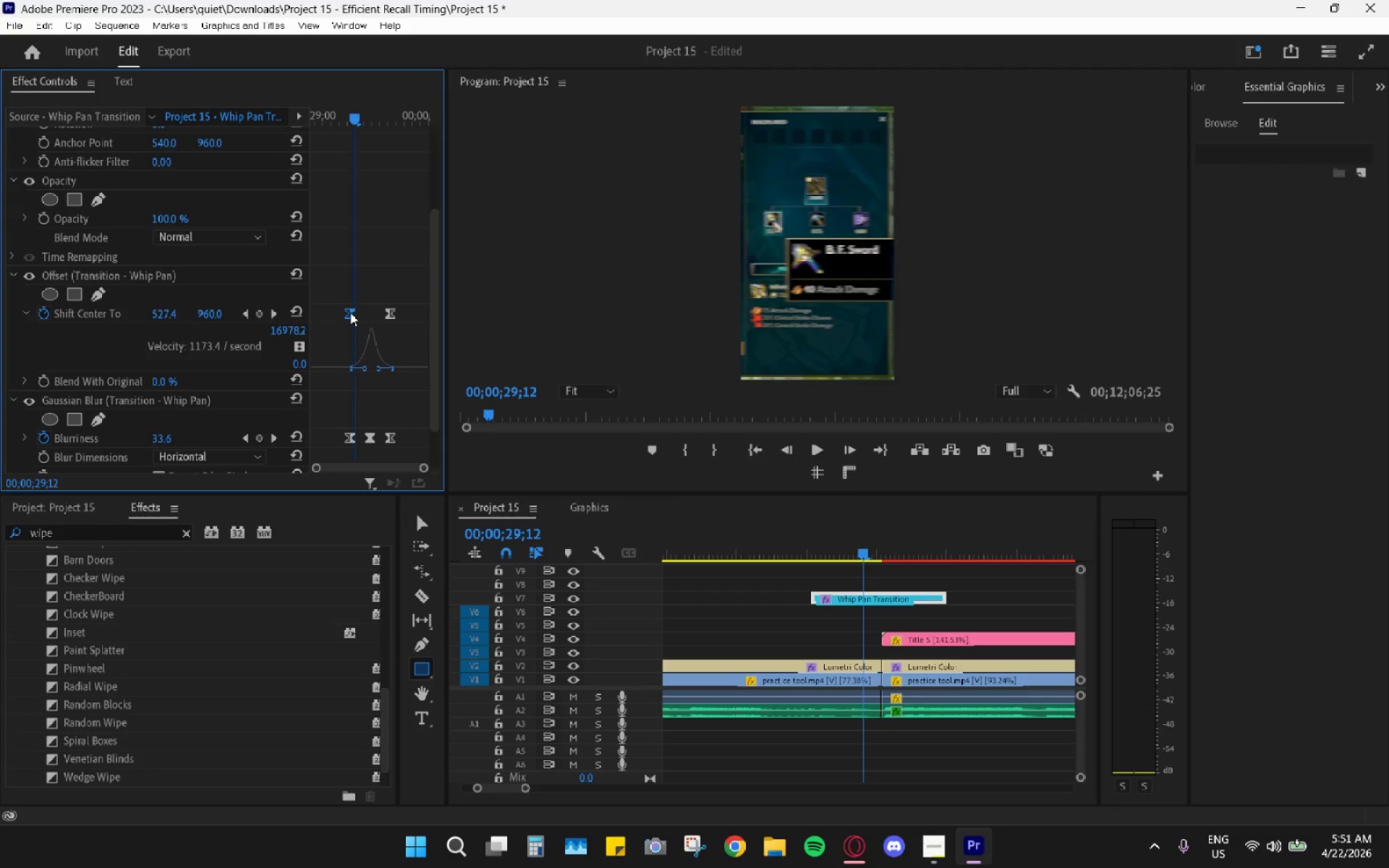 
key(ArrowRight)
 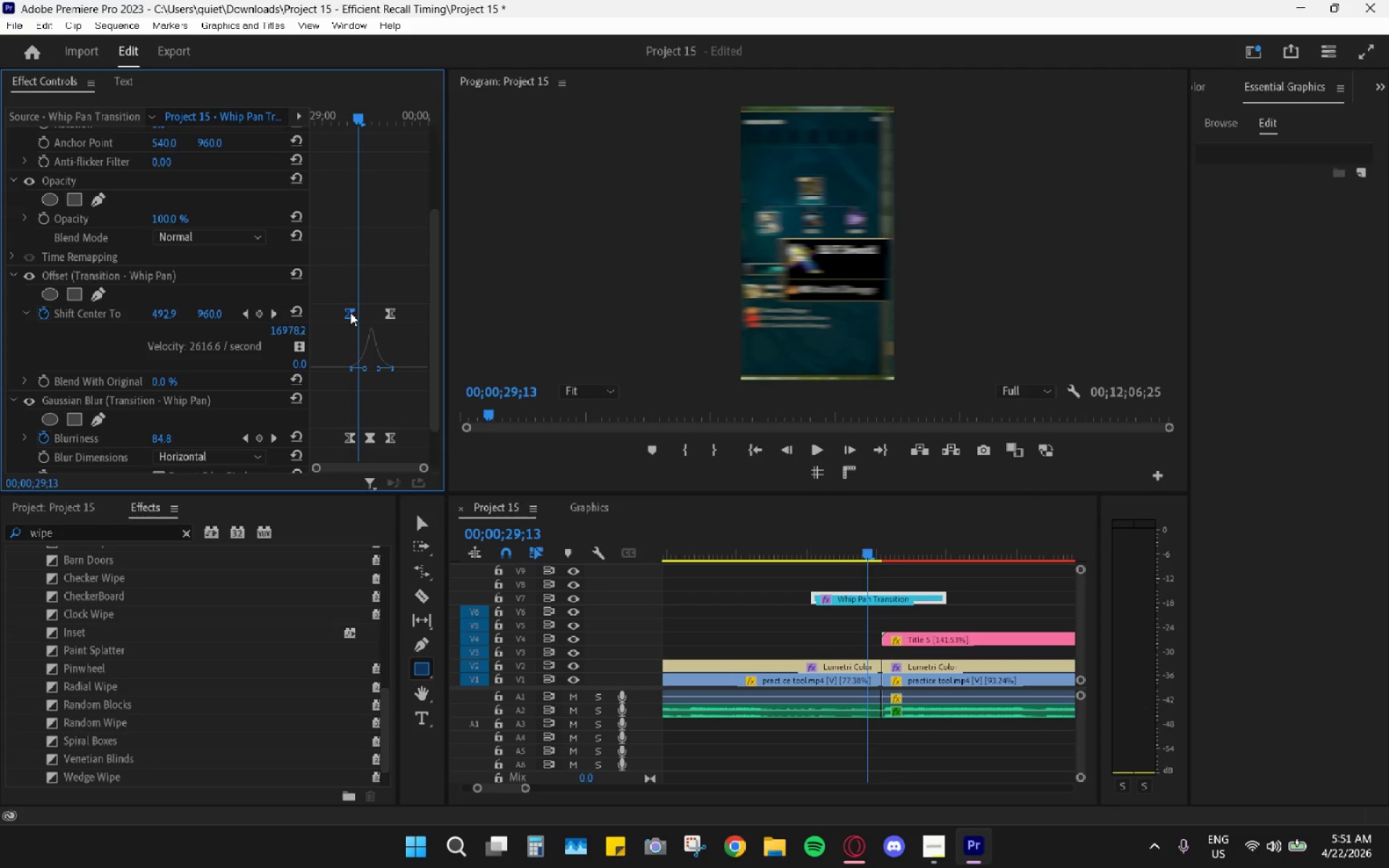 
key(ArrowRight)
 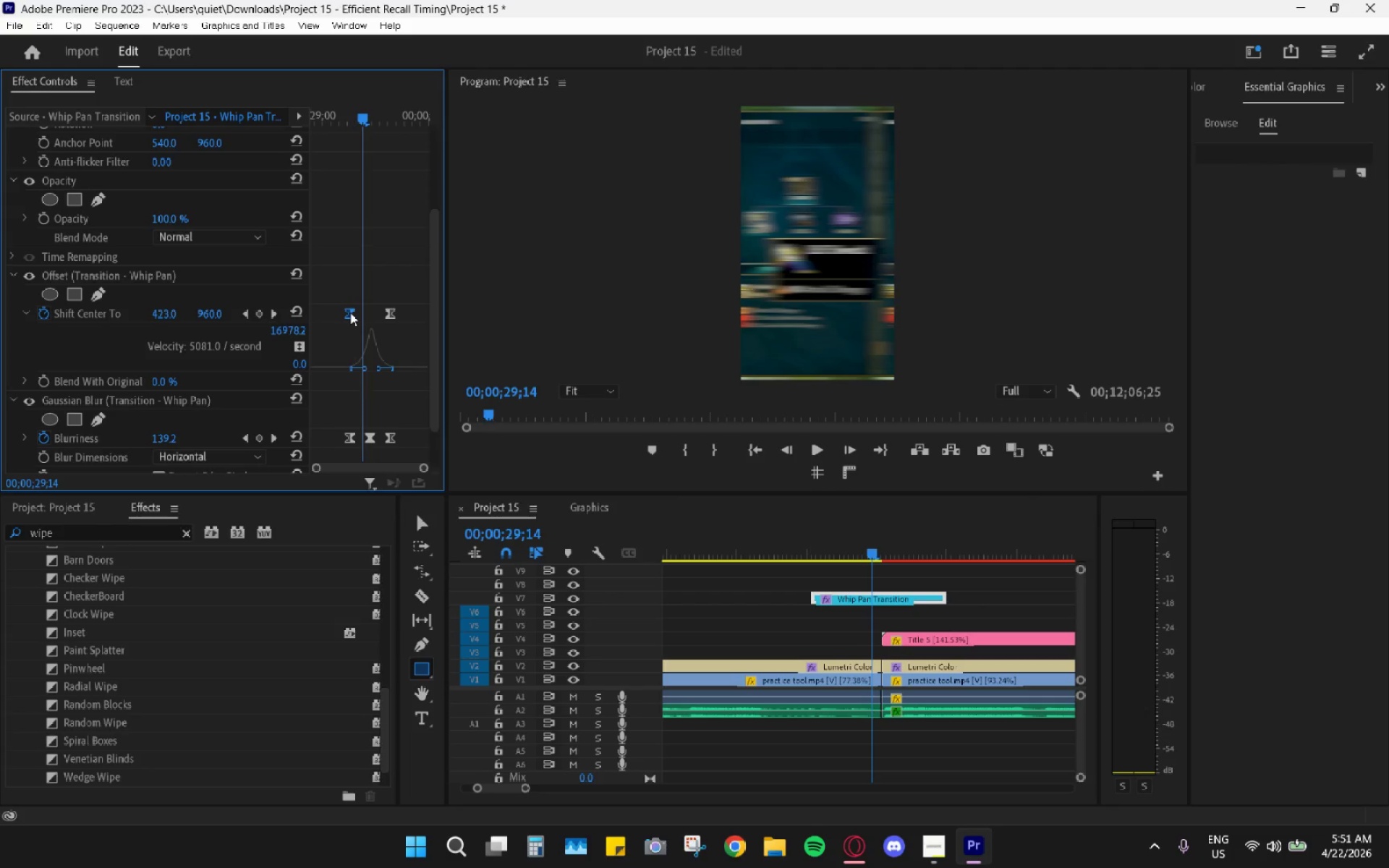 
key(ArrowRight)
 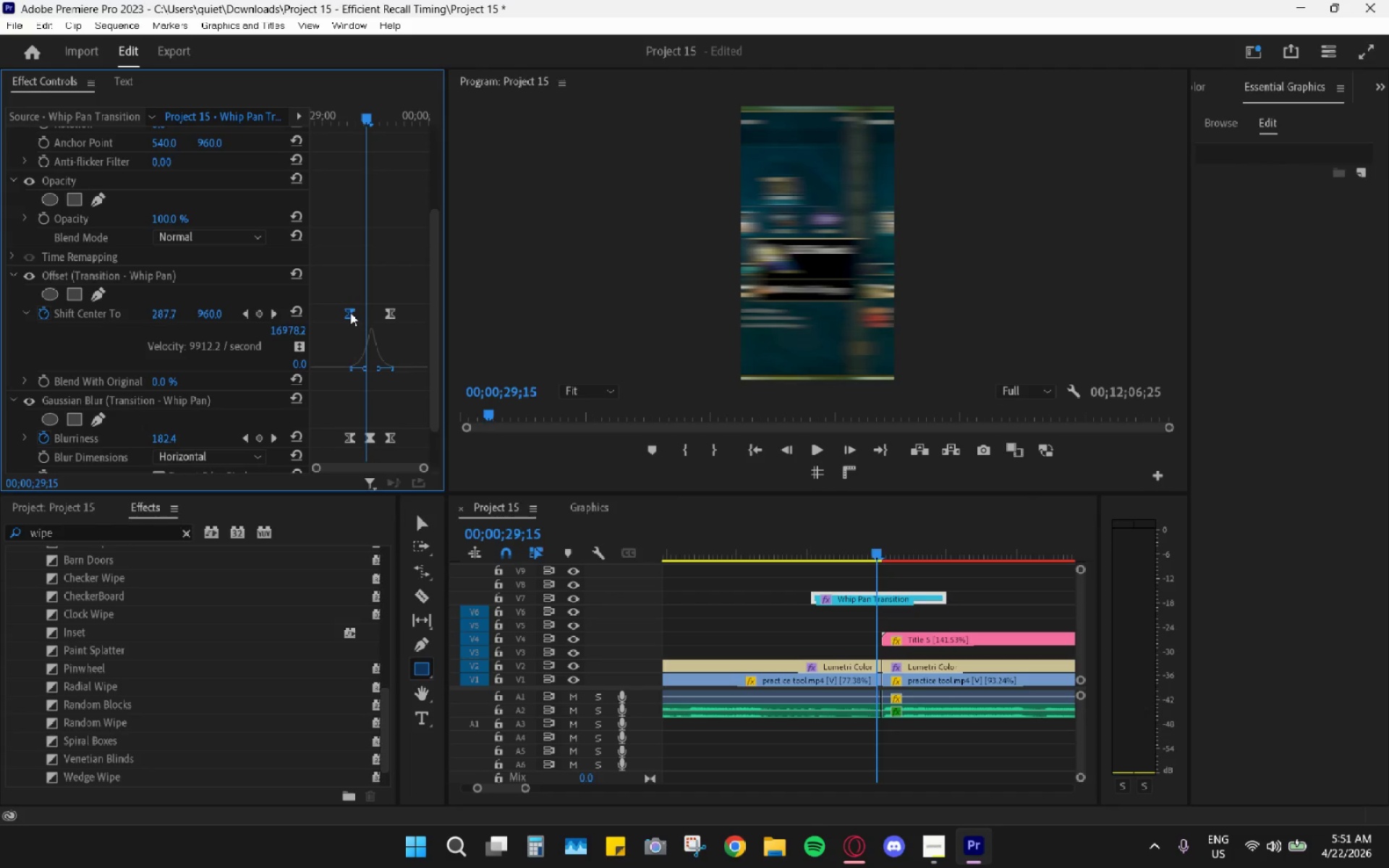 
key(ArrowRight)
 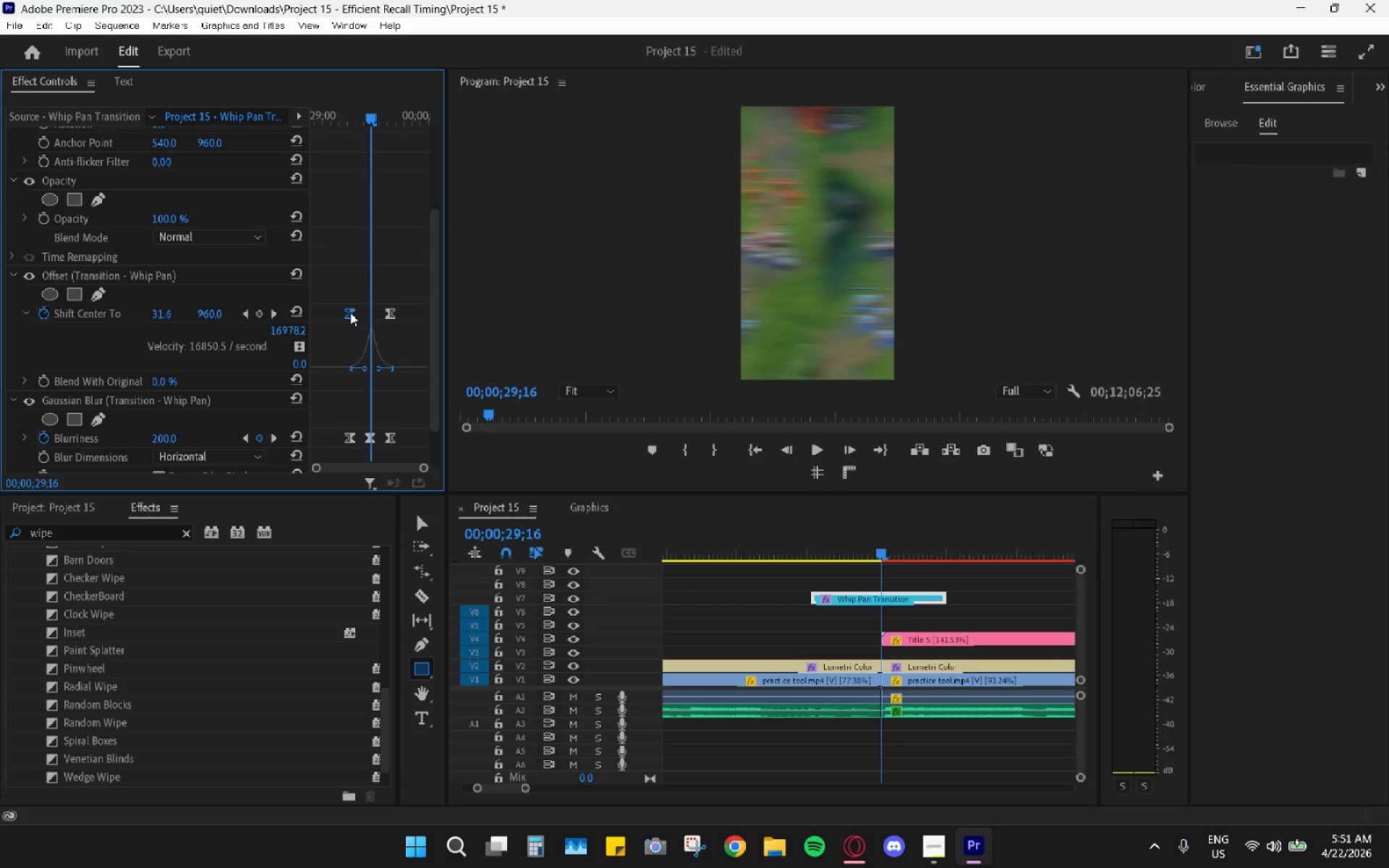 
key(ArrowRight)
 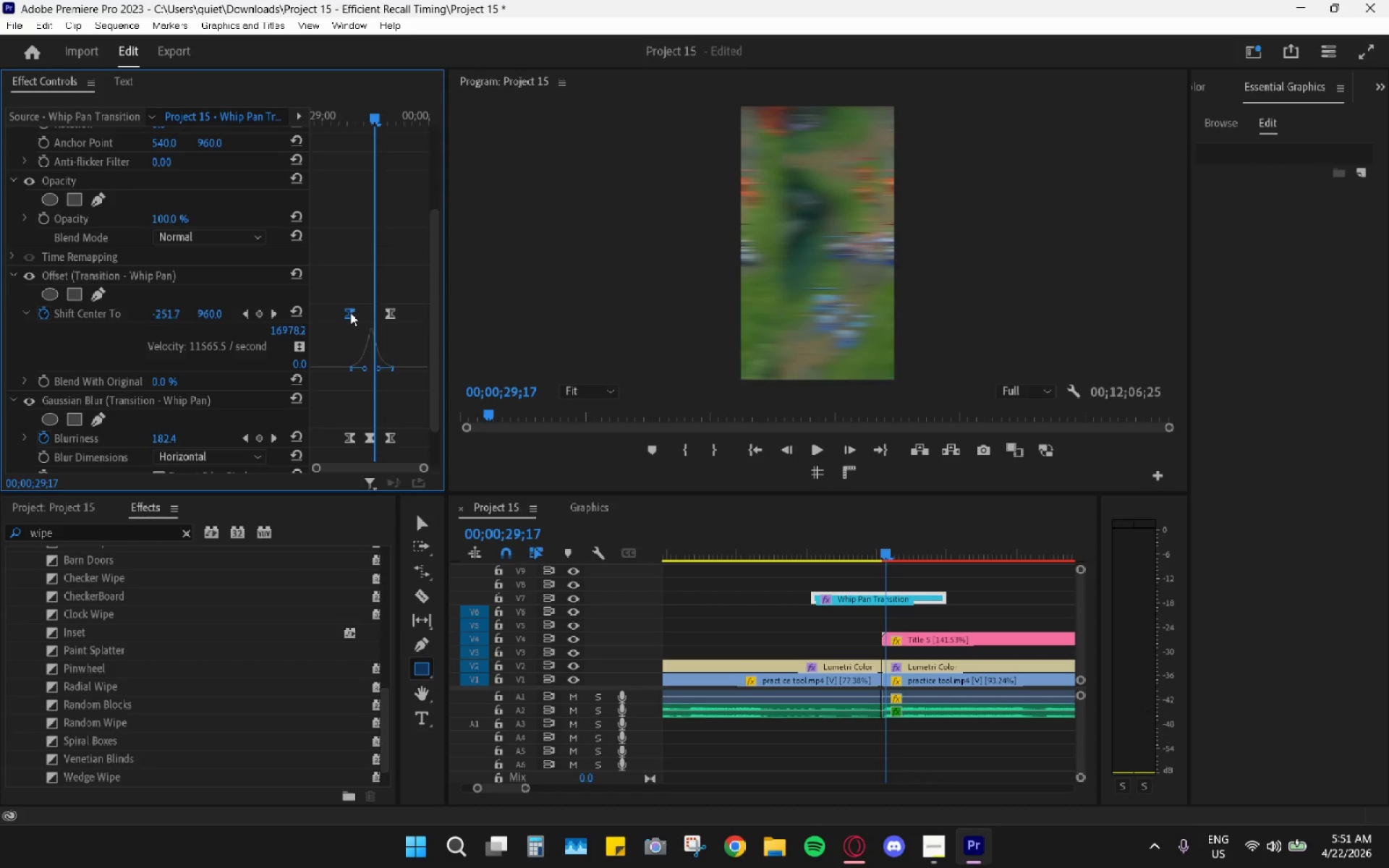 
key(ArrowRight)
 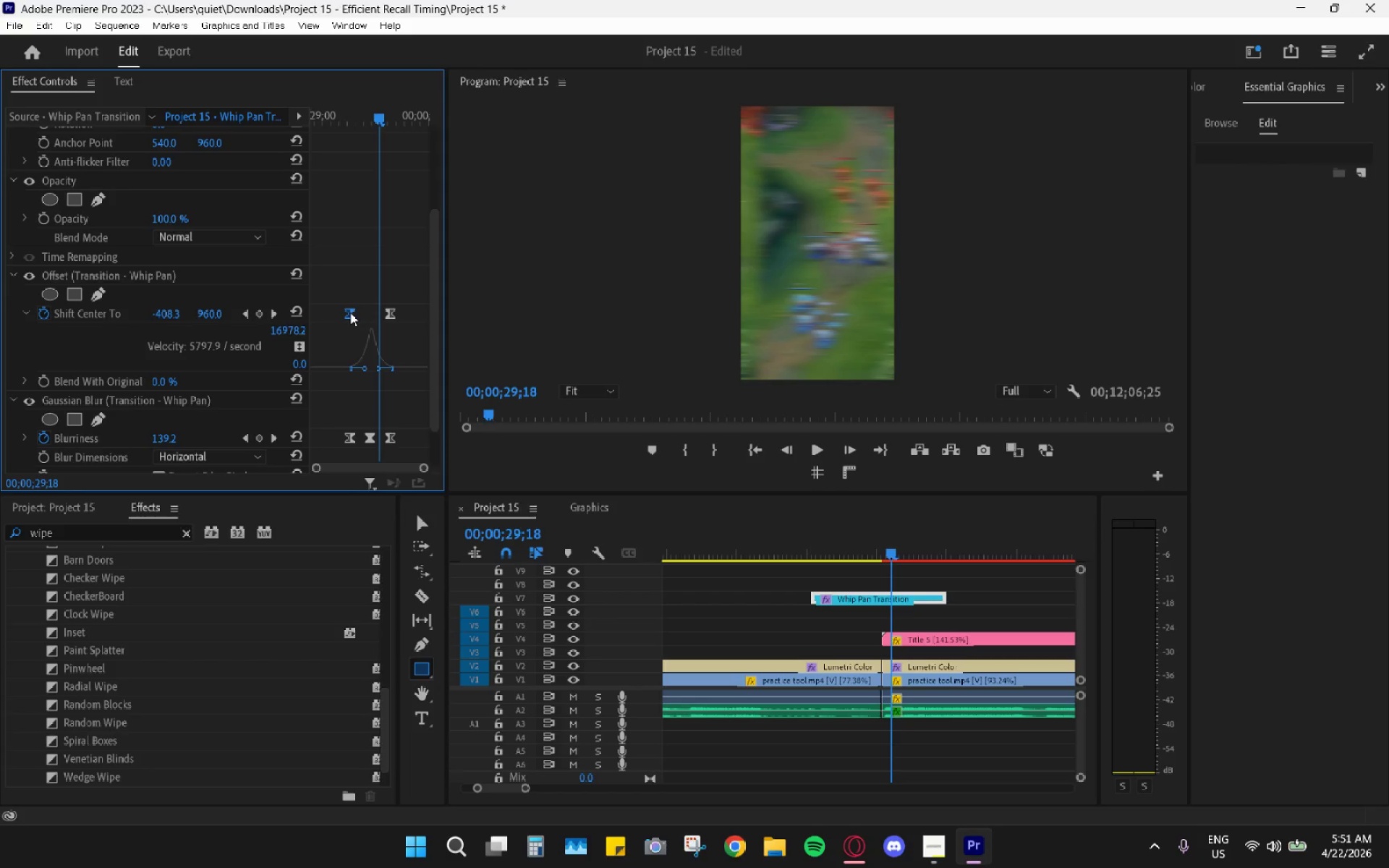 
key(ArrowRight)
 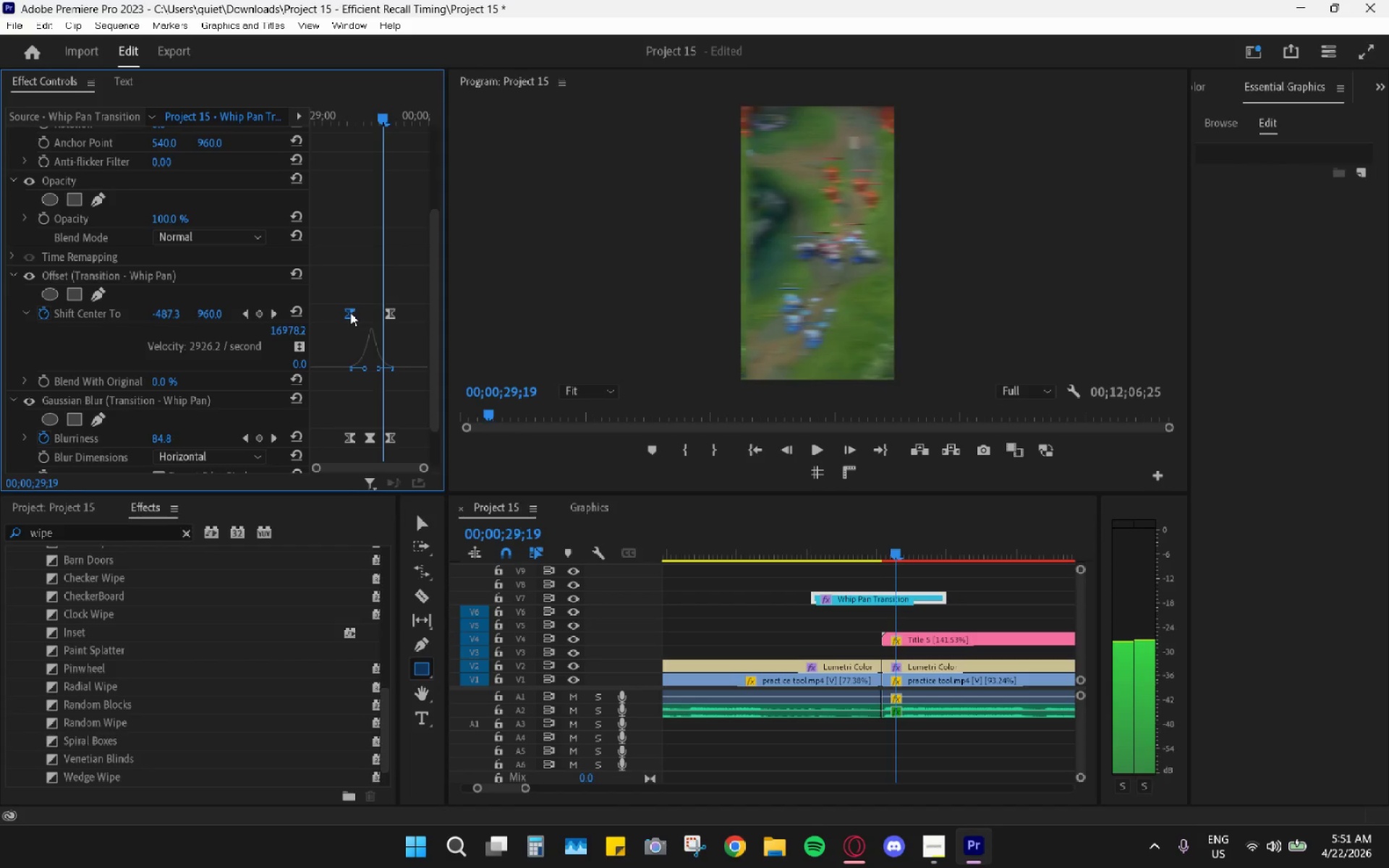 
key(ArrowRight)
 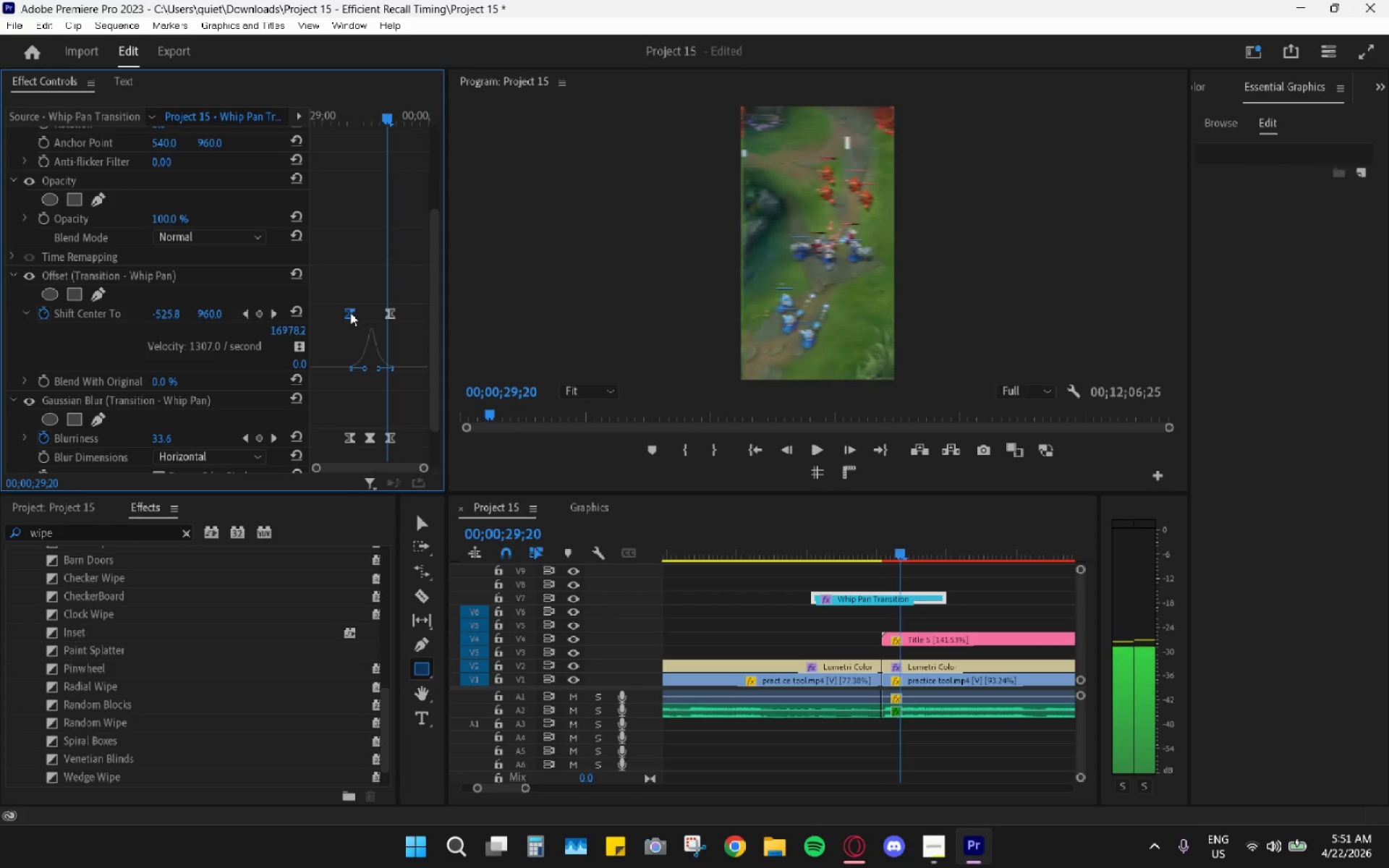 
key(ArrowRight)
 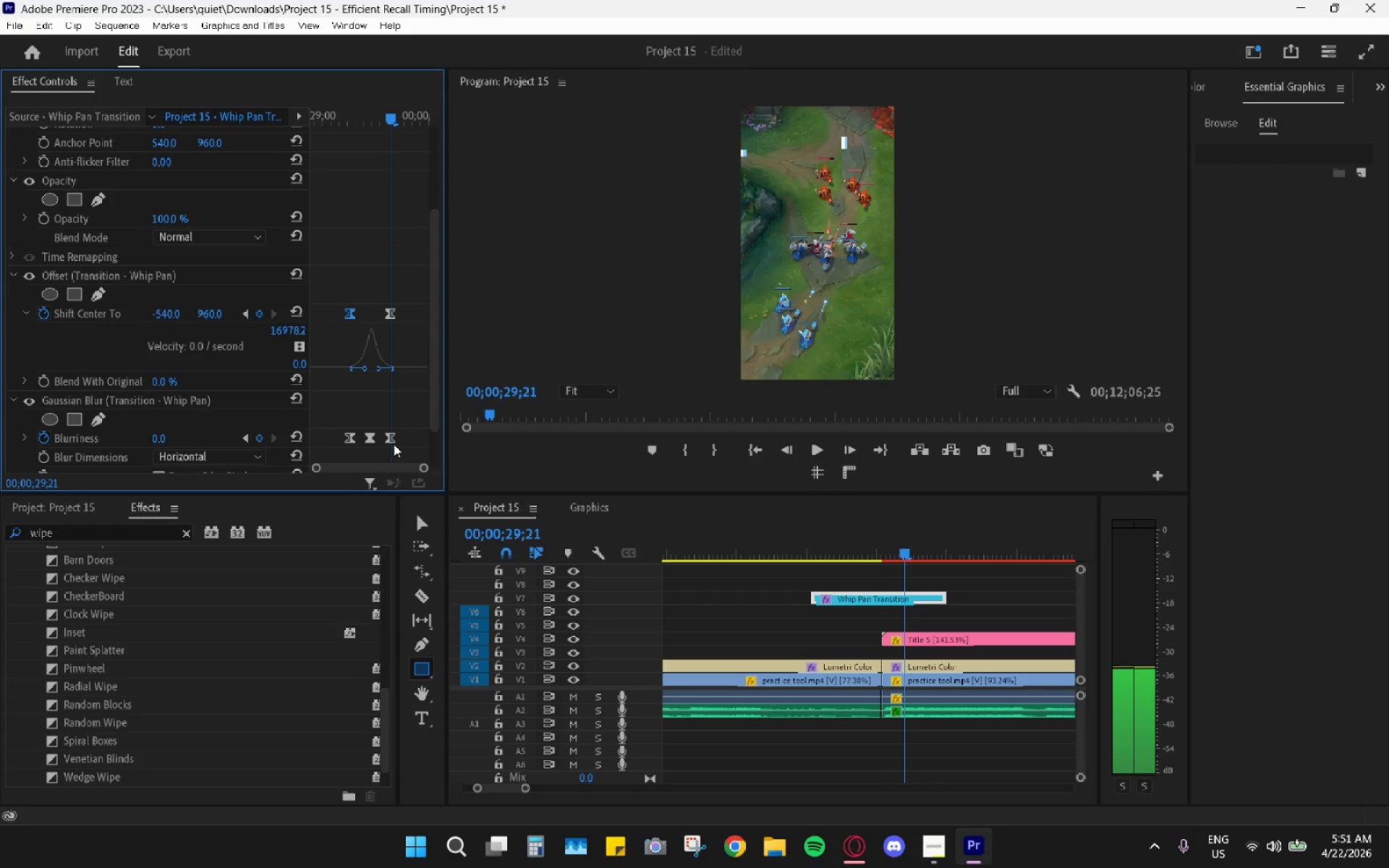 
left_click_drag(start_coordinate=[389, 437], to_coordinate=[392, 433])
 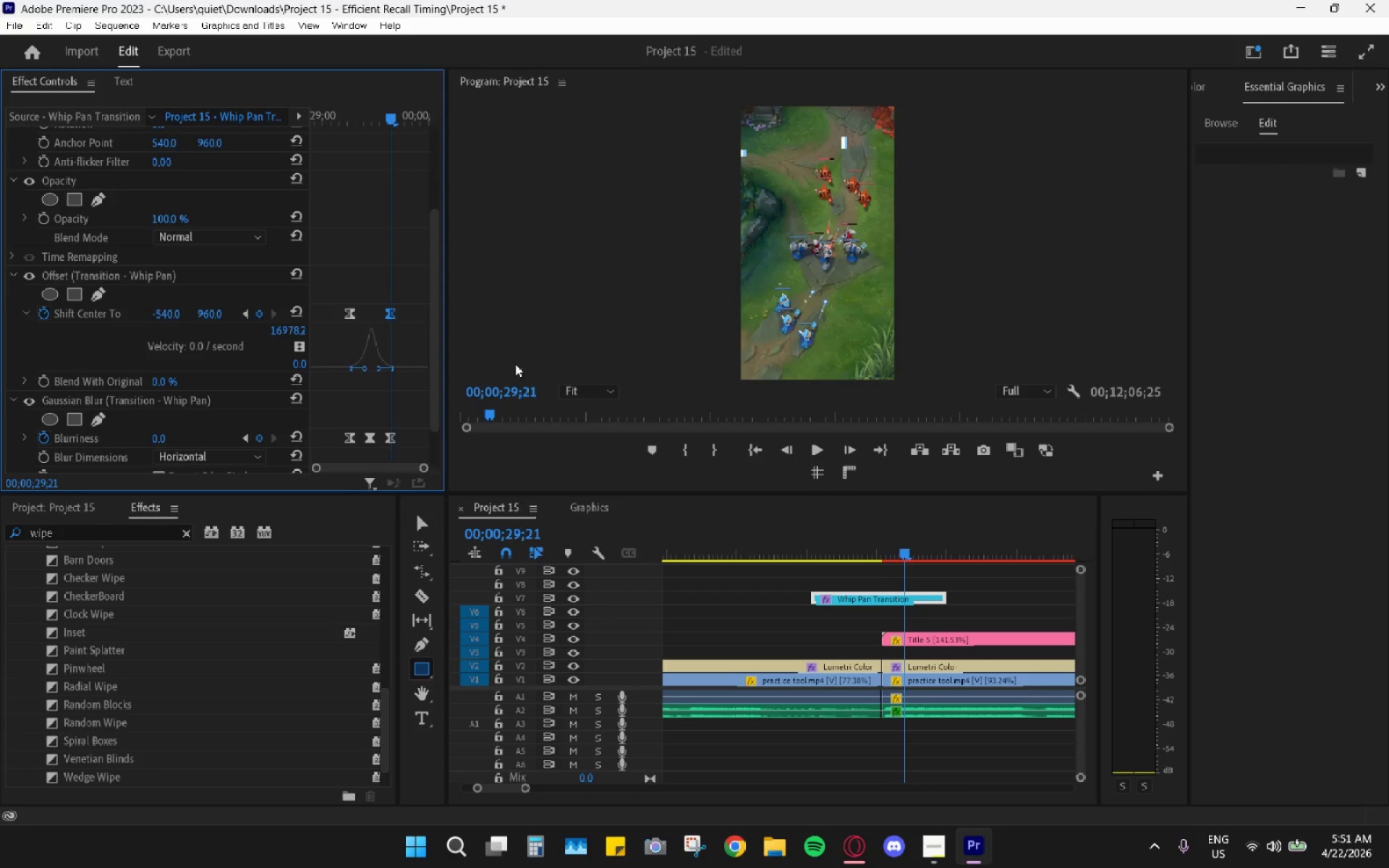 
left_click([832, 534])
 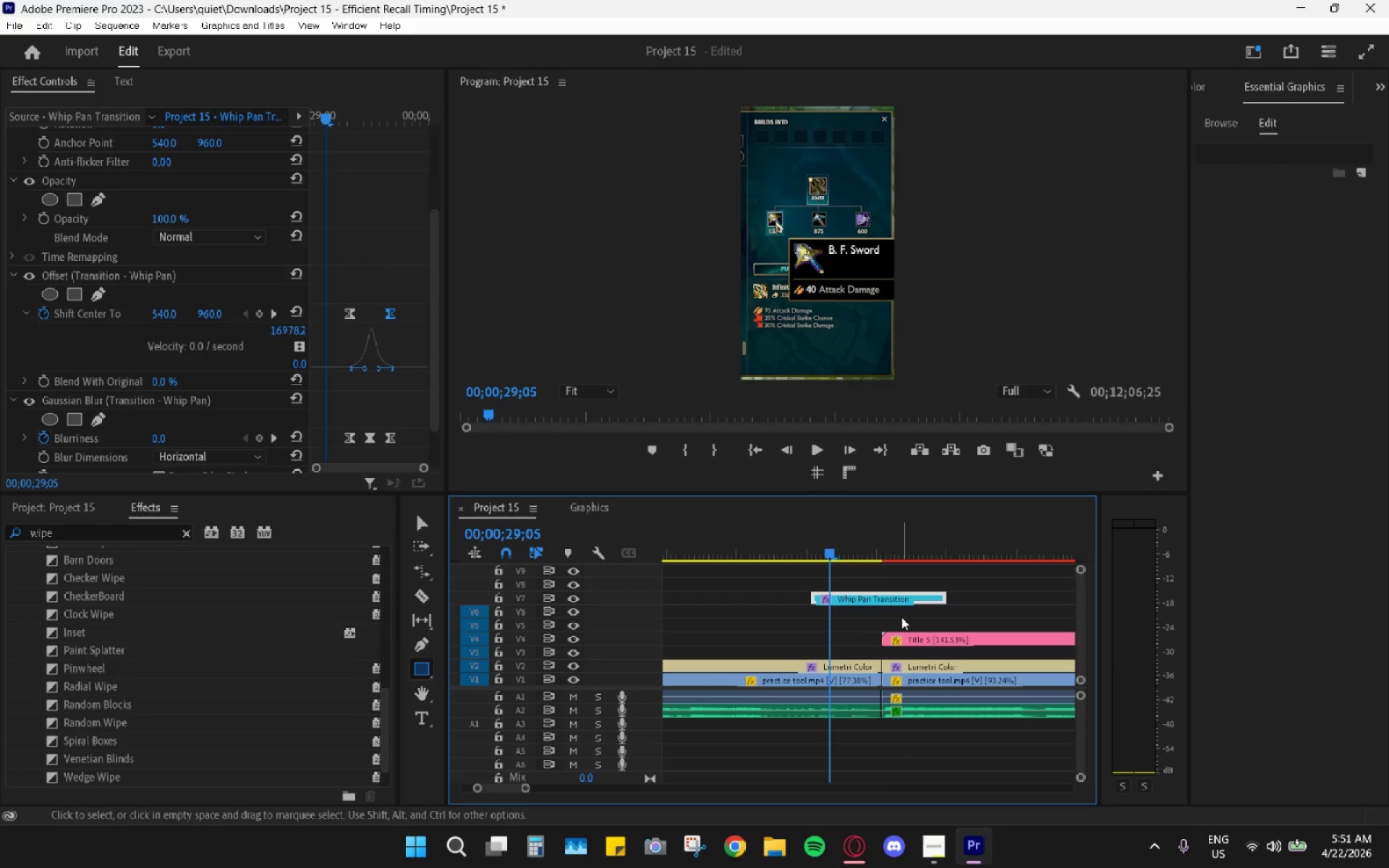 
hold_key(key=AltLeft, duration=1.17)
scroll: coordinate [903, 616], scroll_direction: down, amount: 21.0
 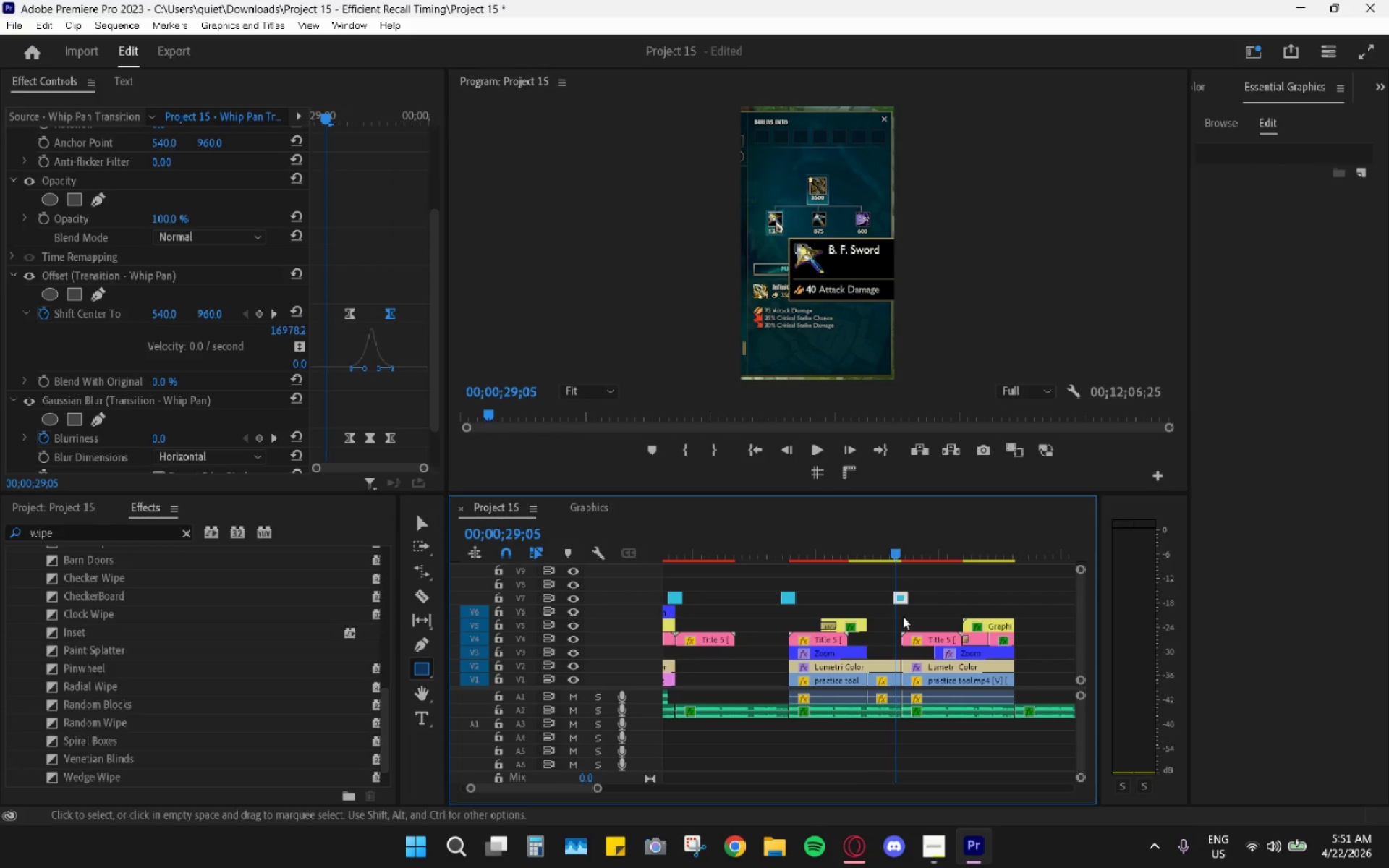 
key(Space)
 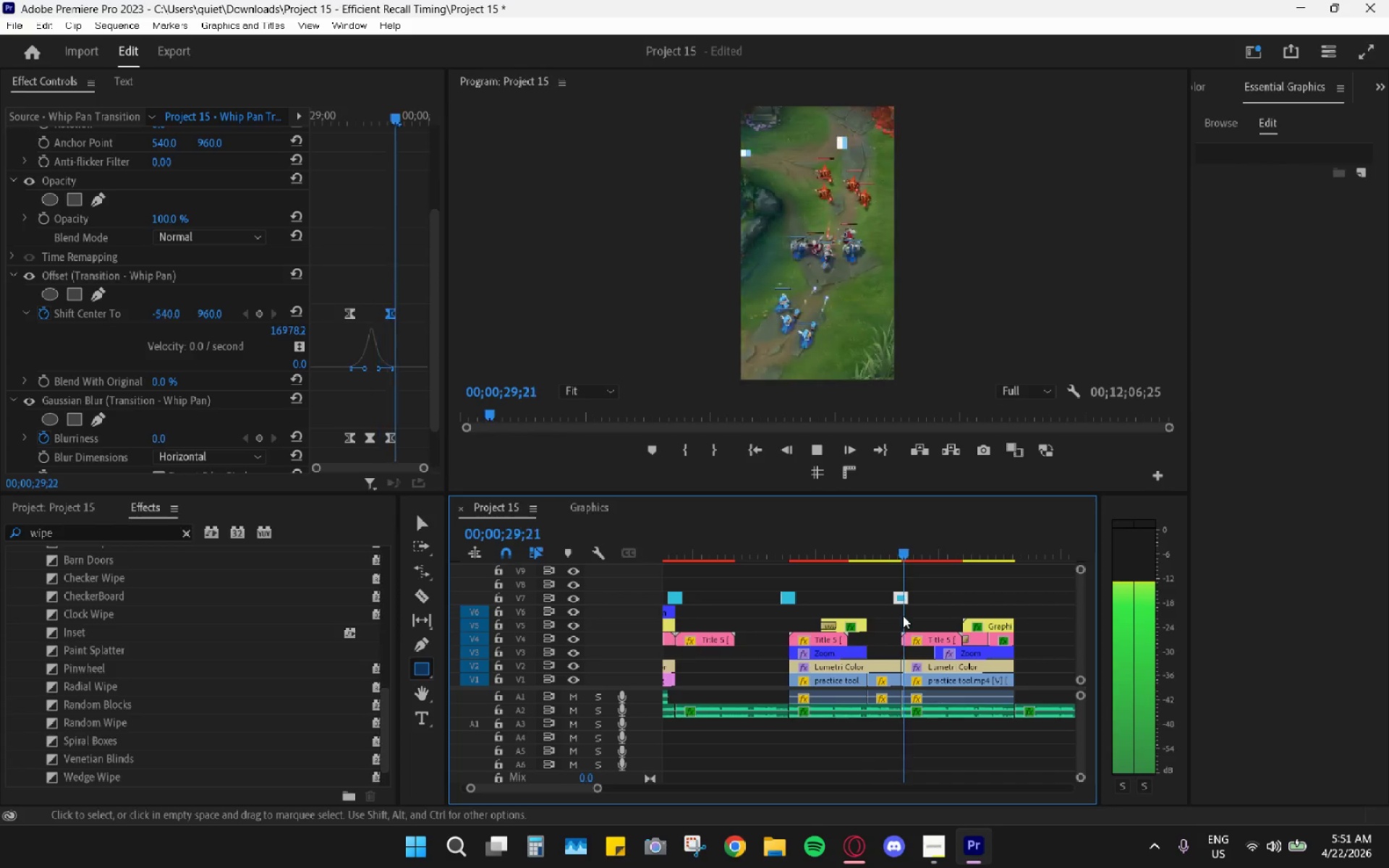 
key(Space)
 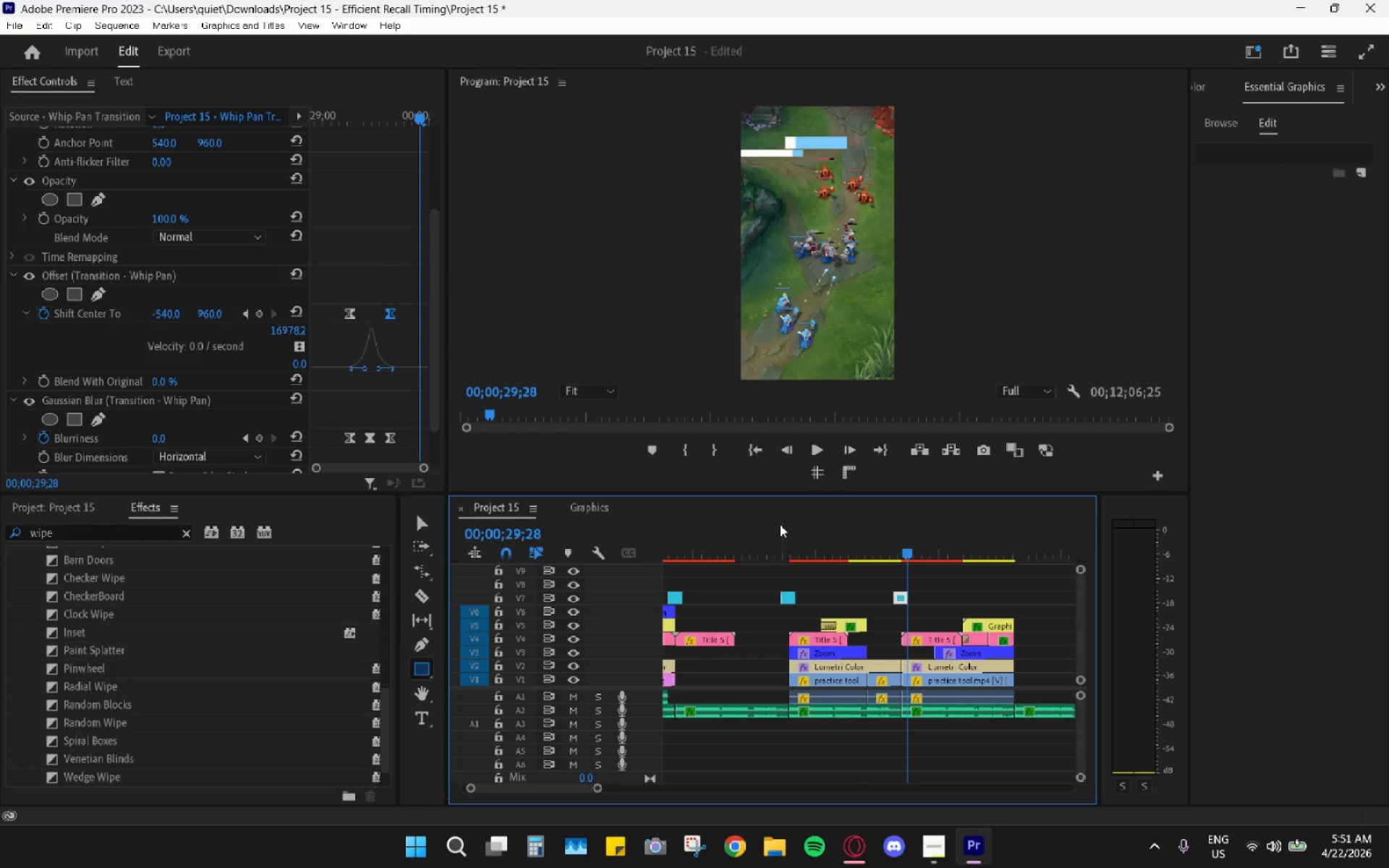 
left_click([775, 535])
 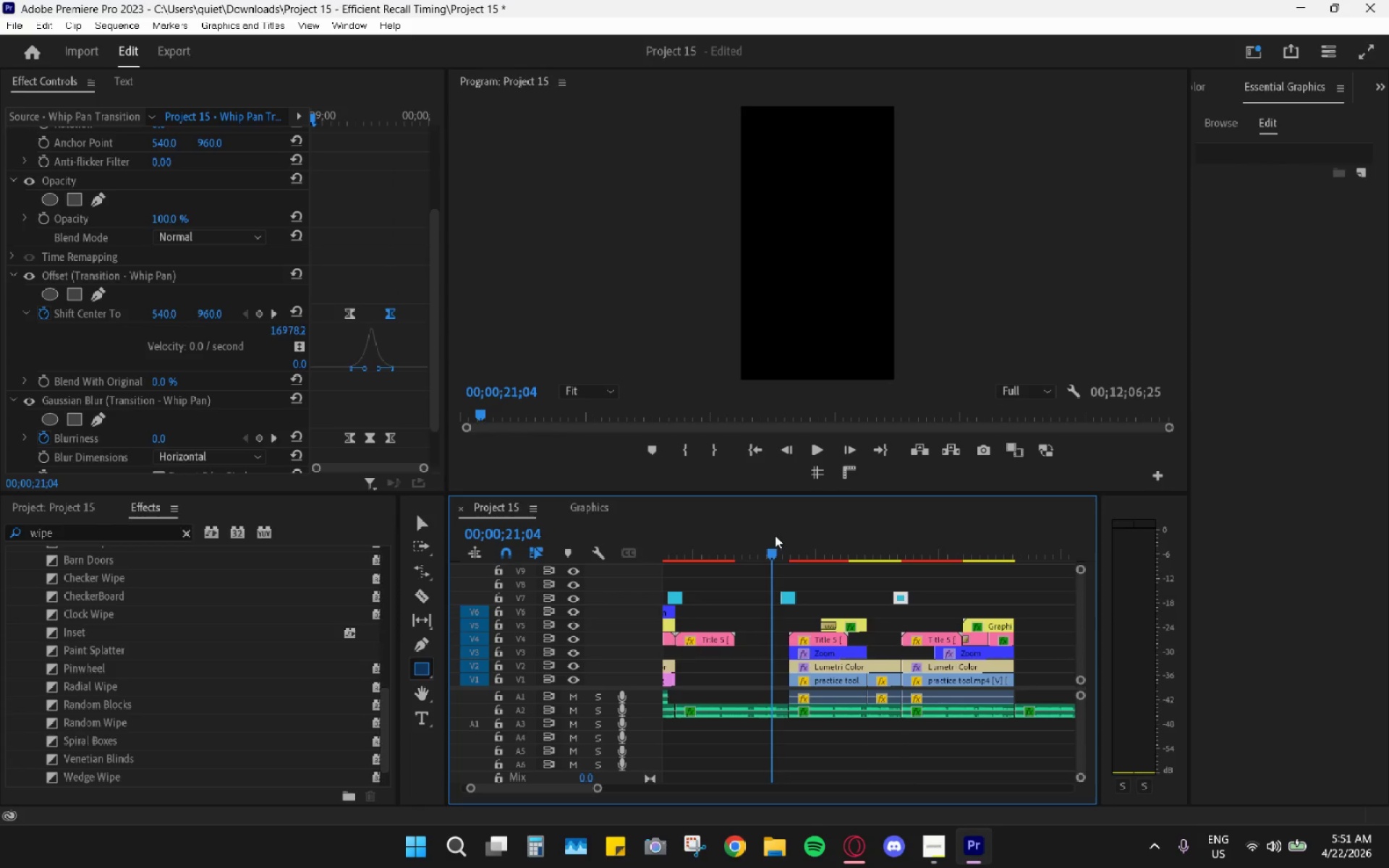 
key(Space)
 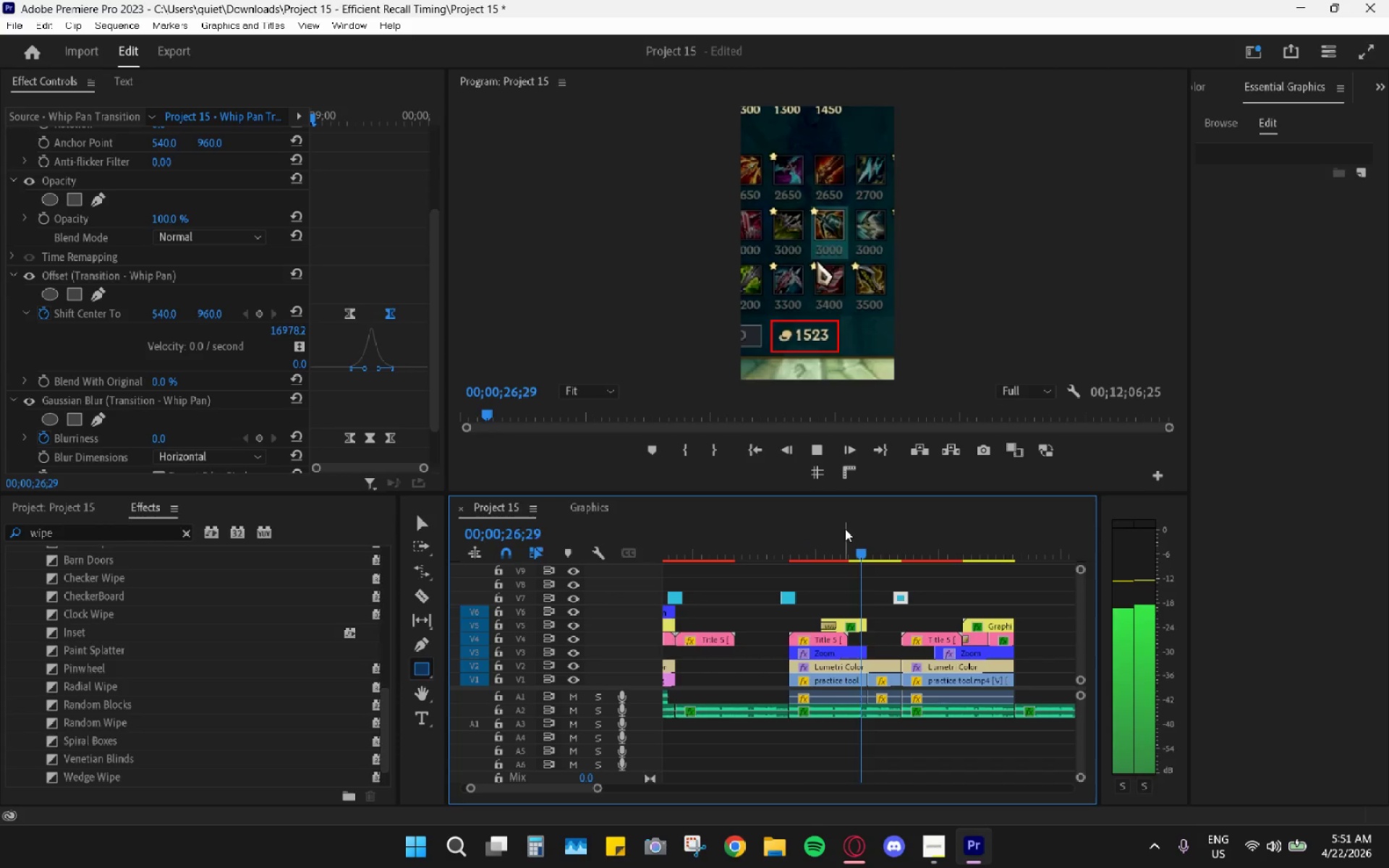 
wait(10.88)
 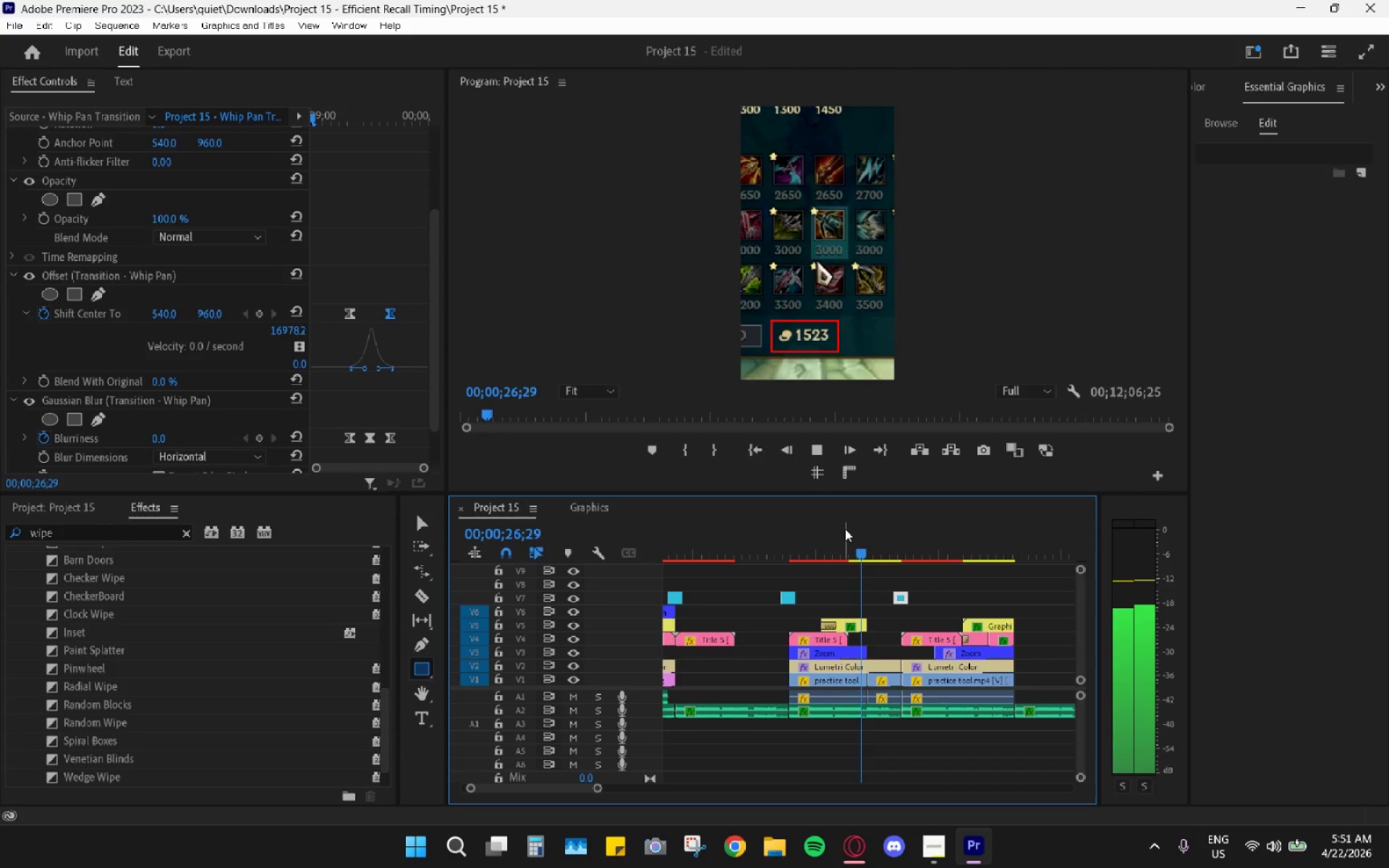 
key(Space)
 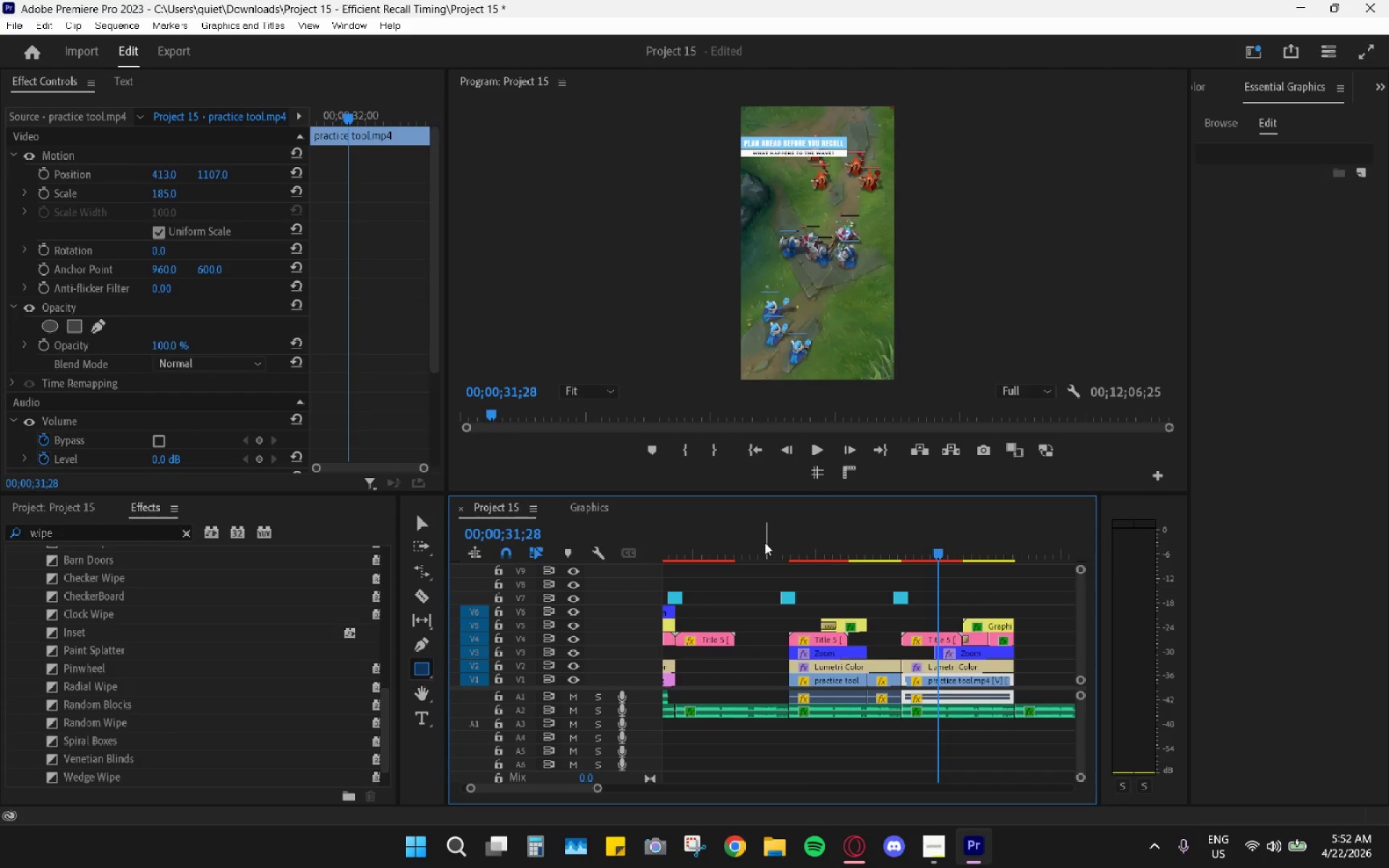 
scroll: coordinate [749, 616], scroll_direction: up, amount: 4.0
 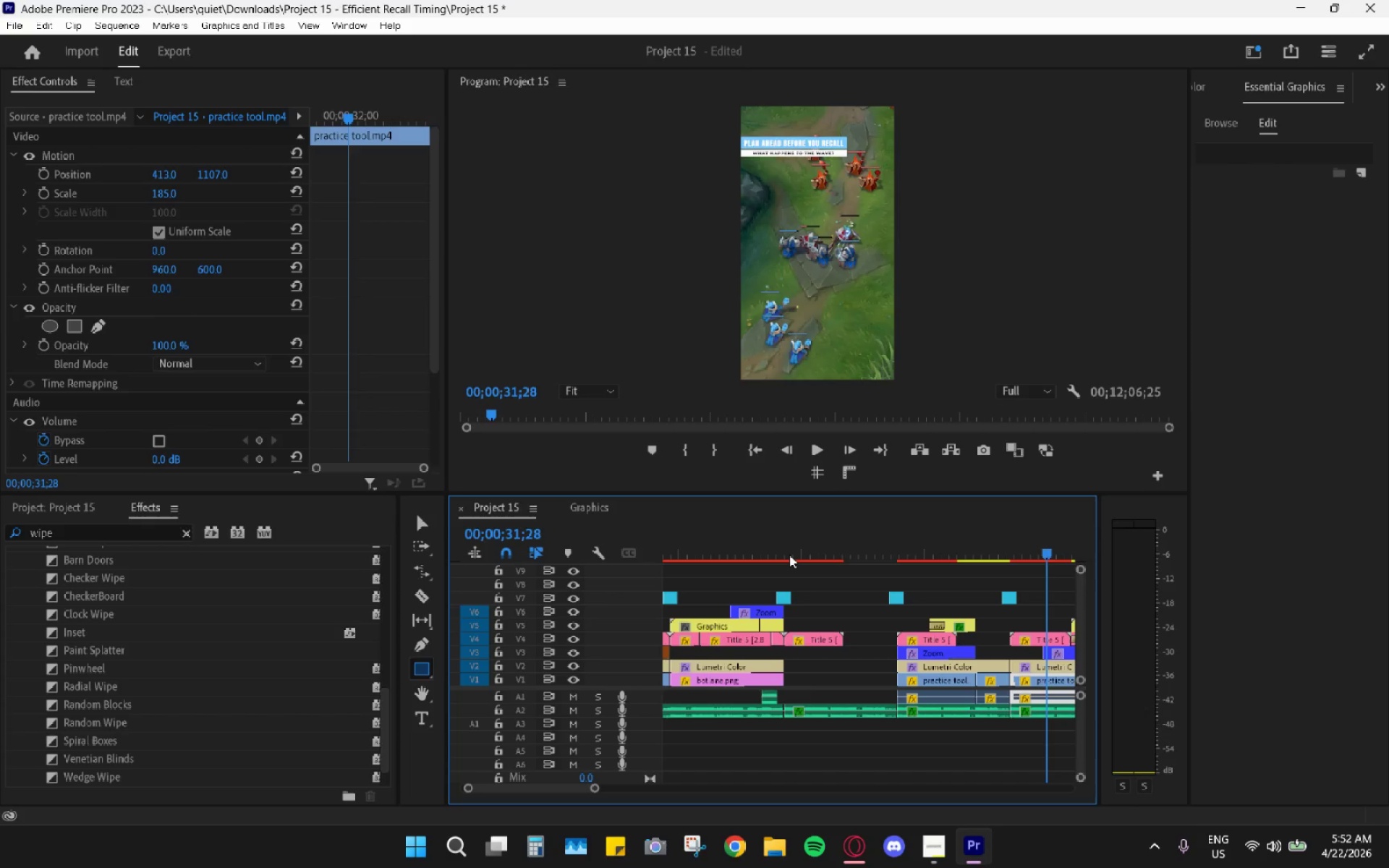 
left_click_drag(start_coordinate=[789, 554], to_coordinate=[781, 551])
 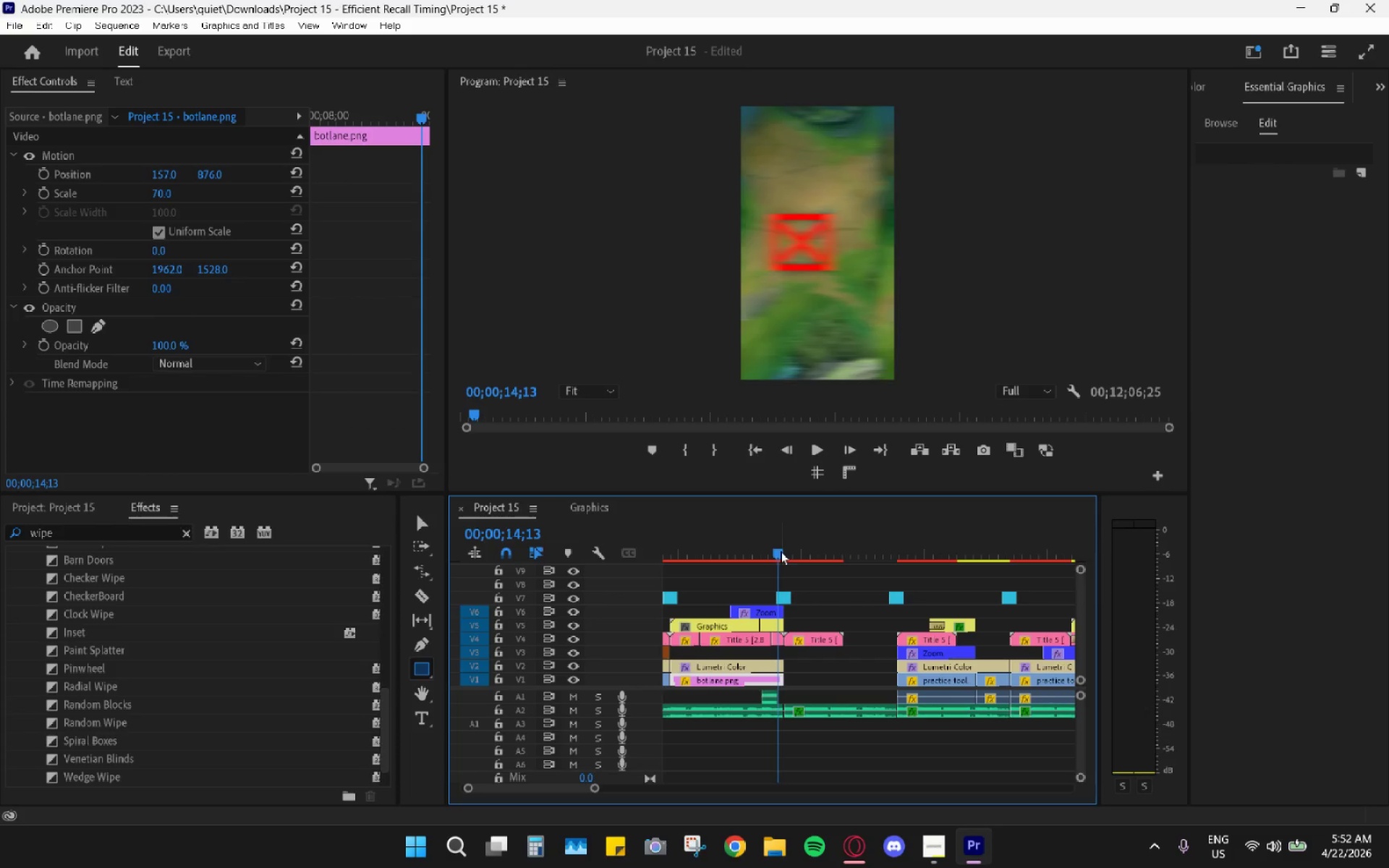 
key(Space)
 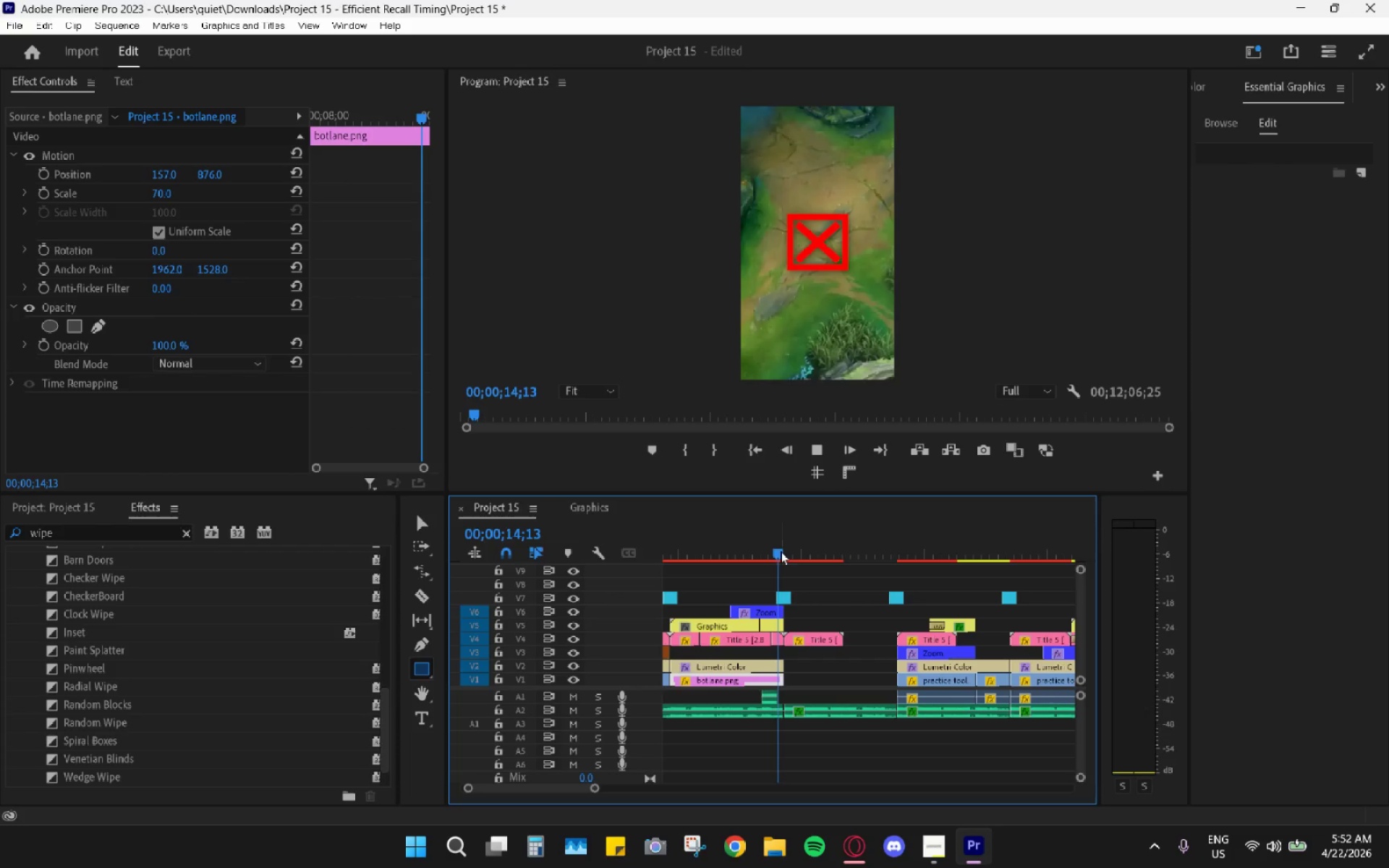 
key(Space)
 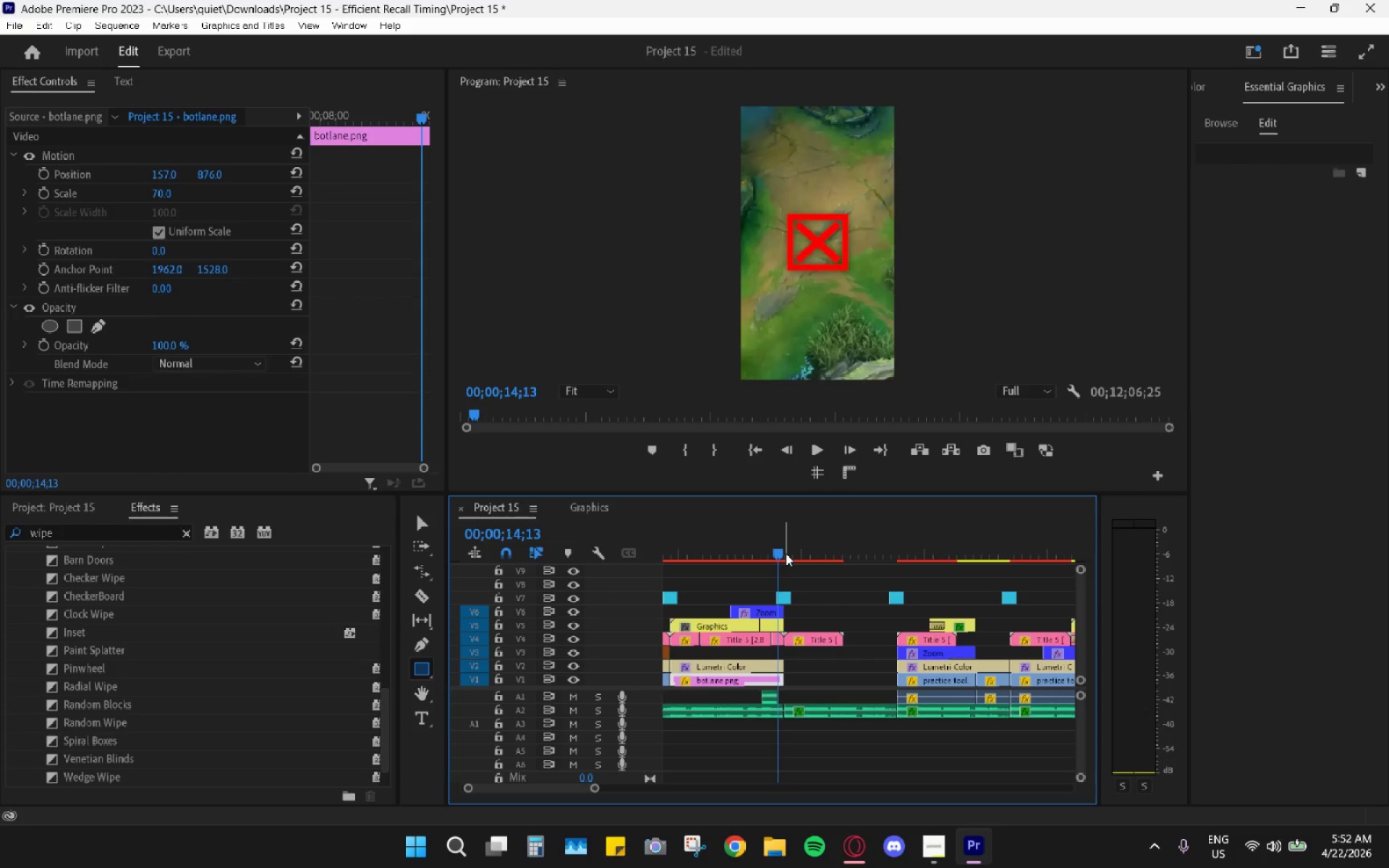 
key(Space)
 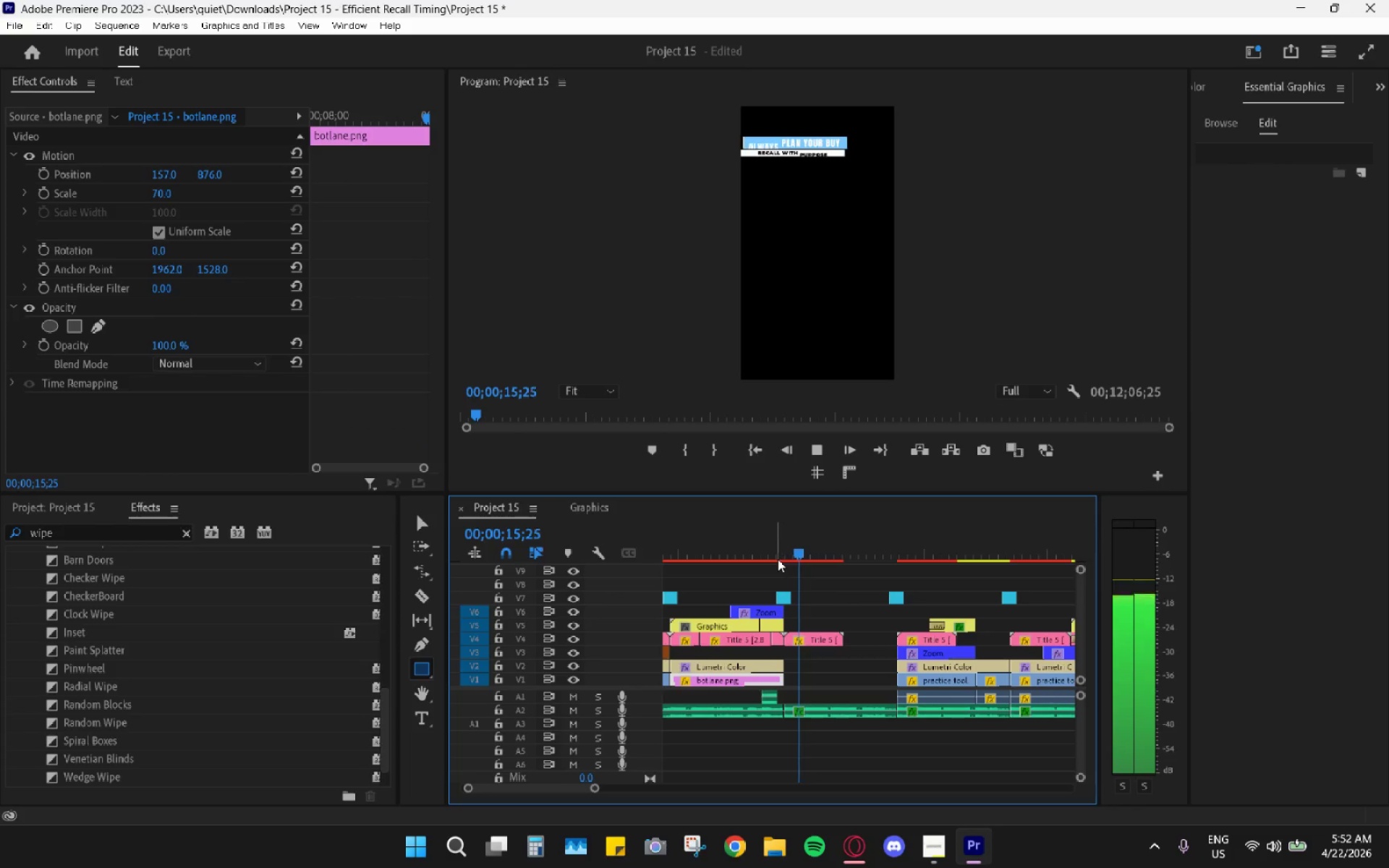 
key(Space)
 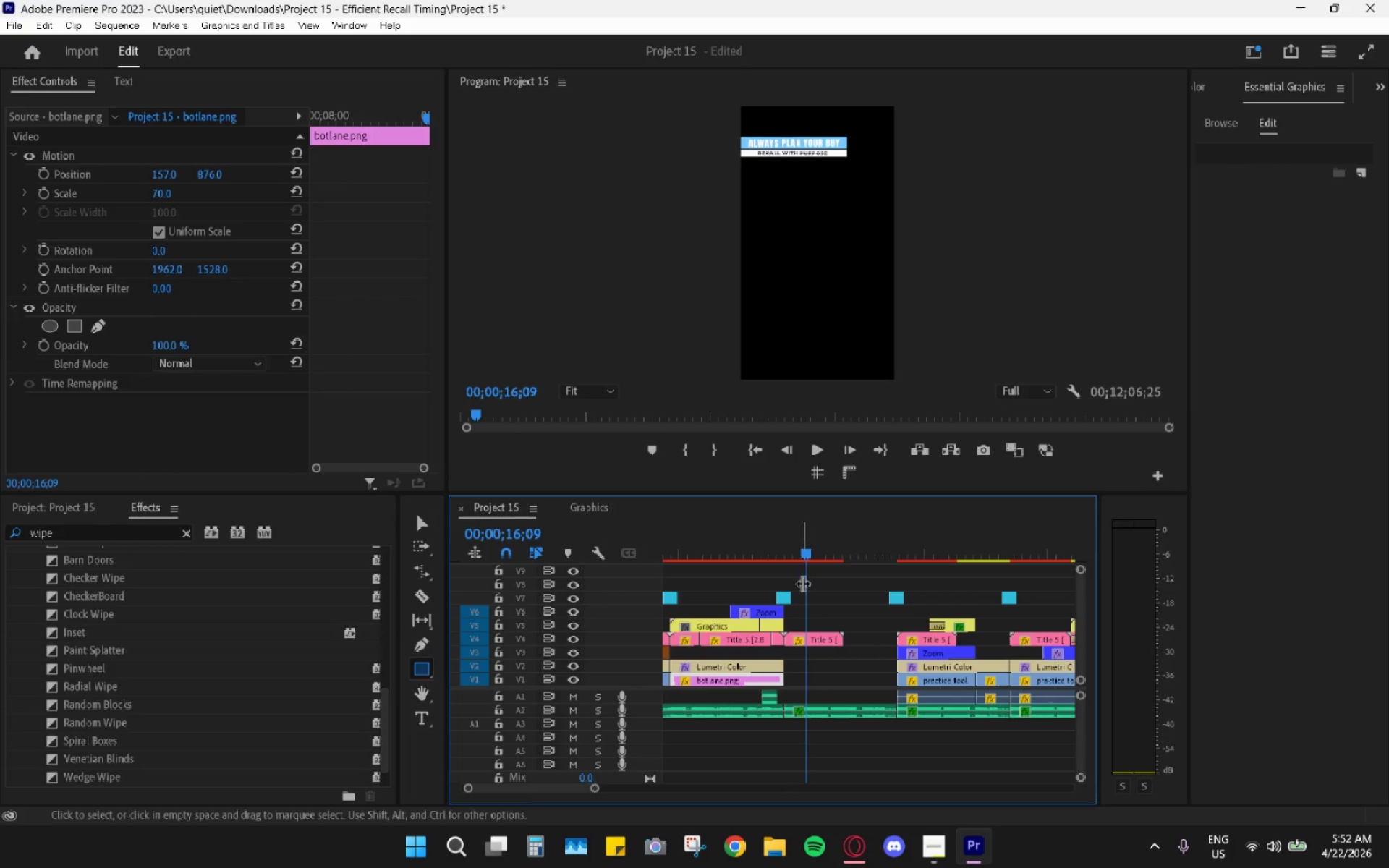 
hold_key(key=AltLeft, duration=0.45)
scroll: coordinate [803, 587], scroll_direction: up, amount: 9.0
 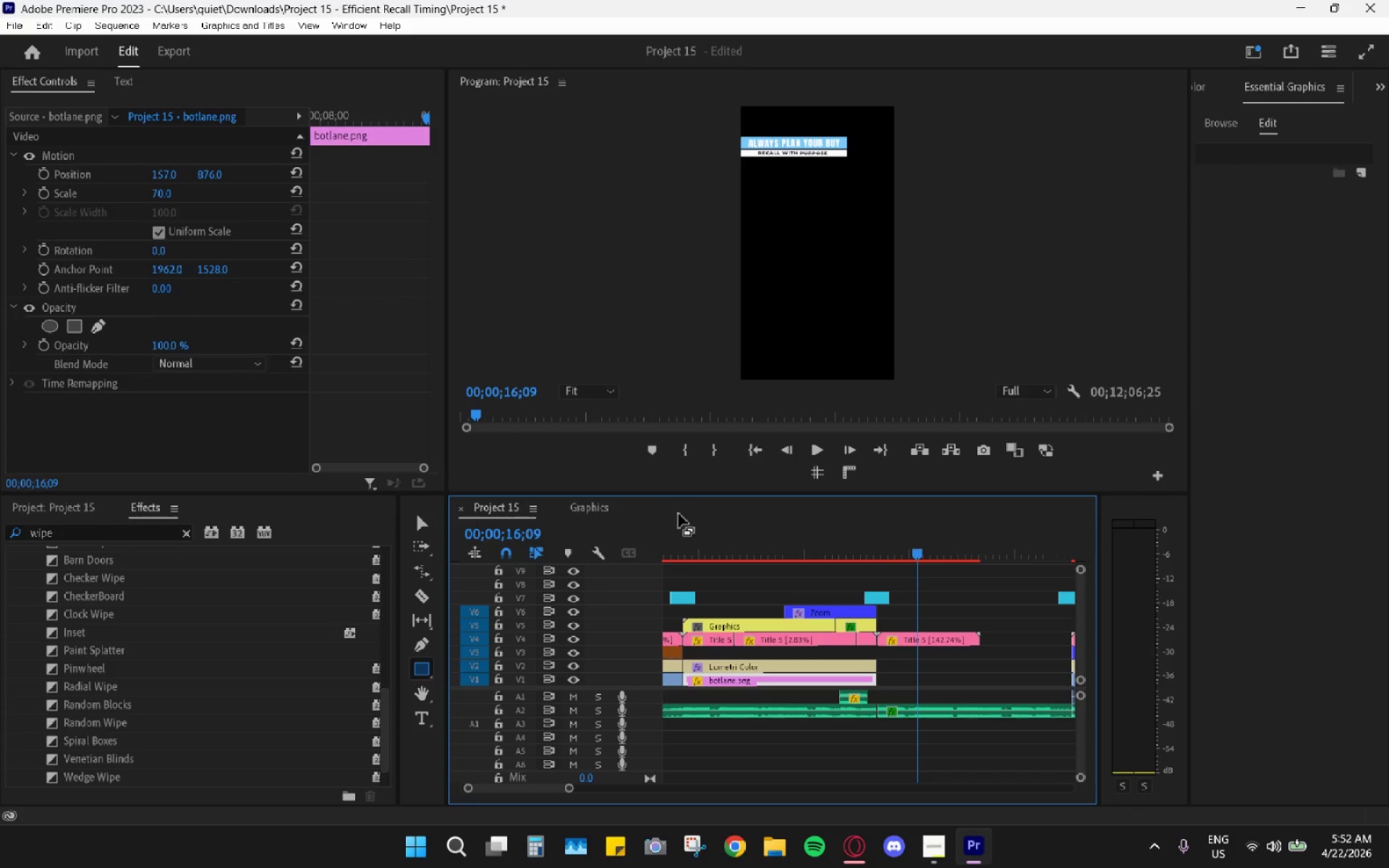 
key(Alt+AltLeft)
 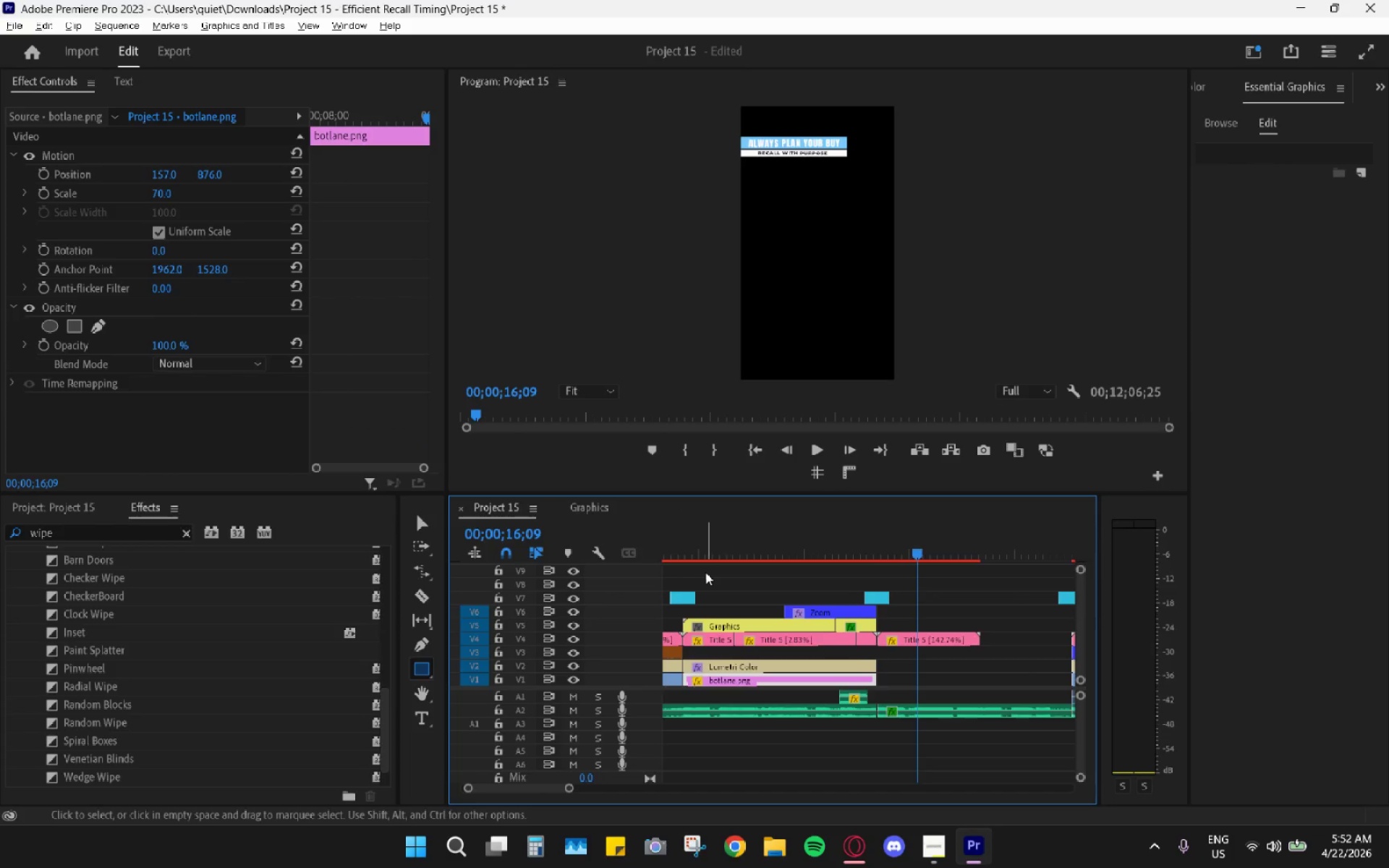 
scroll: coordinate [707, 572], scroll_direction: down, amount: 4.0
 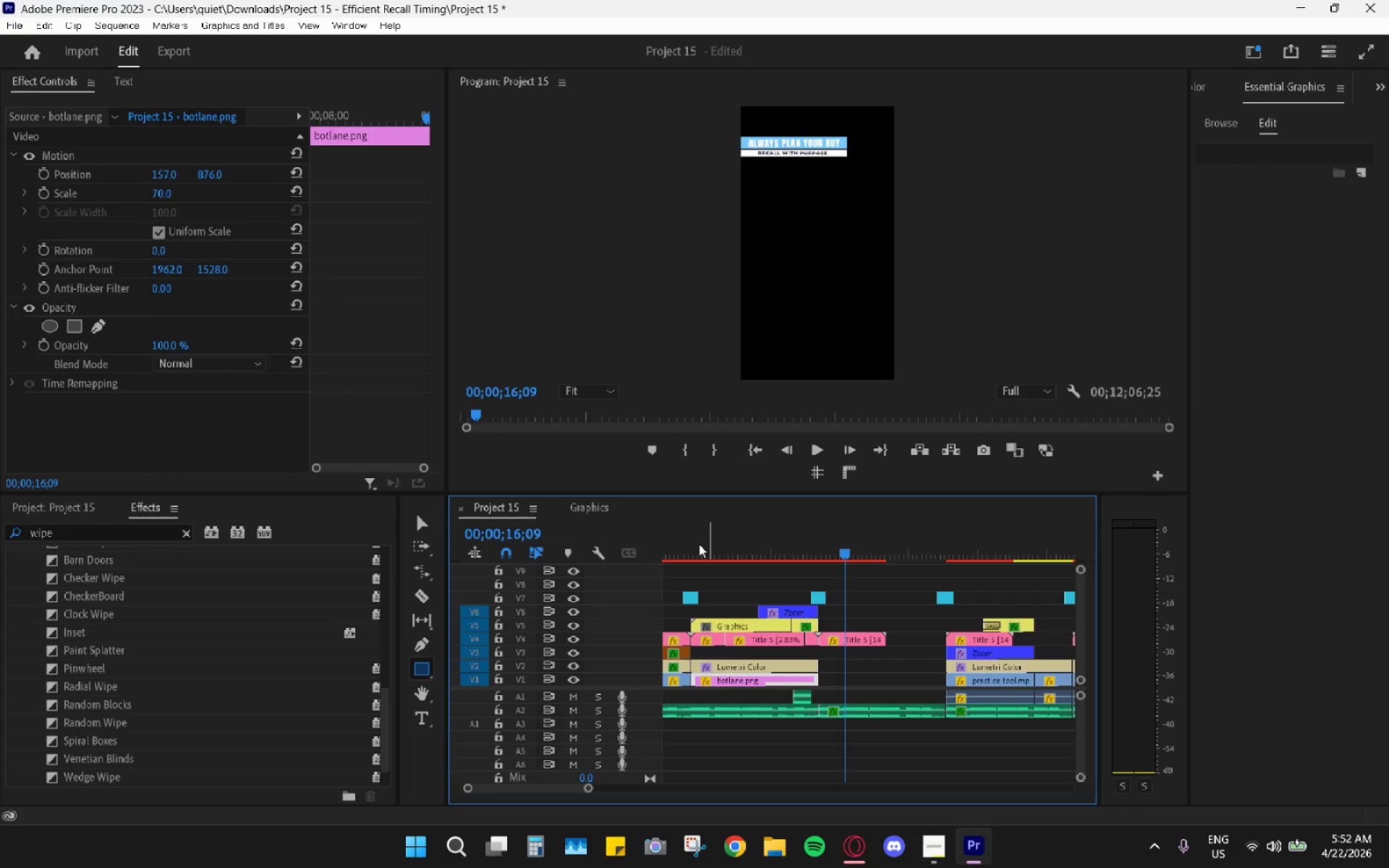 
left_click_drag(start_coordinate=[698, 543], to_coordinate=[844, 574])
 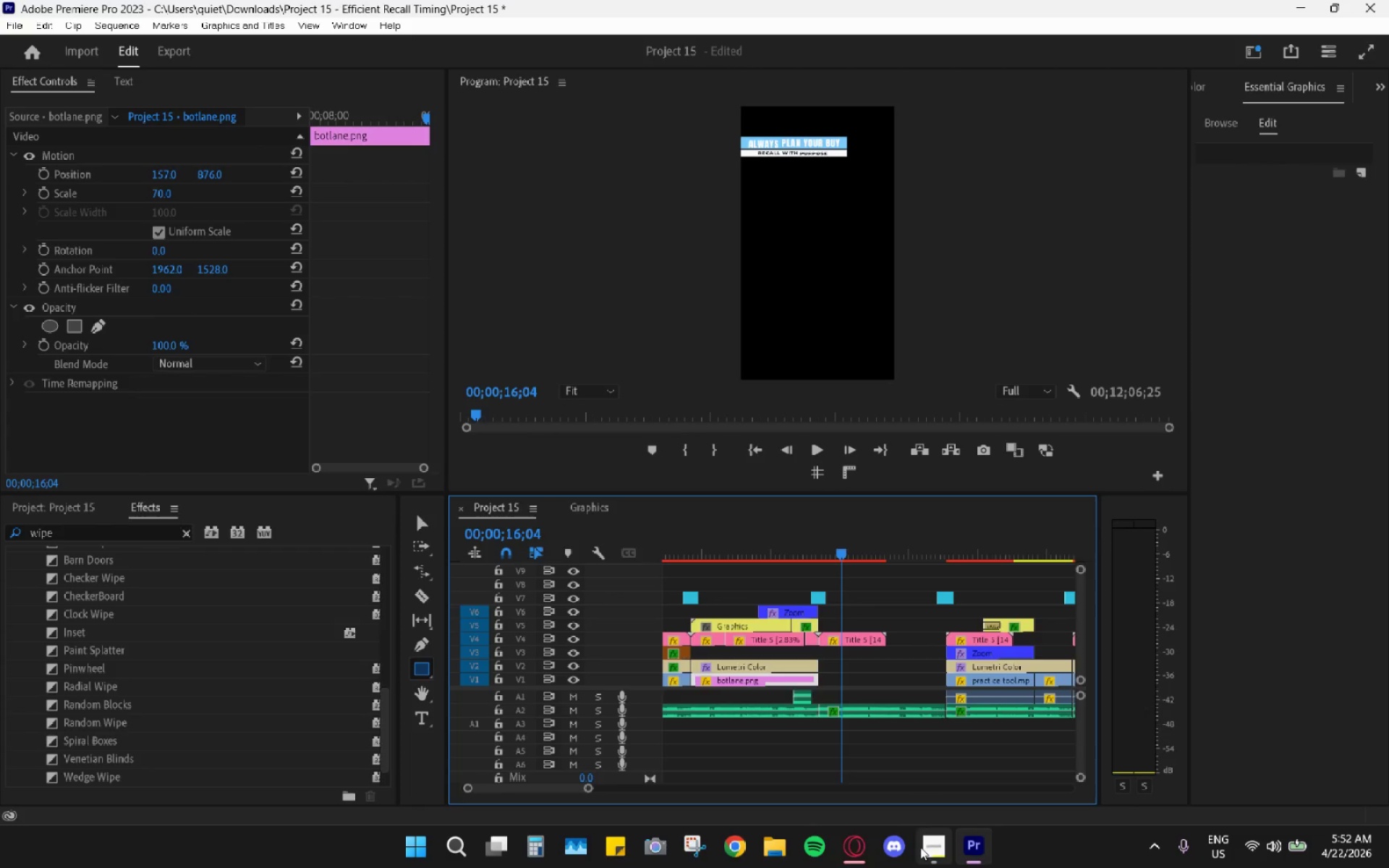 
left_click([844, 851])
 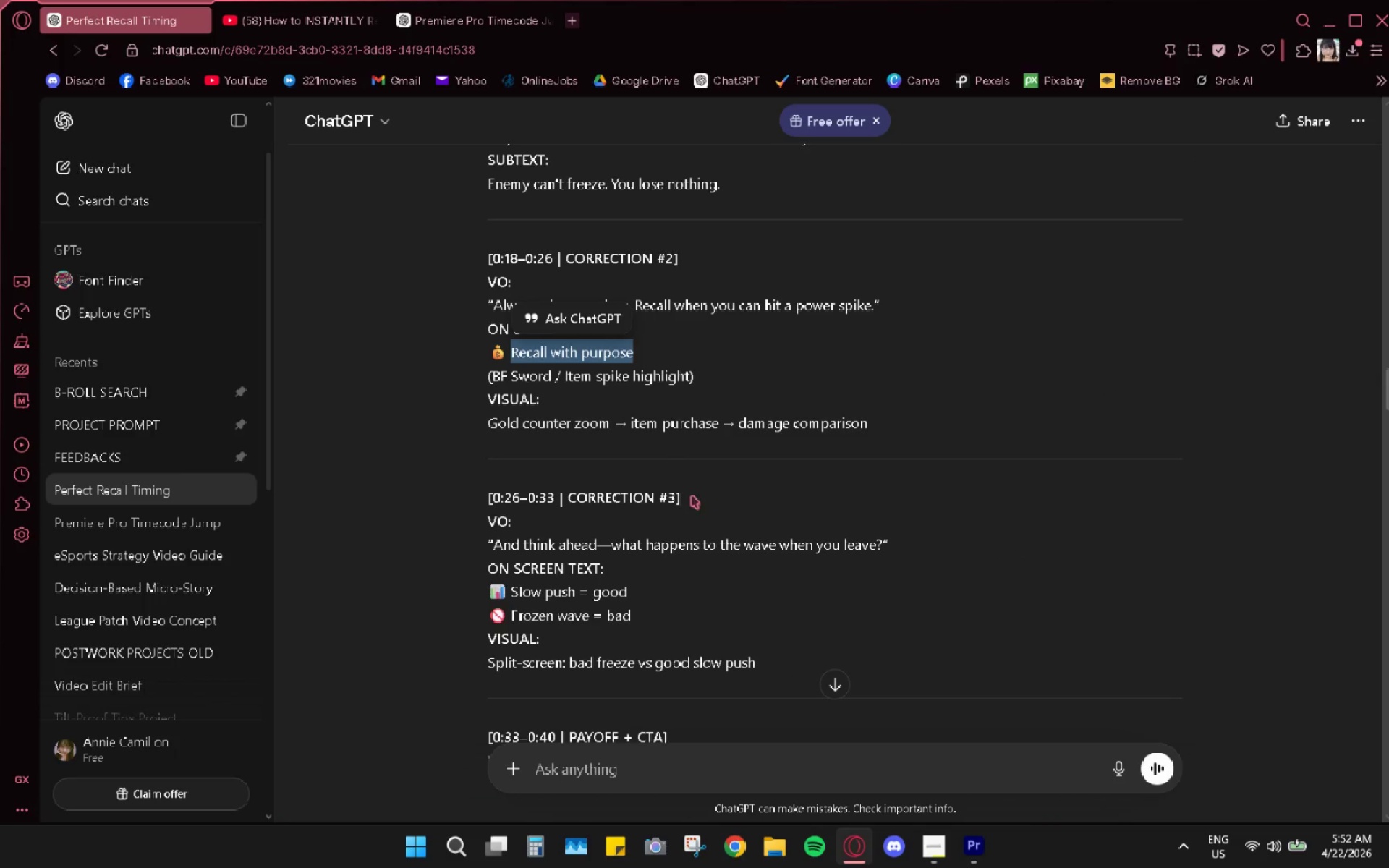 
left_click([732, 373])
 